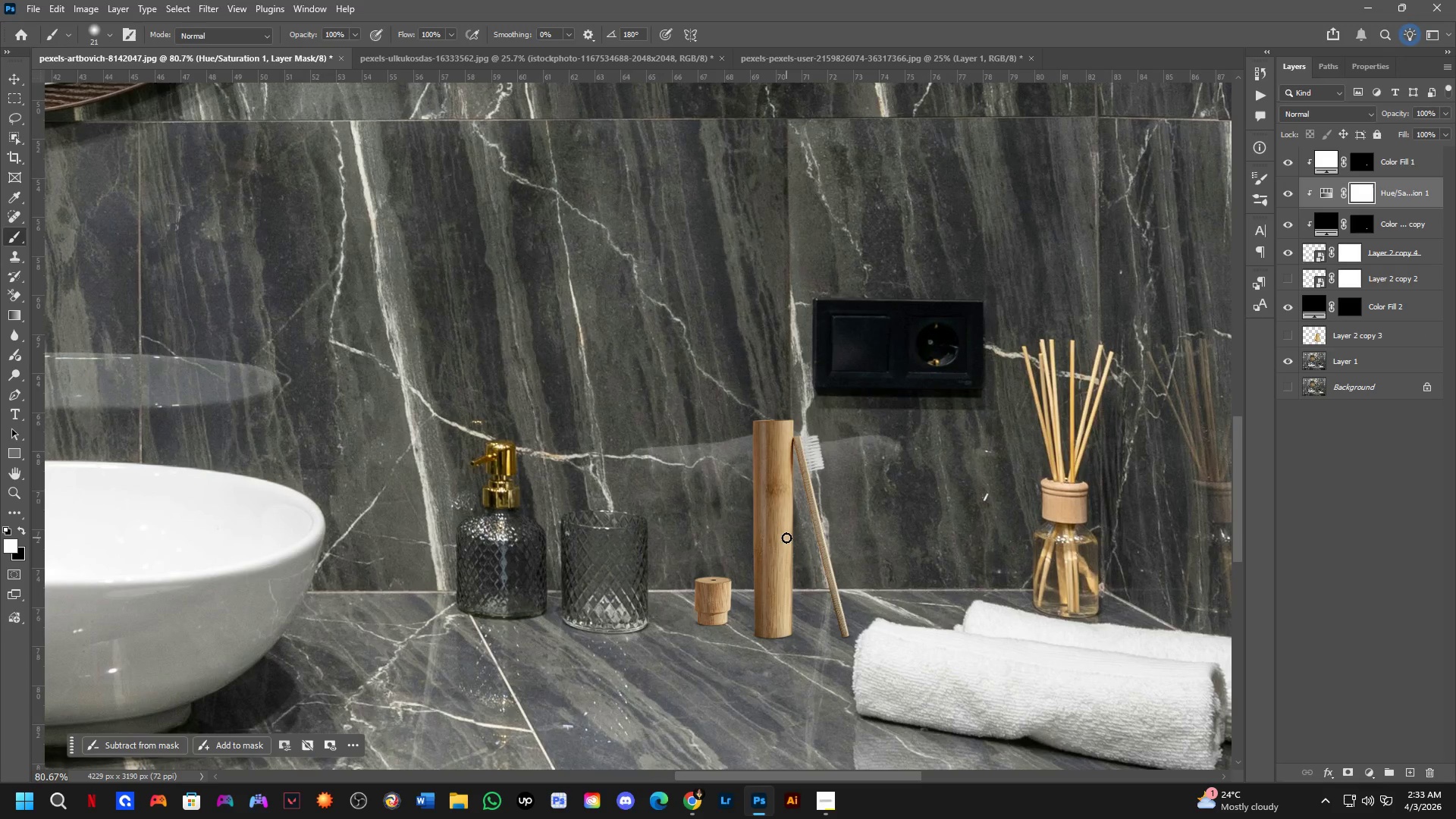 
key(Control+ControlLeft)
 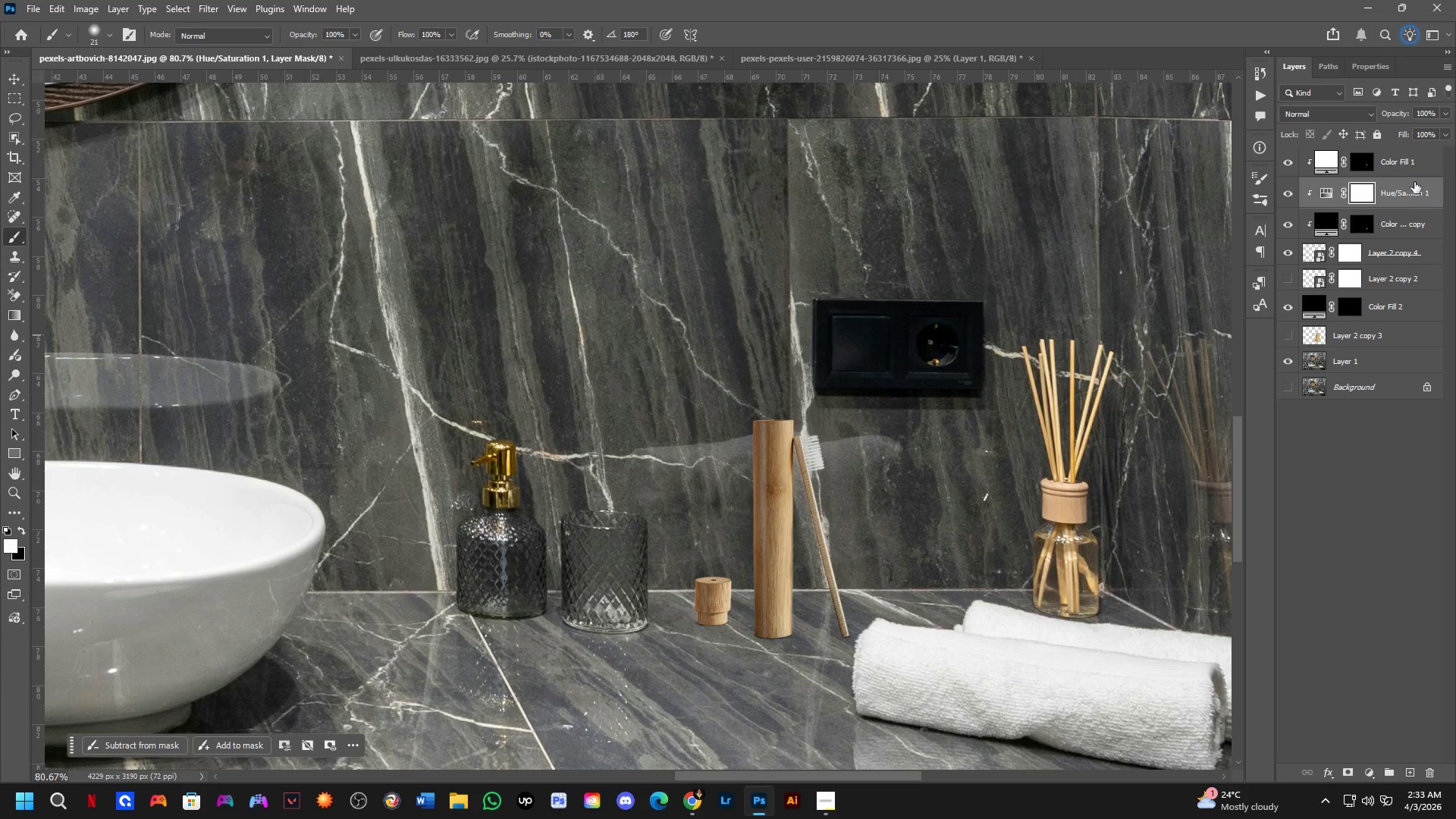 
scroll: coordinate [786, 537], scroll_direction: up, amount: 1.0
 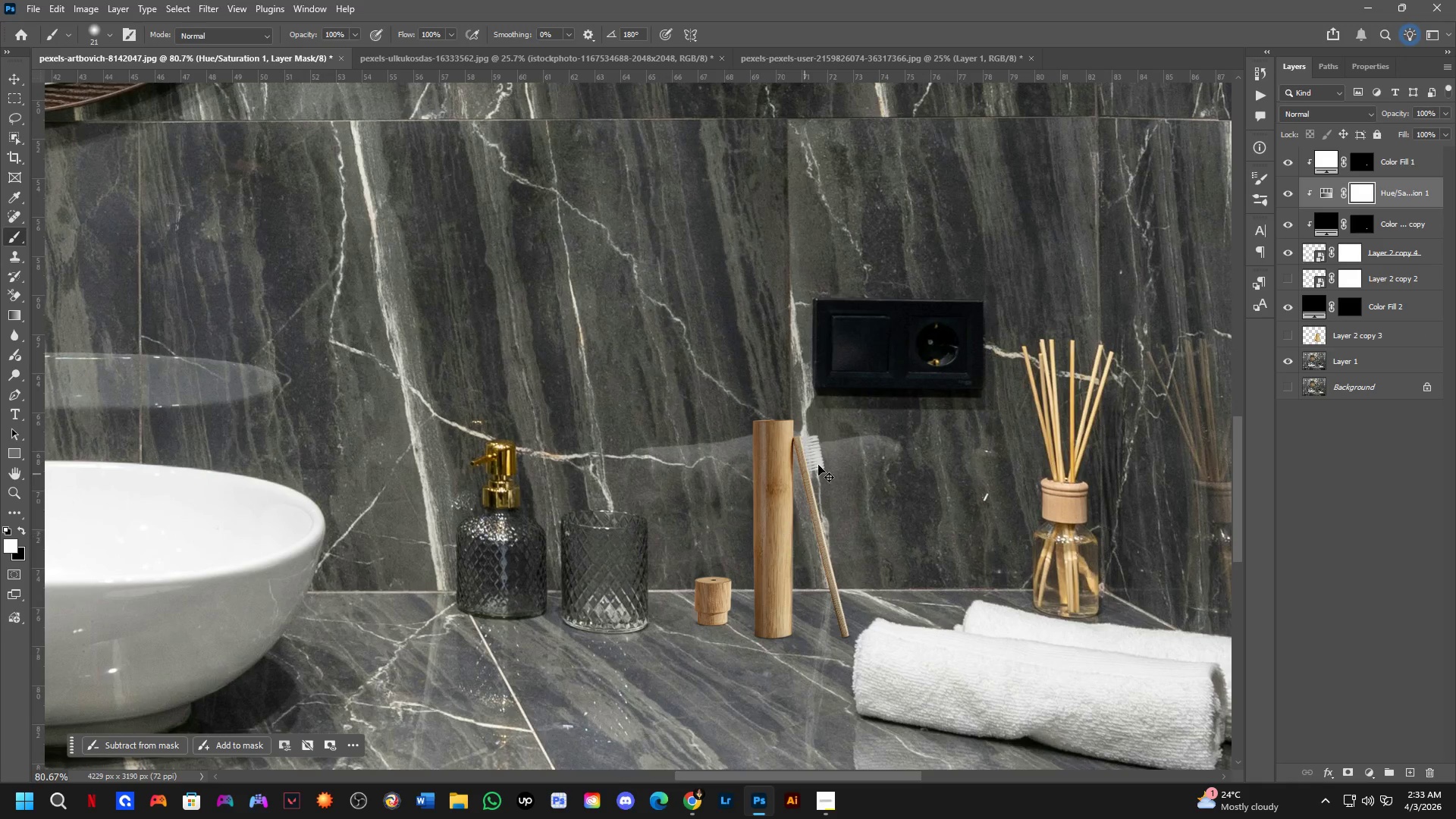 
left_click([1416, 180])
 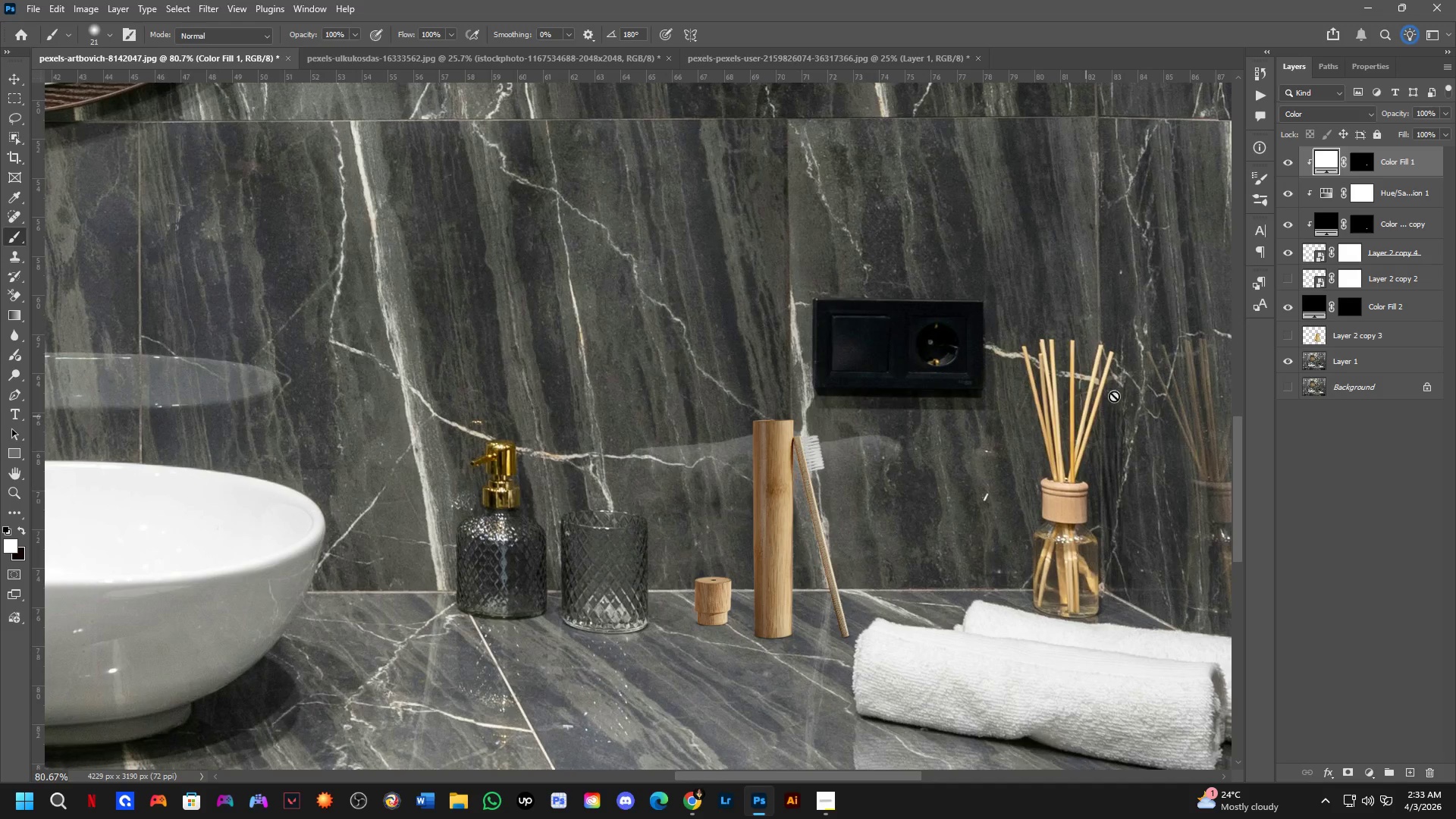 
left_click([1412, 257])
 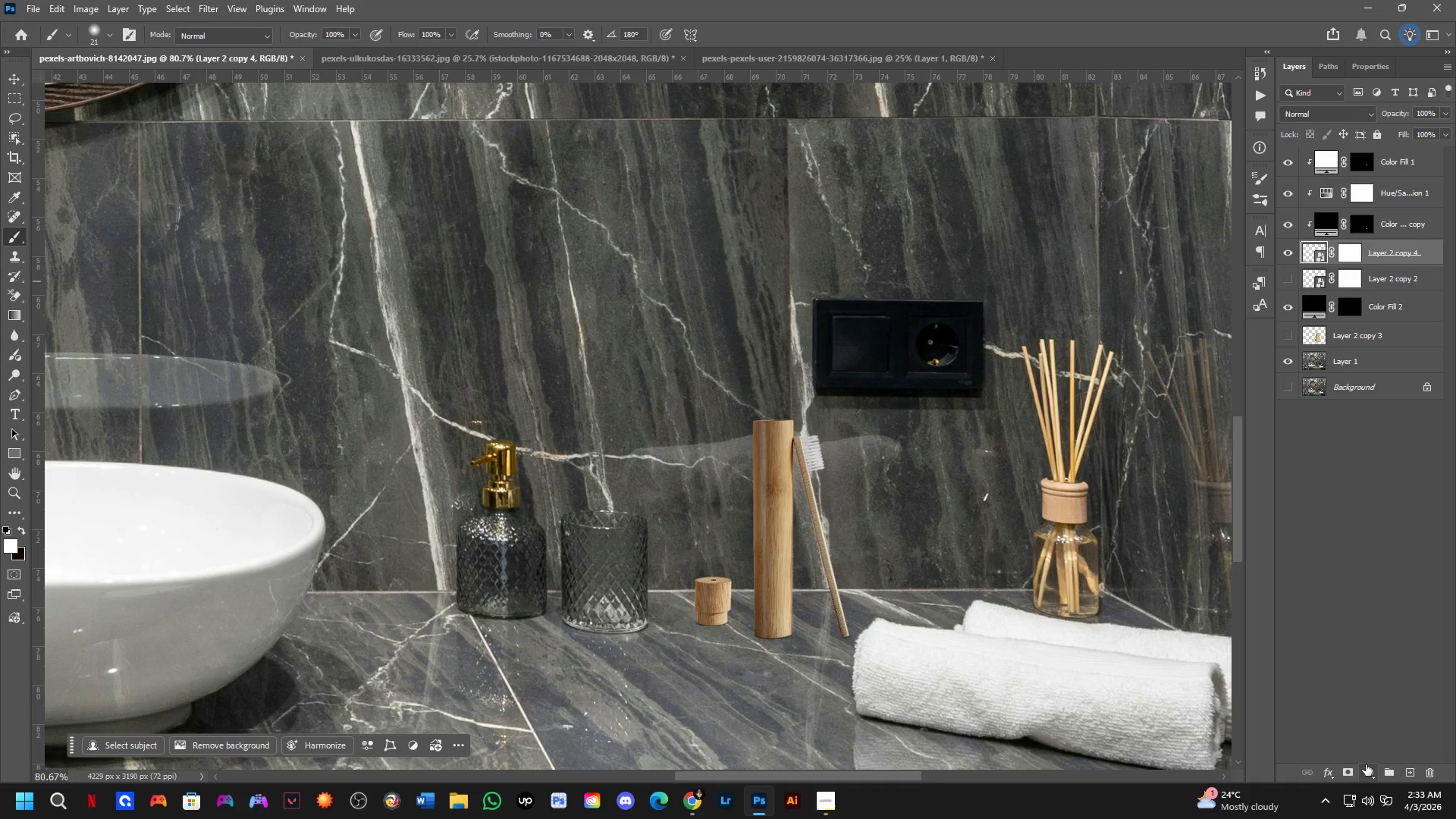 
left_click([1370, 768])
 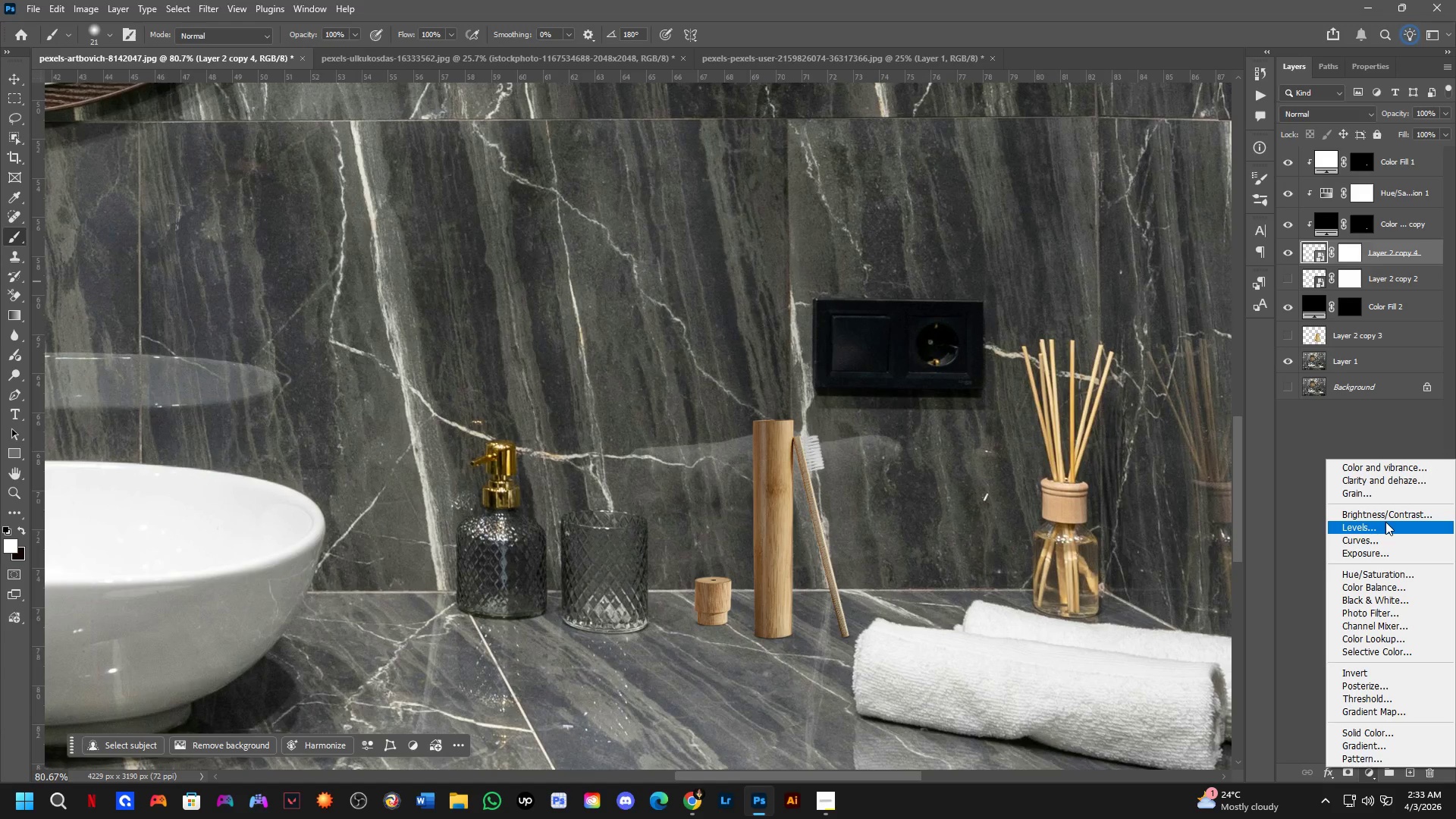 
left_click_drag(start_coordinate=[1385, 516], to_coordinate=[1383, 480])
 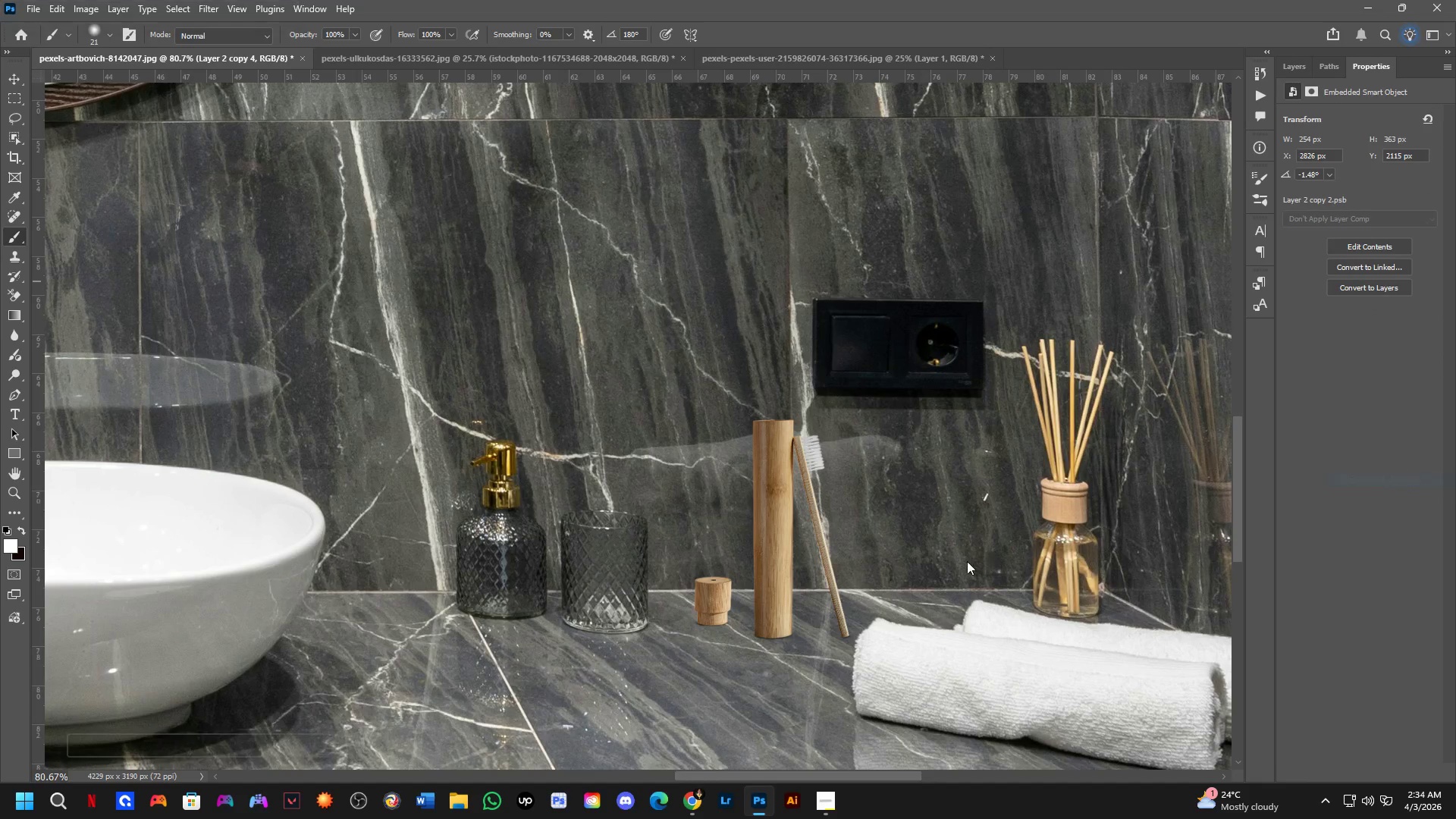 
scroll: coordinate [880, 514], scroll_direction: up, amount: 7.0
 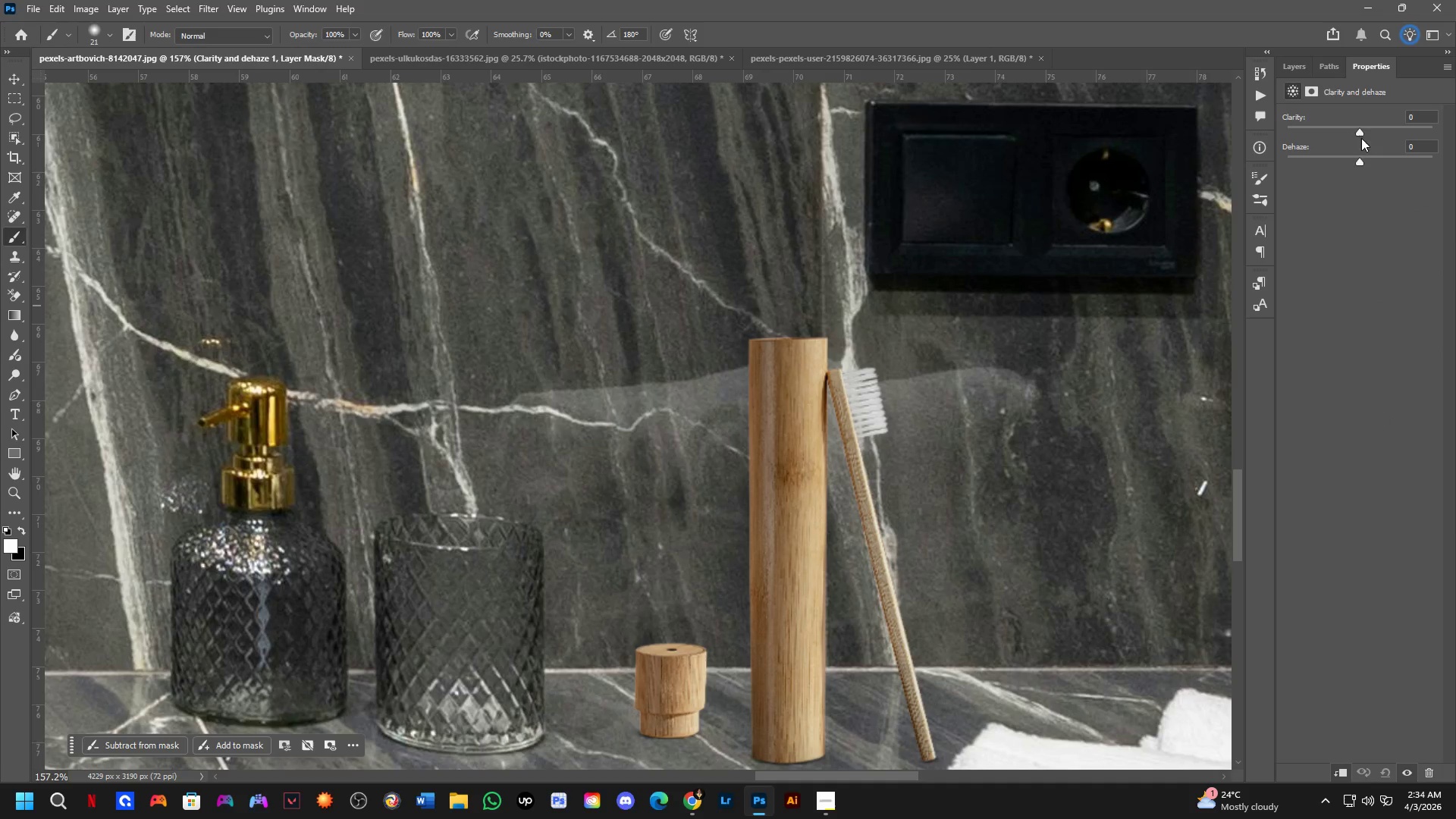 
left_click_drag(start_coordinate=[1357, 129], to_coordinate=[1392, 124])
 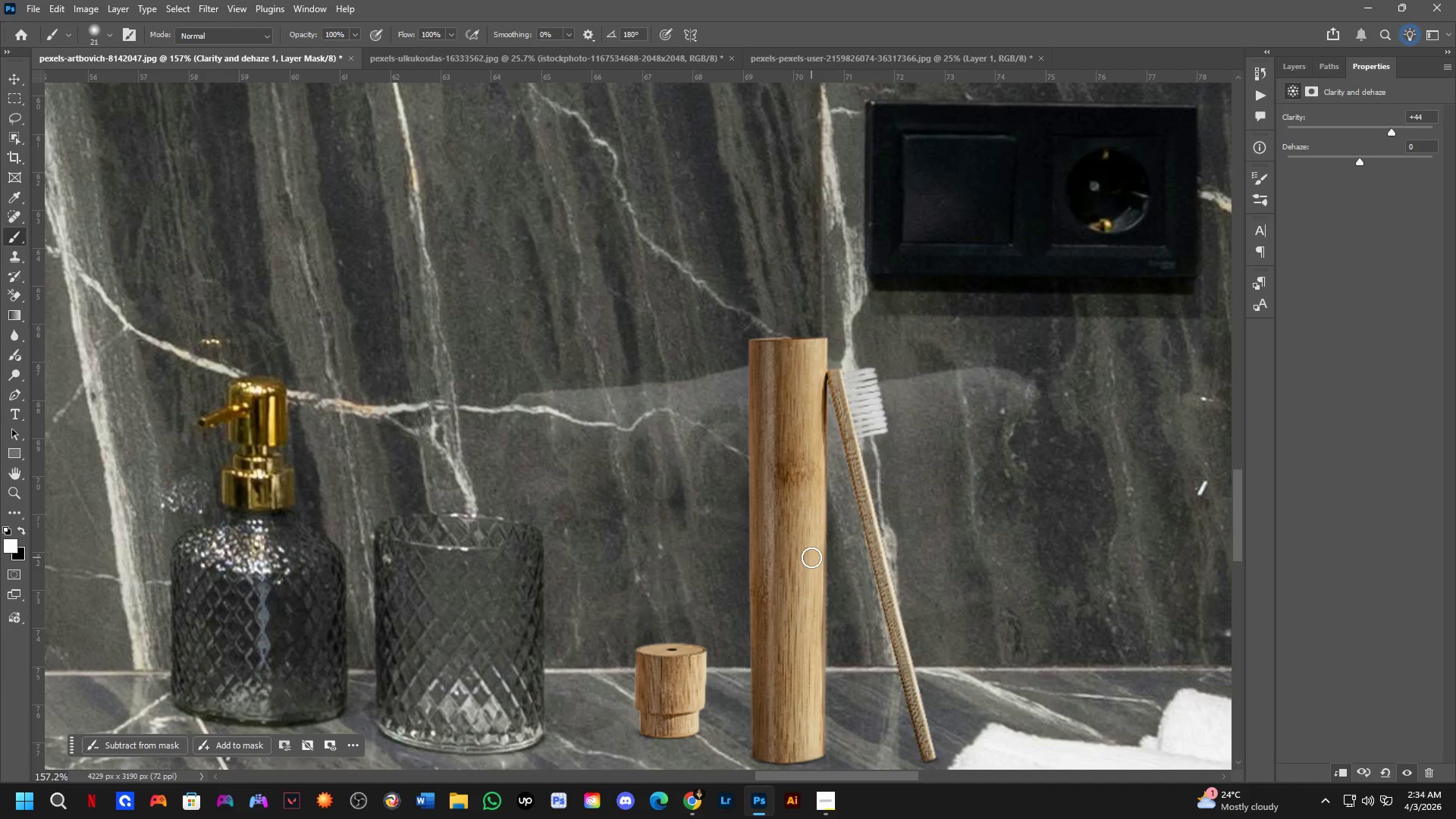 
left_click_drag(start_coordinate=[810, 563], to_coordinate=[767, 558])
 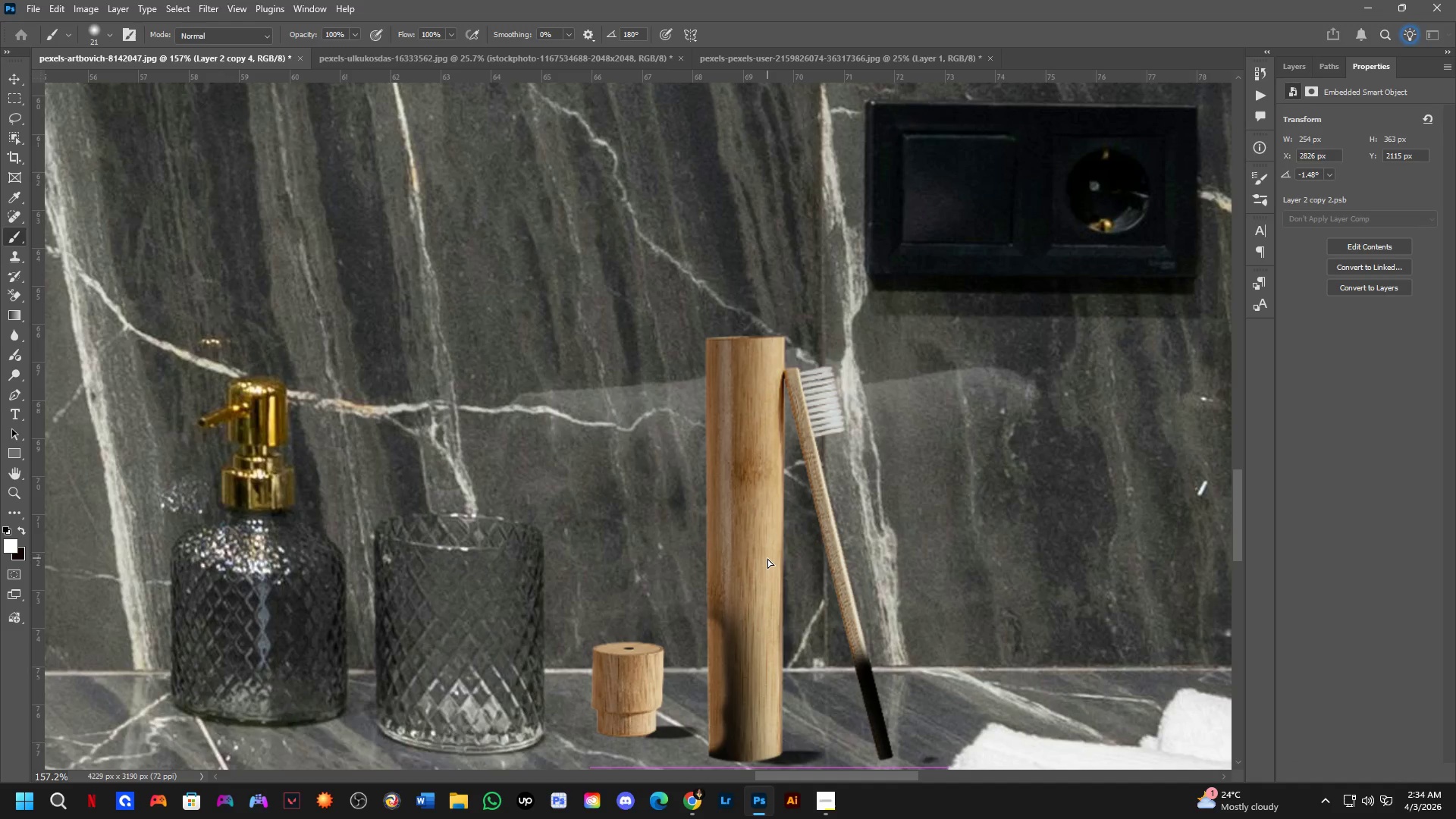 
key(Control+Z)
 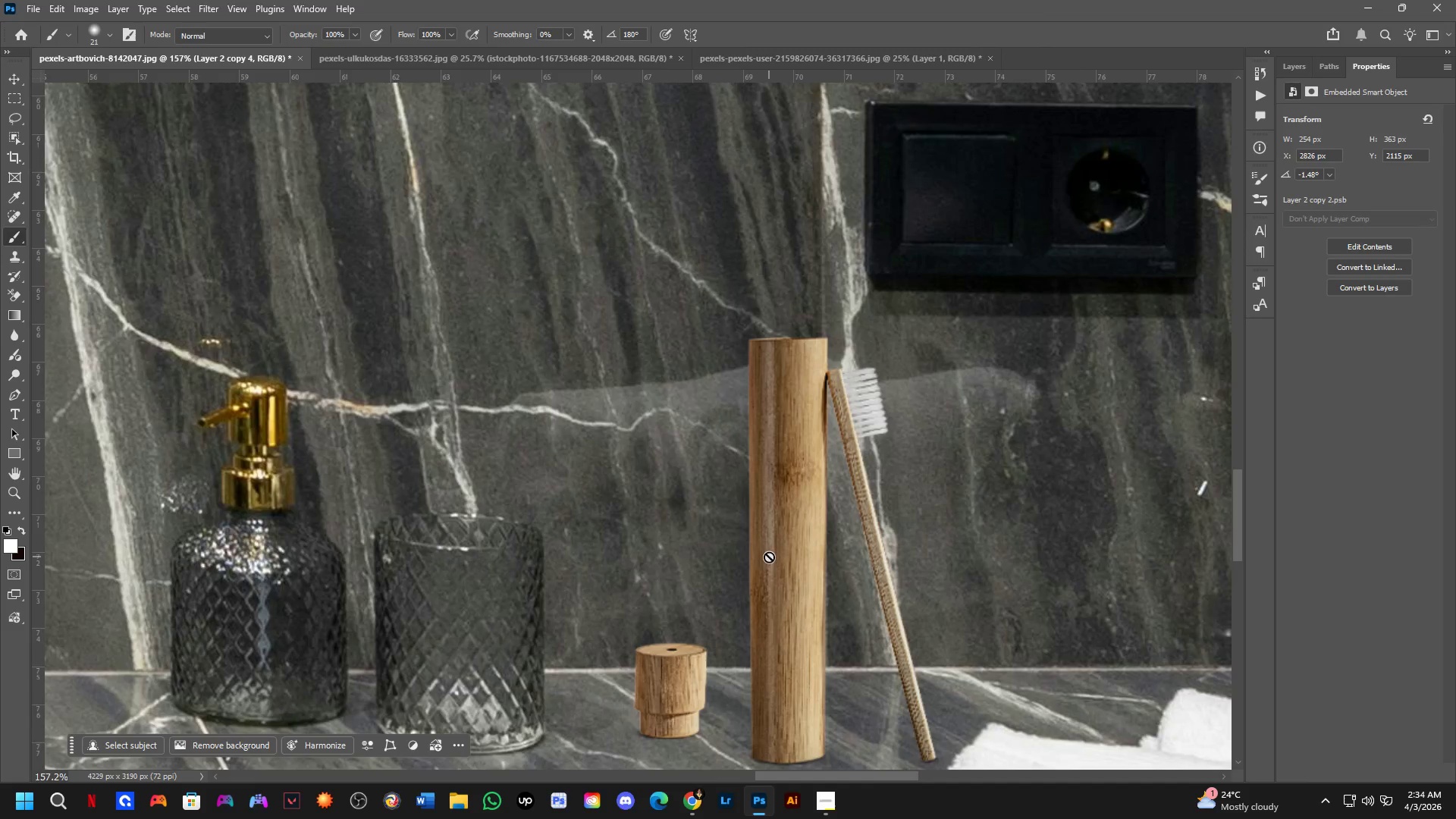 
hold_key(key=Space, duration=0.66)
 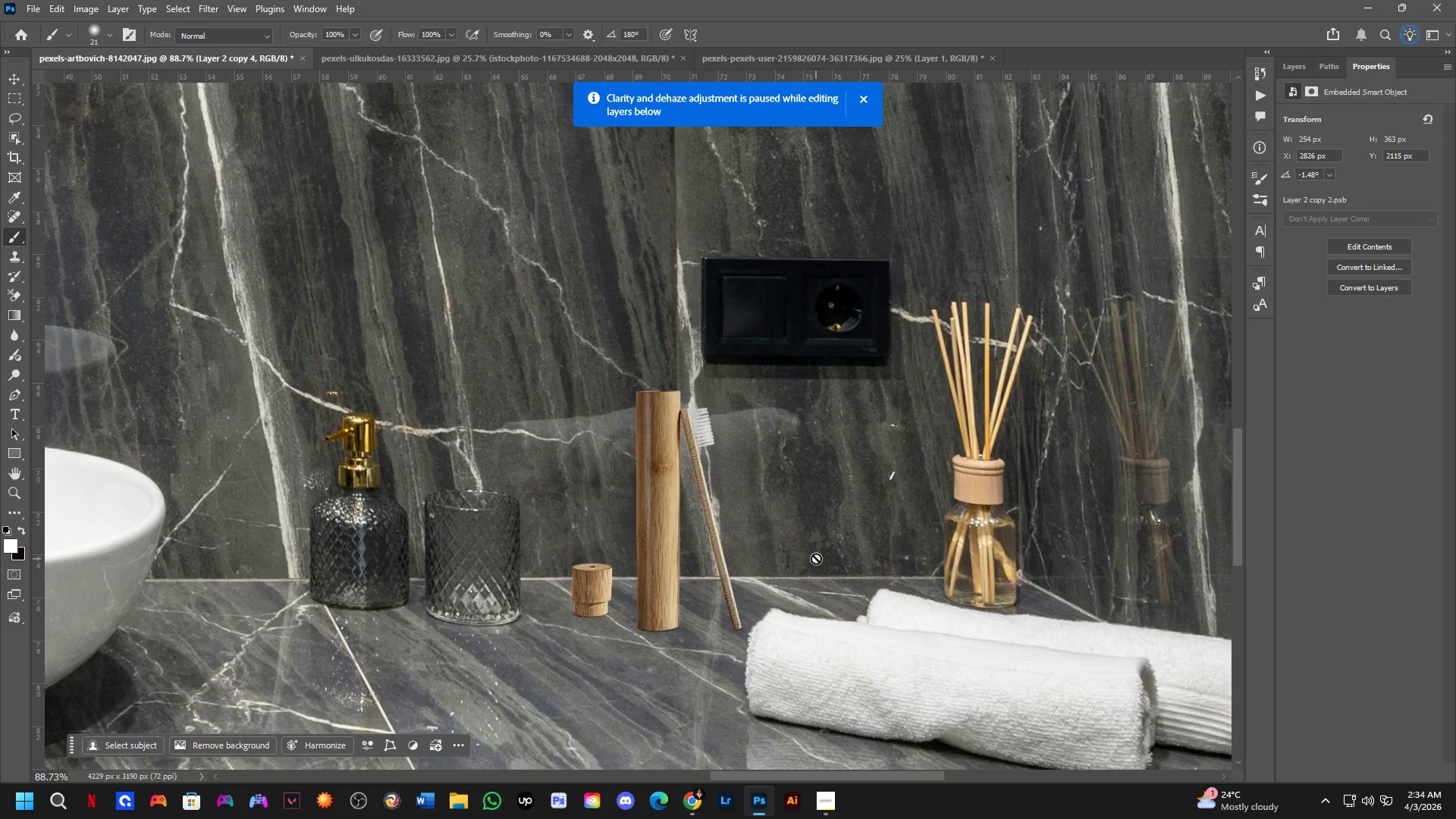 
left_click_drag(start_coordinate=[946, 570], to_coordinate=[823, 529])
 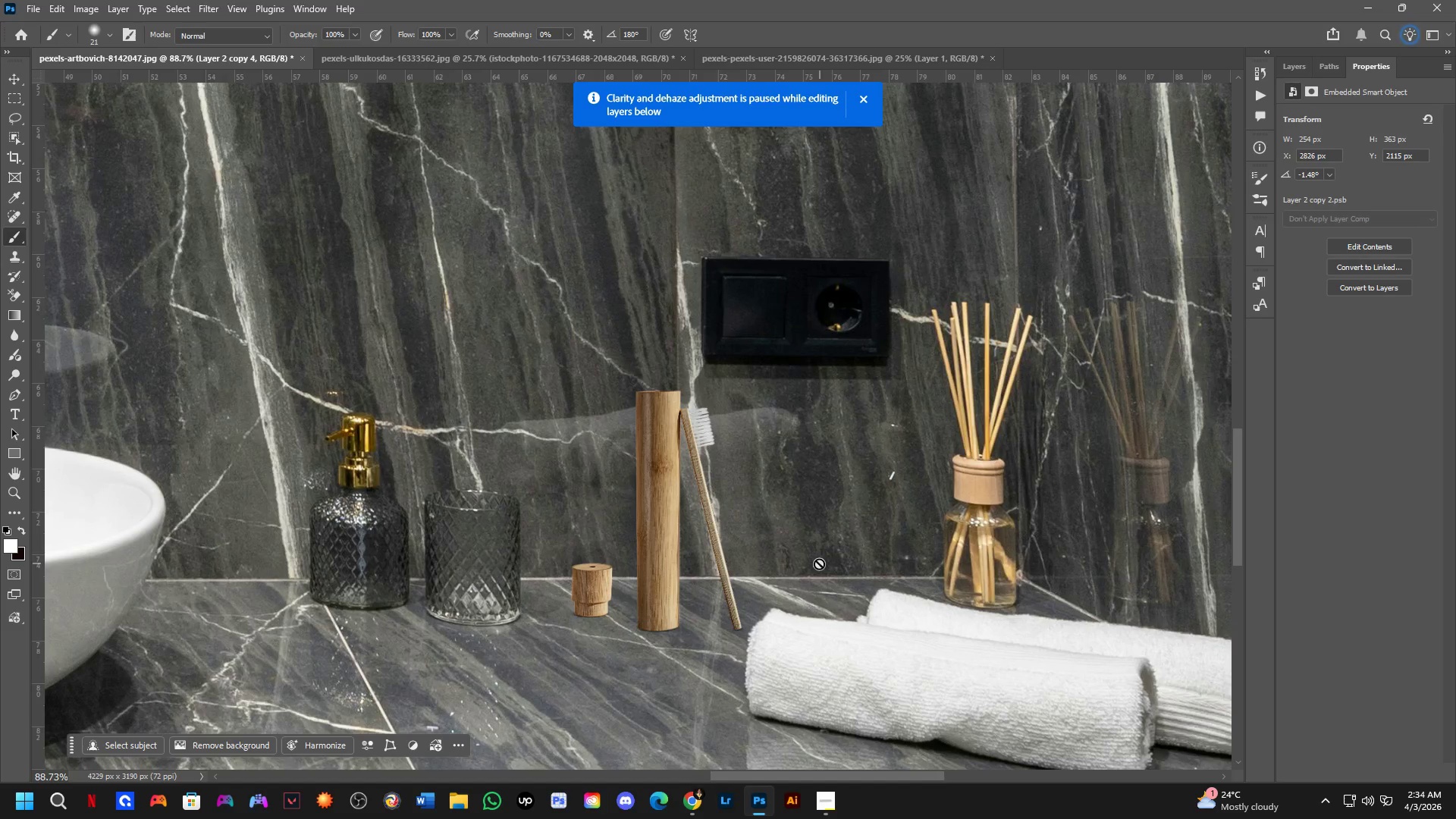 
scroll: coordinate [774, 553], scroll_direction: down, amount: 6.0
 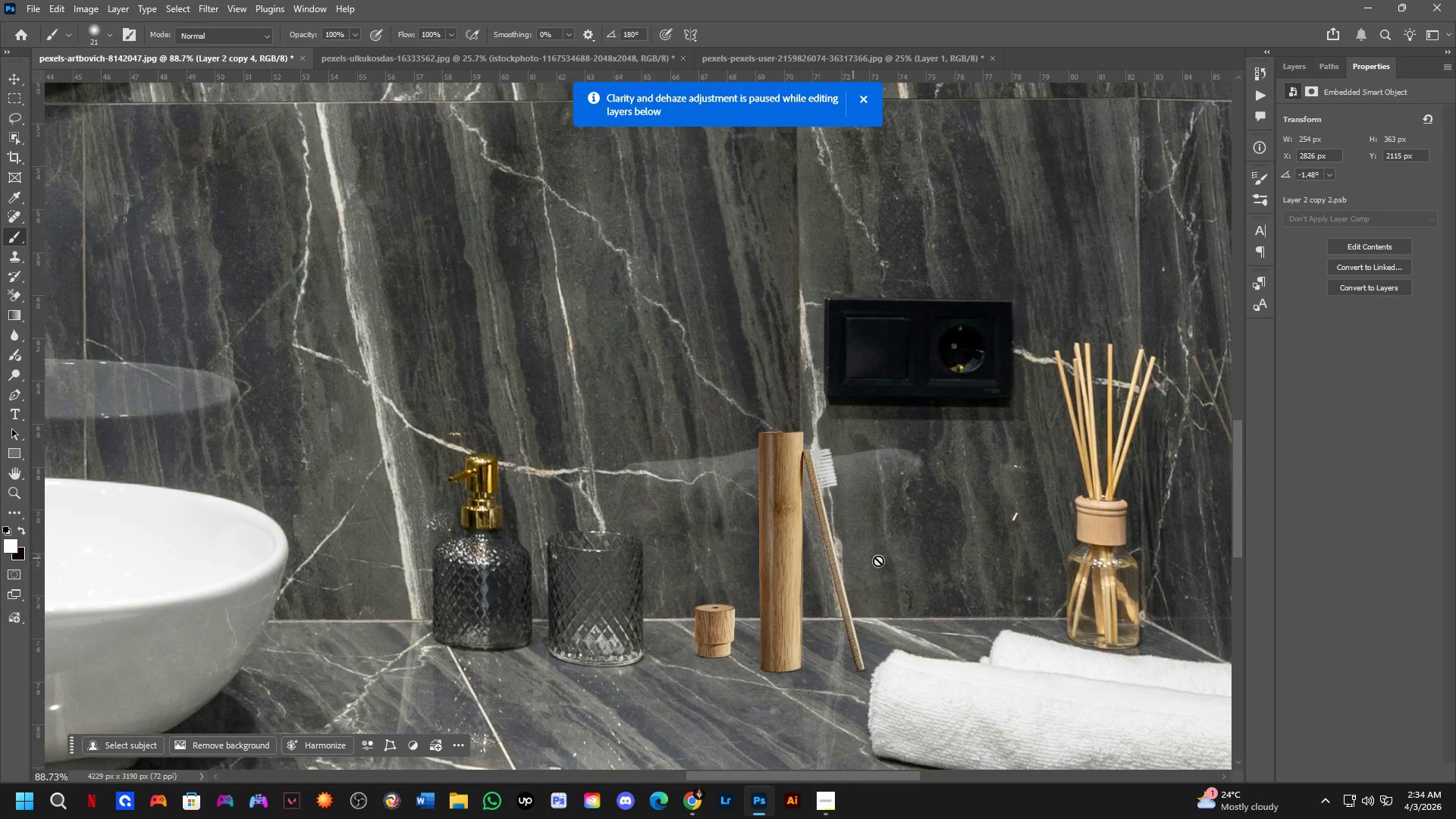 
key(Shift+ShiftLeft)
 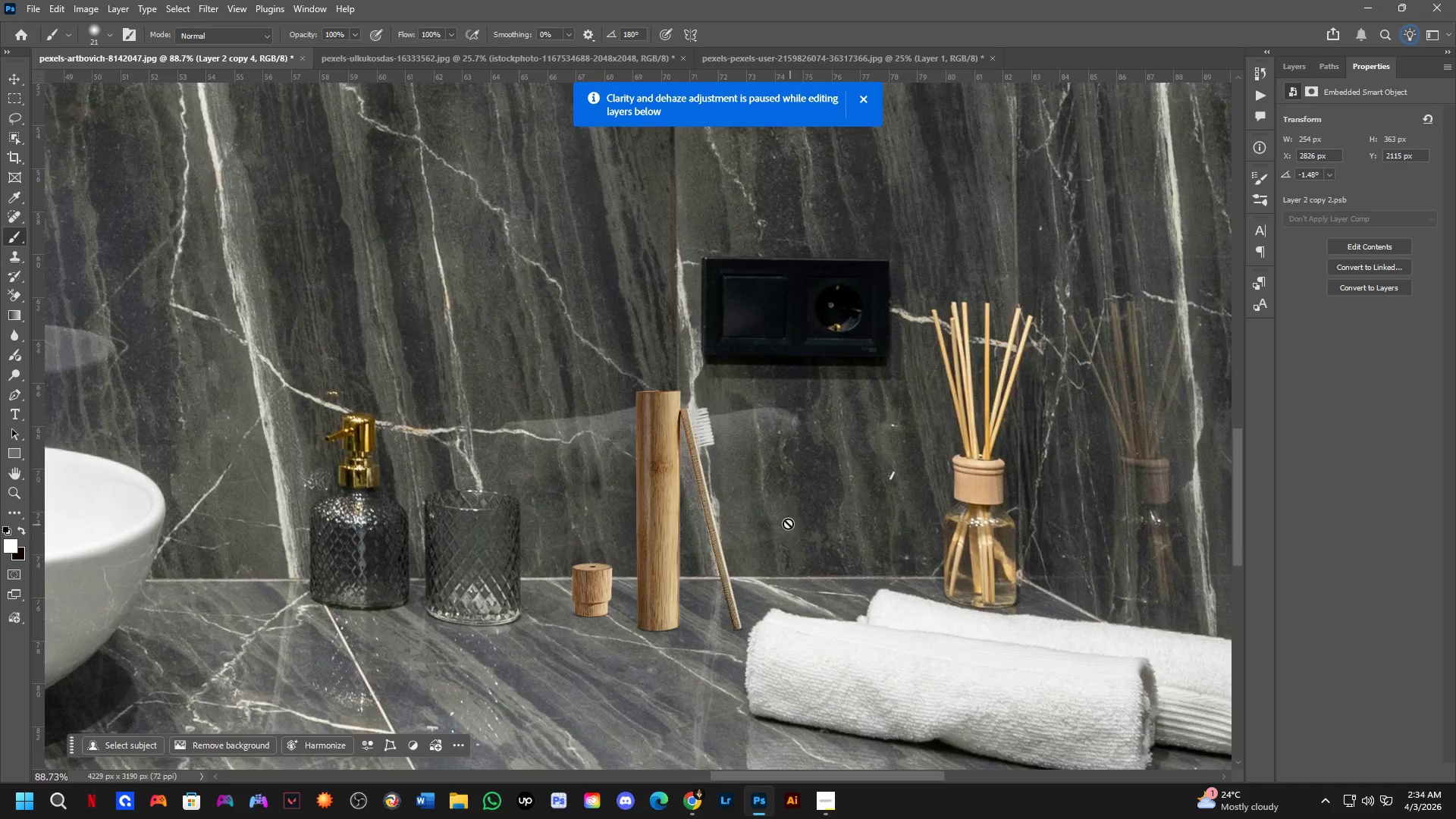 
scroll: coordinate [782, 519], scroll_direction: down, amount: 2.0
 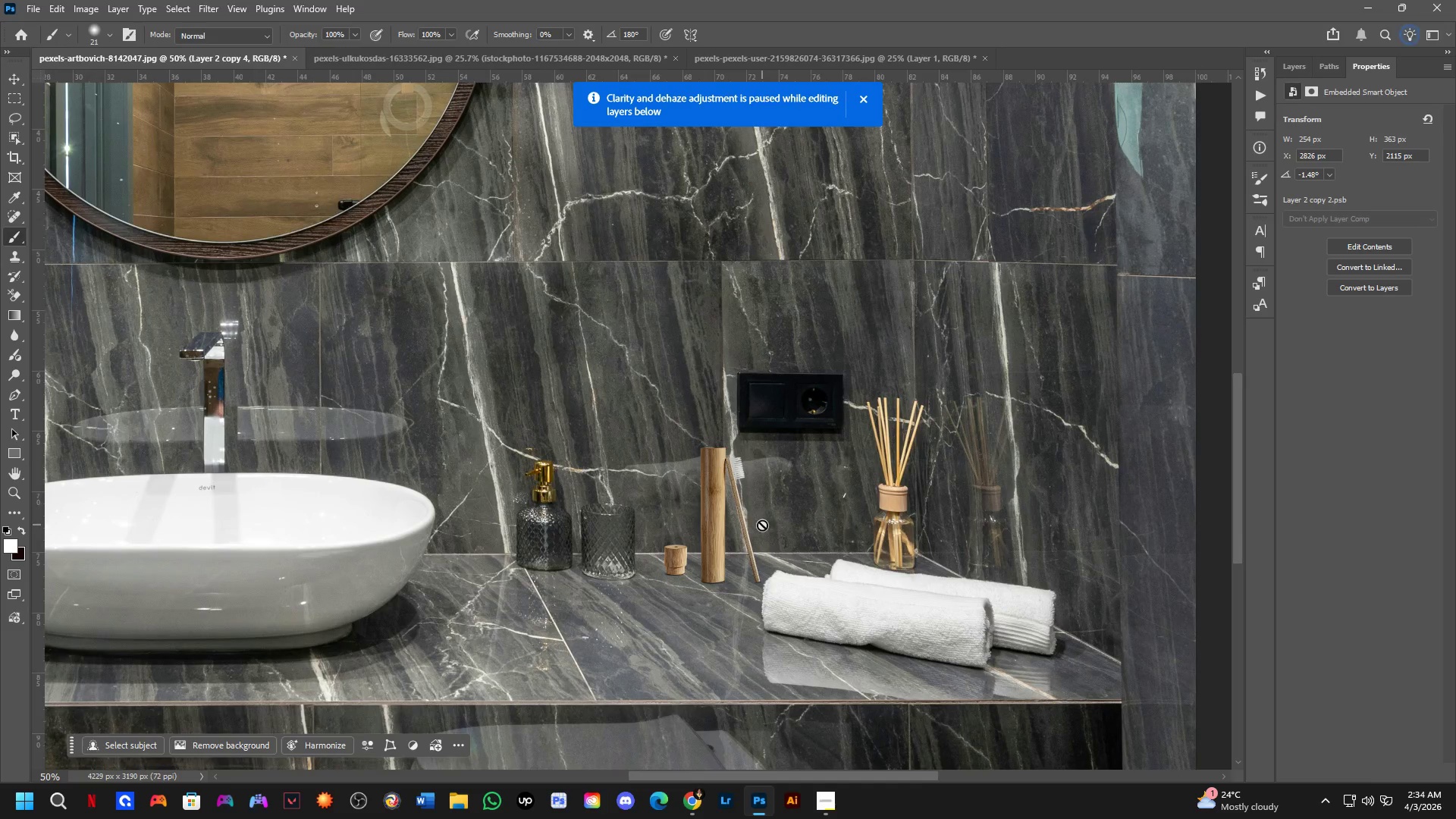 
hold_key(key=Space, duration=0.53)
 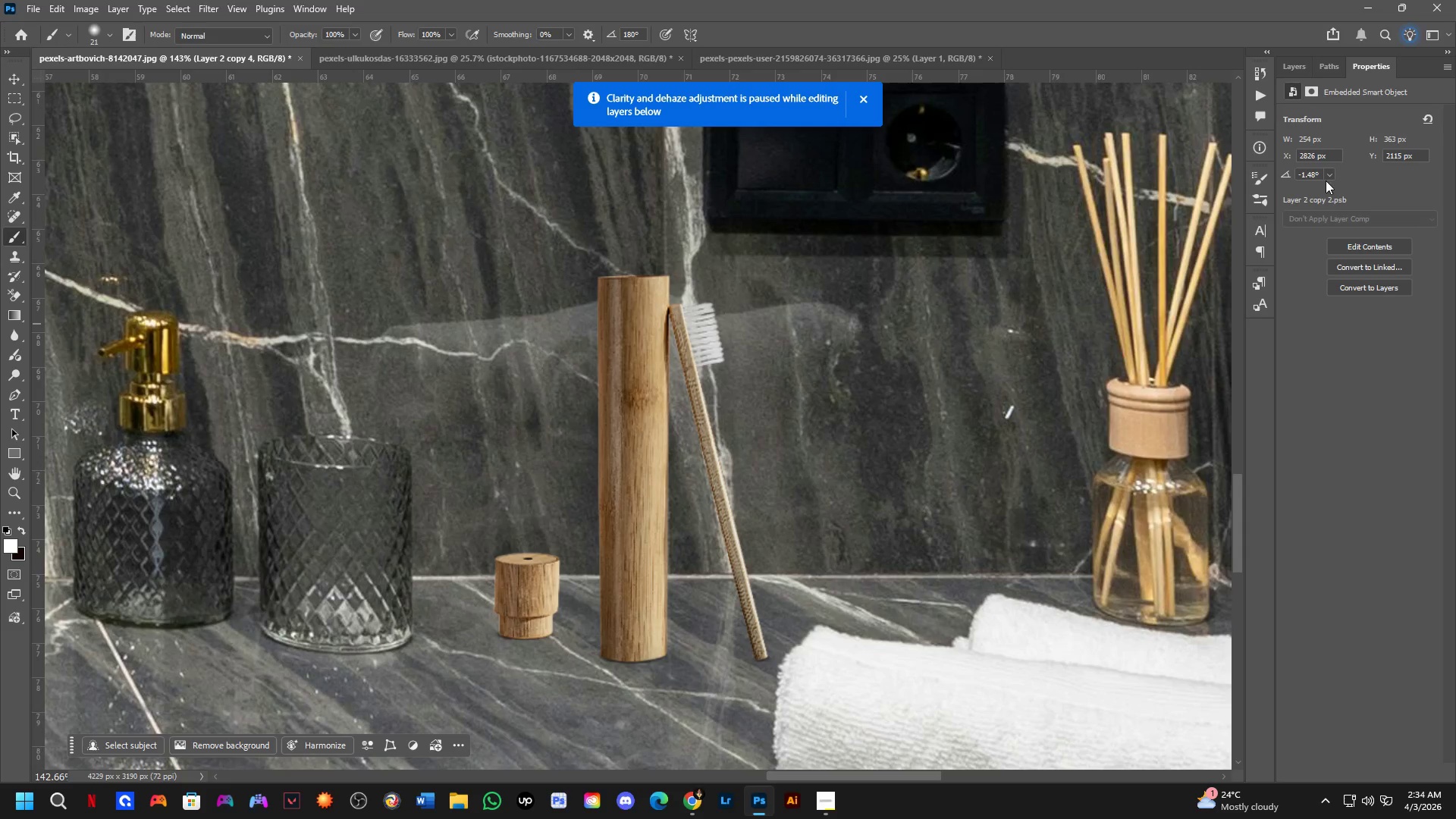 
left_click_drag(start_coordinate=[807, 548], to_coordinate=[758, 495])
 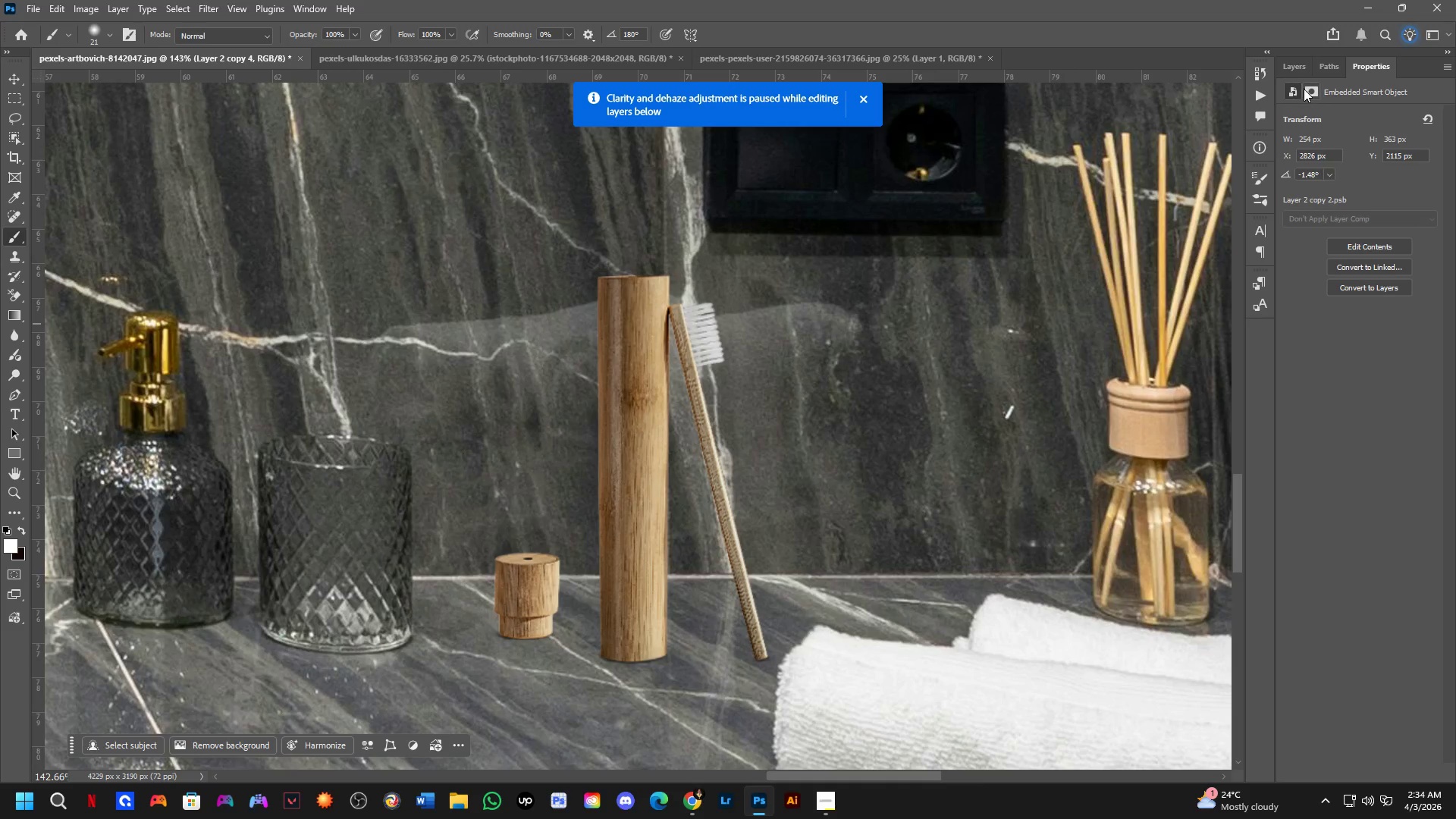 
scroll: coordinate [736, 527], scroll_direction: up, amount: 11.0
 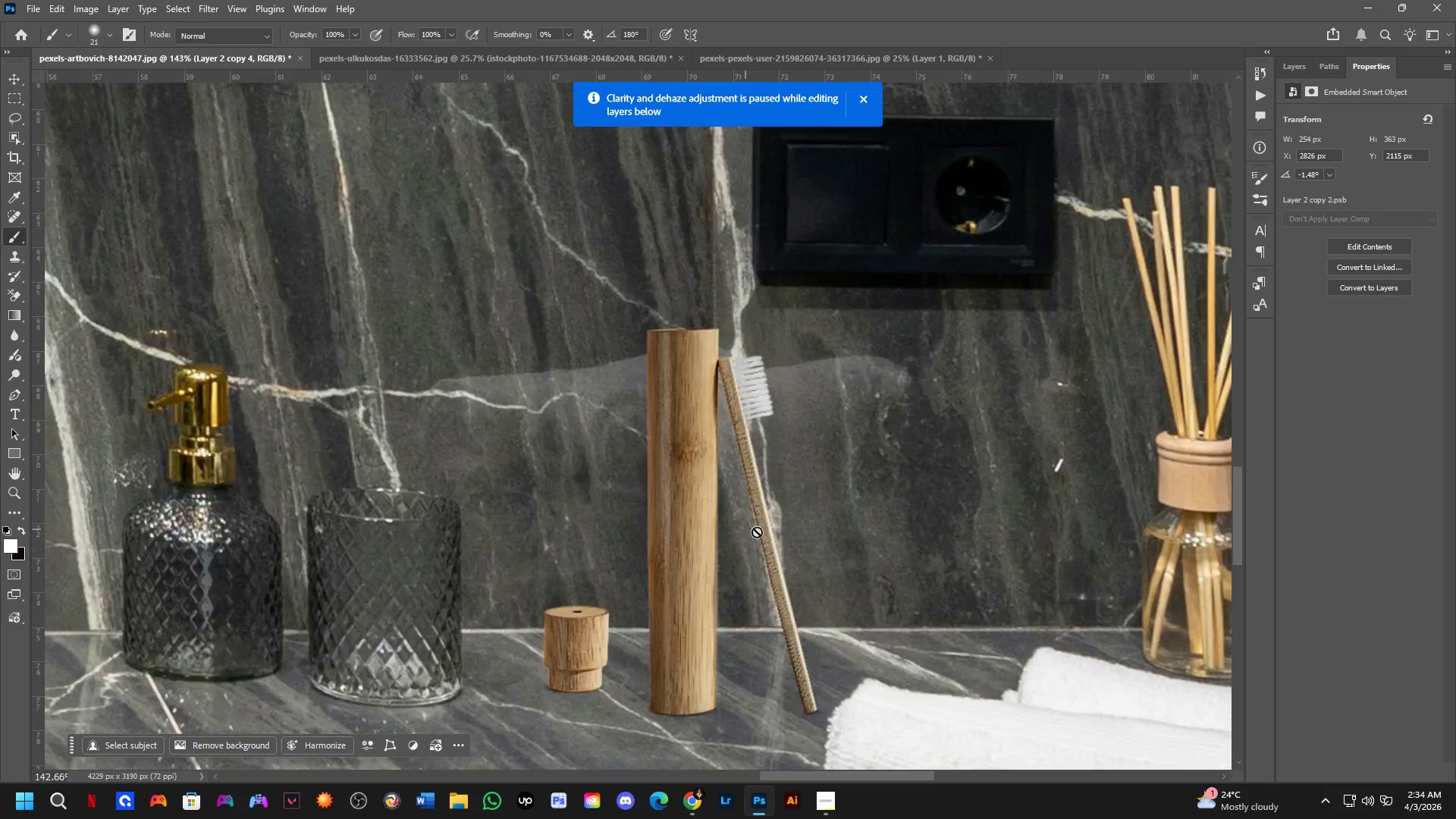 
left_click([1295, 64])
 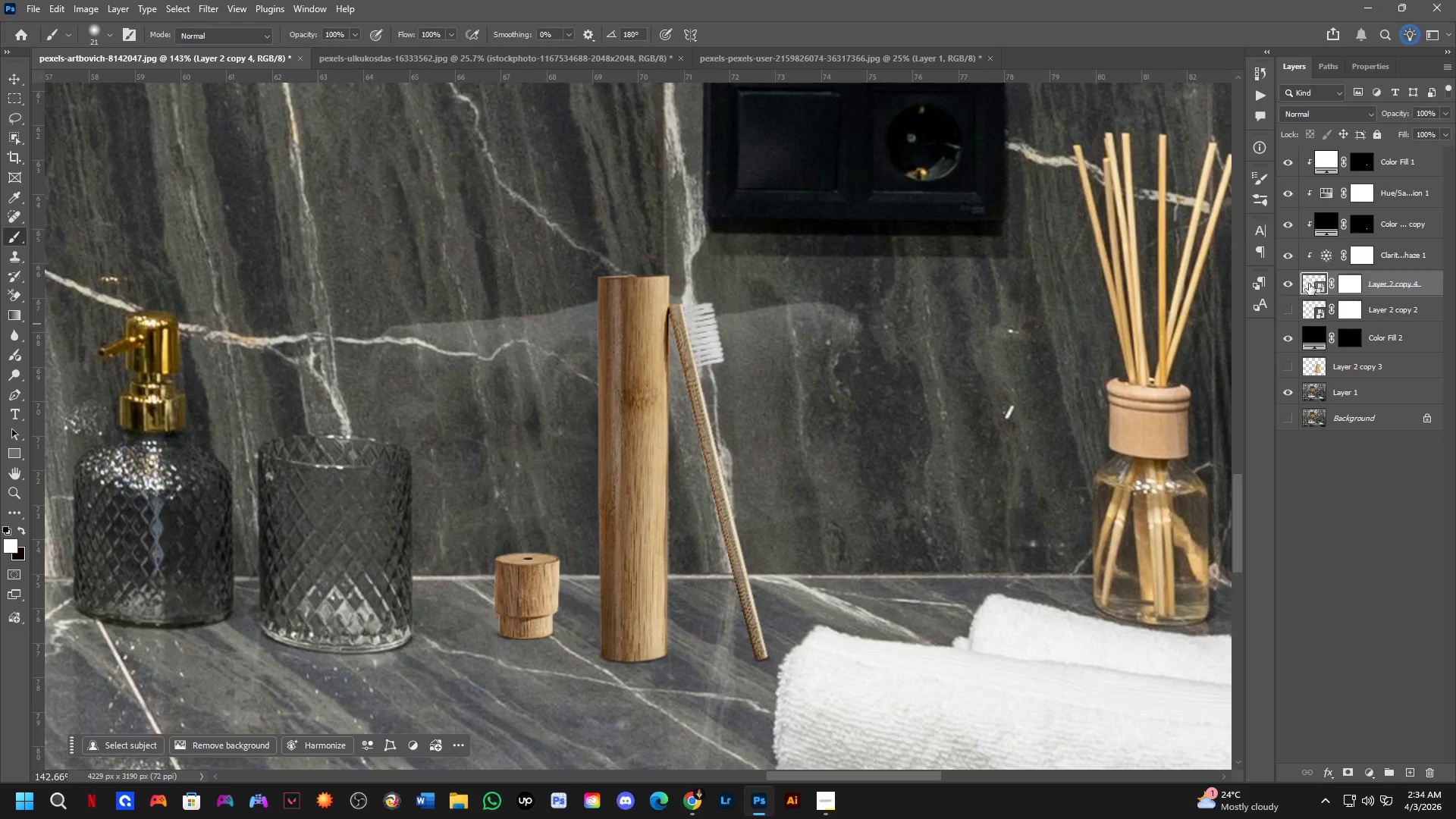 
hold_key(key=Space, duration=0.53)
 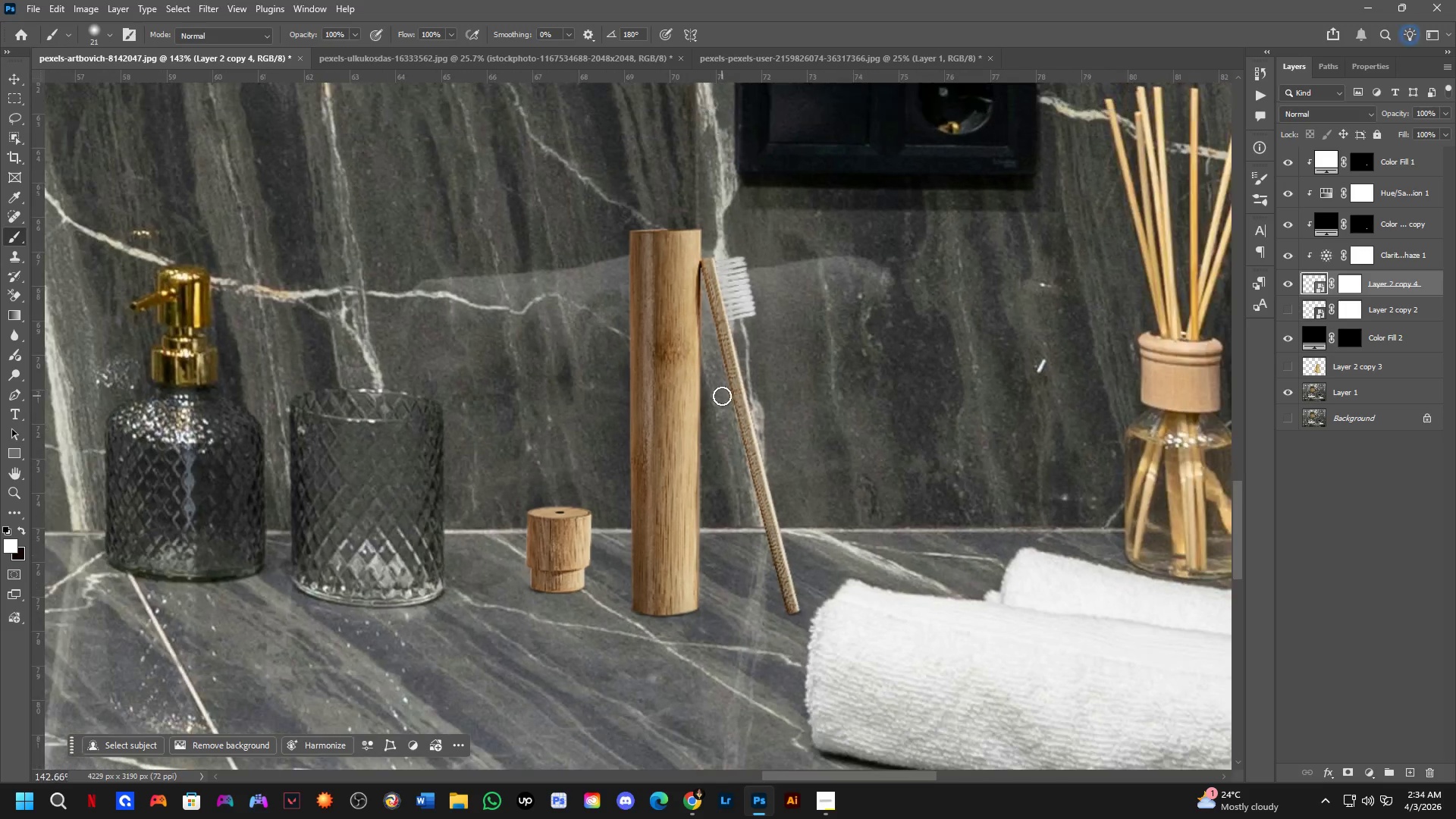 
left_click_drag(start_coordinate=[712, 413], to_coordinate=[727, 379])
 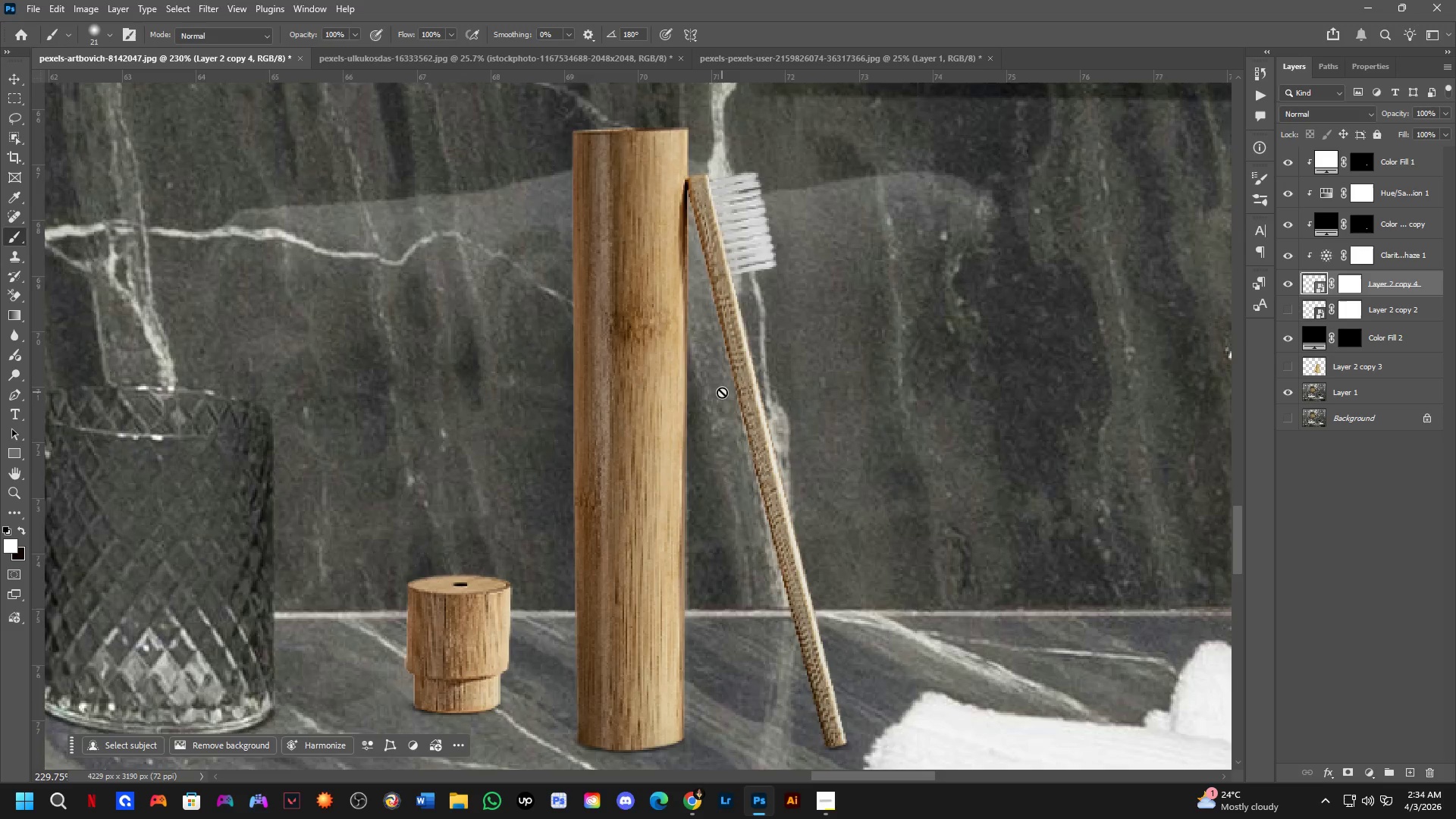 
scroll: coordinate [668, 467], scroll_direction: up, amount: 5.0
 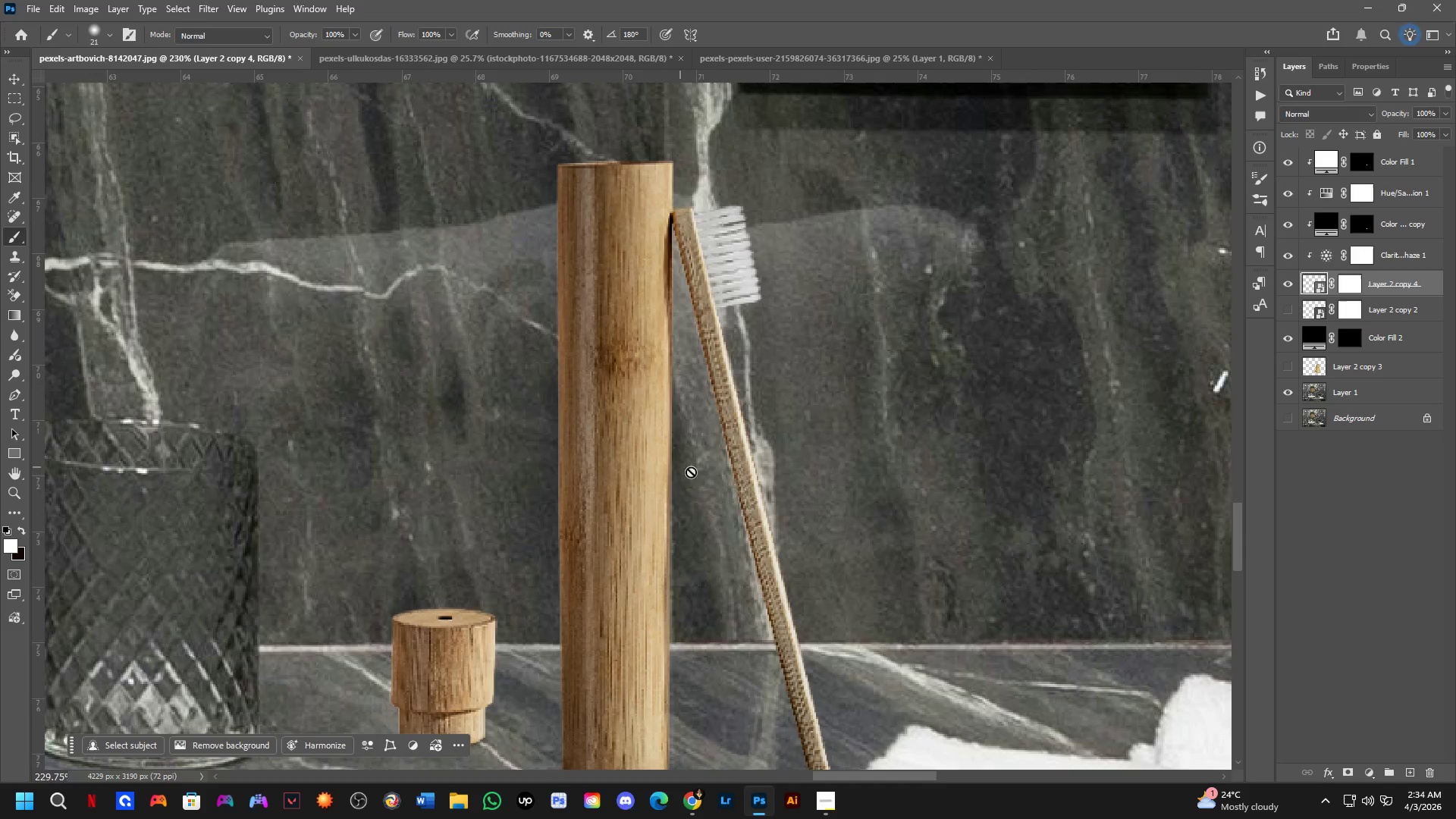 
hold_key(key=Space, duration=1.2)
 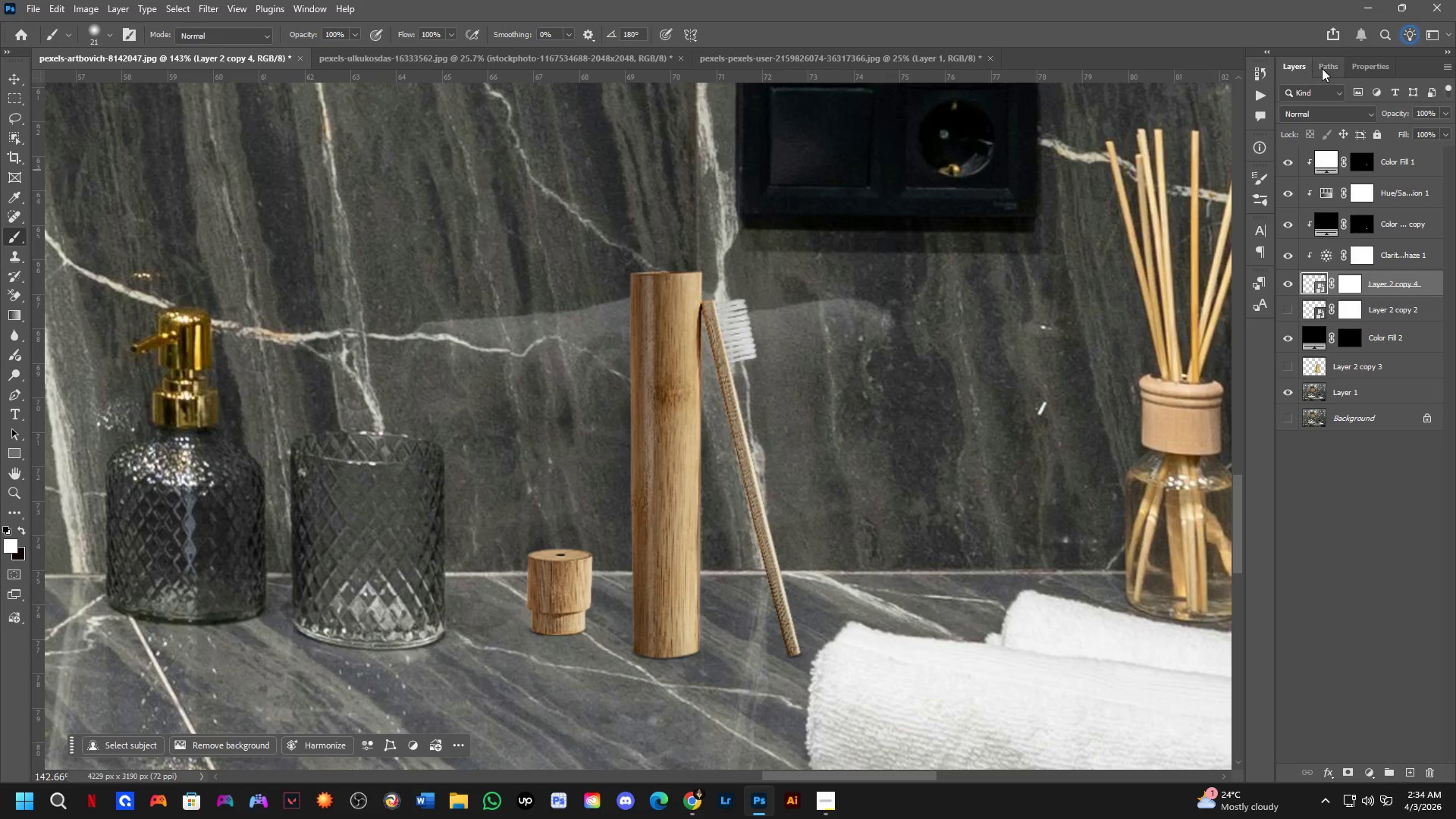 
left_click_drag(start_coordinate=[785, 359], to_coordinate=[786, 402])
 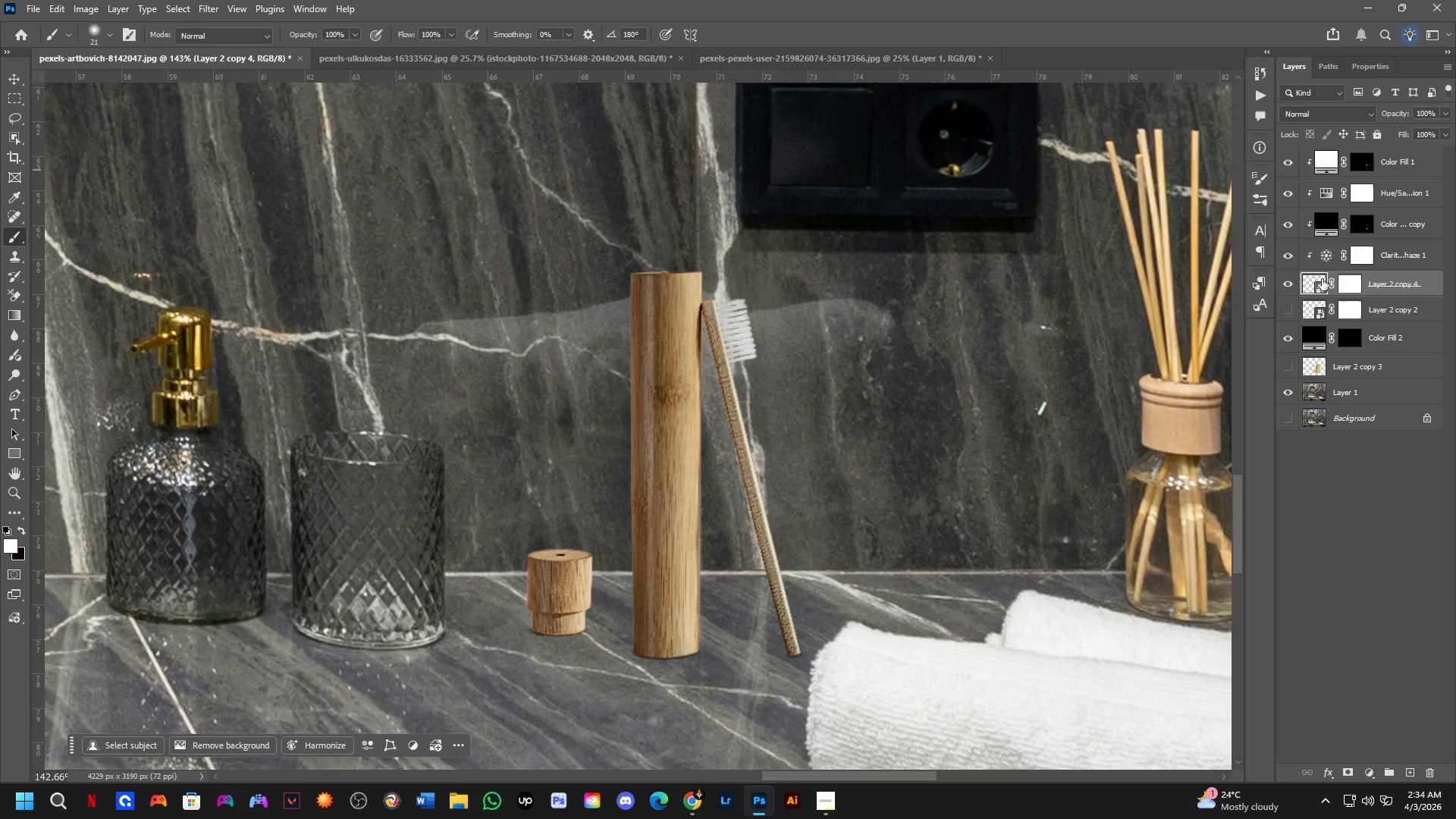 
scroll: coordinate [722, 396], scroll_direction: down, amount: 5.0
 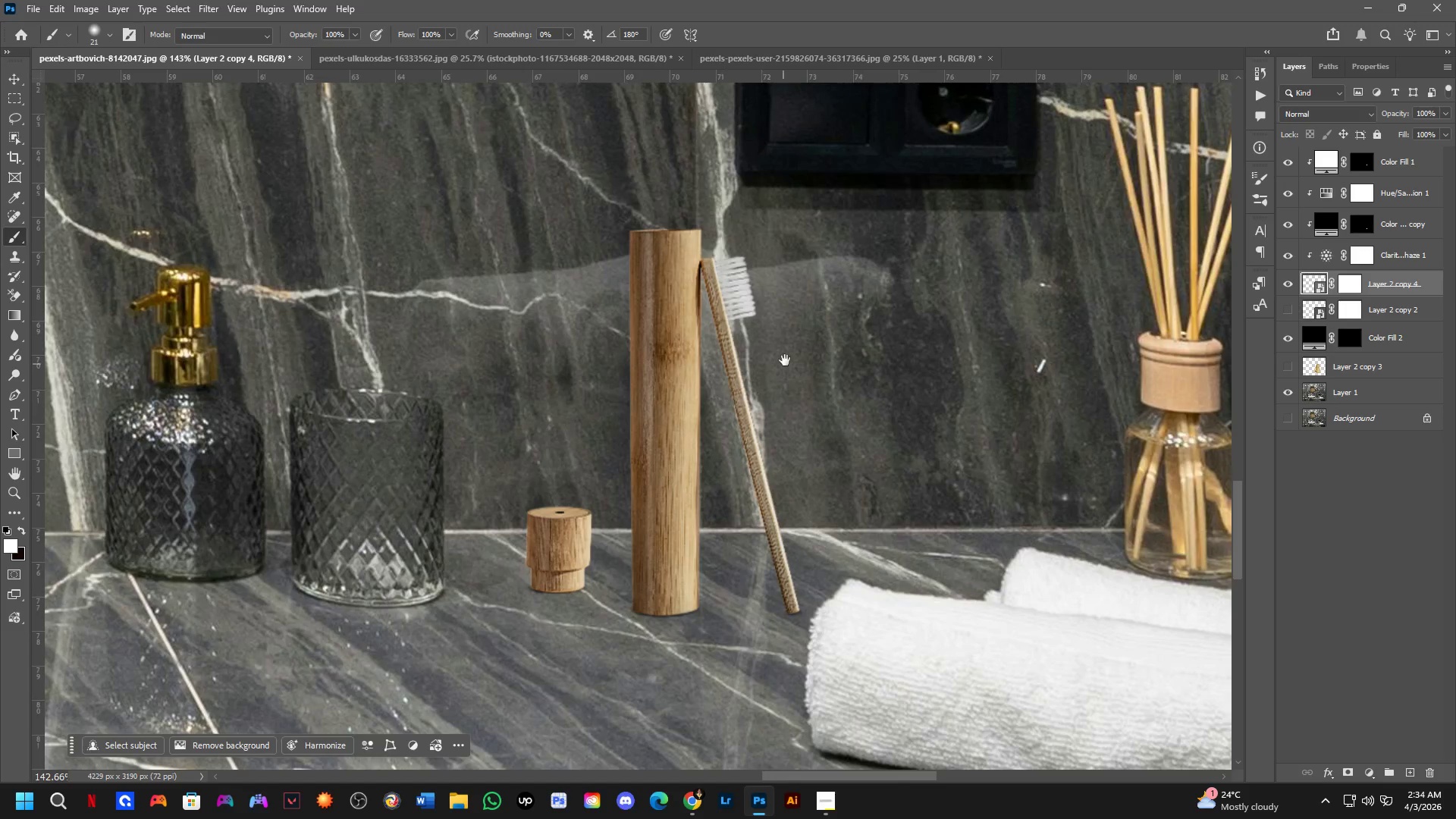 
double_click([1326, 255])
 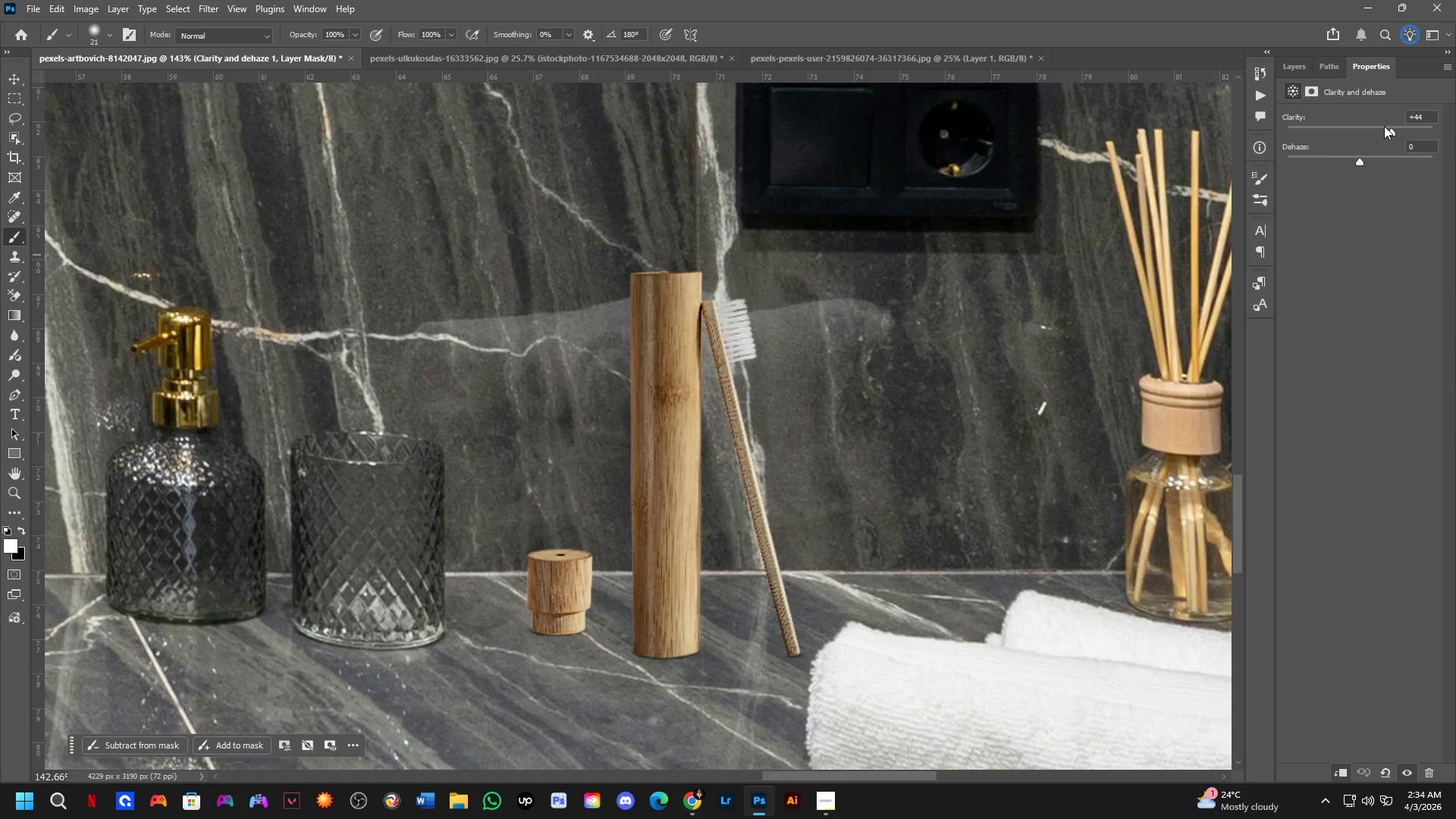 
left_click_drag(start_coordinate=[1394, 131], to_coordinate=[1389, 133])
 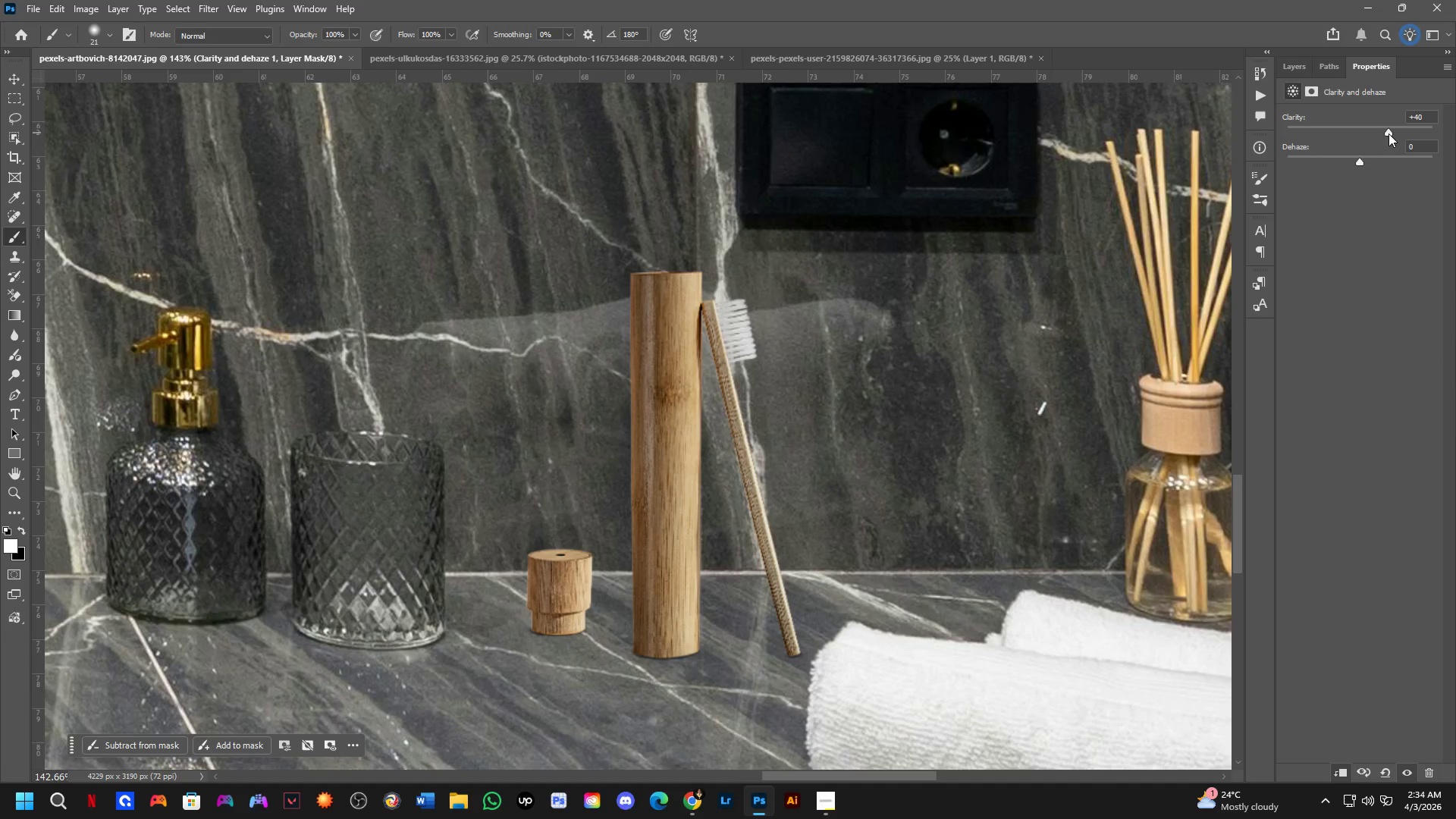 
key(Control+ControlLeft)
 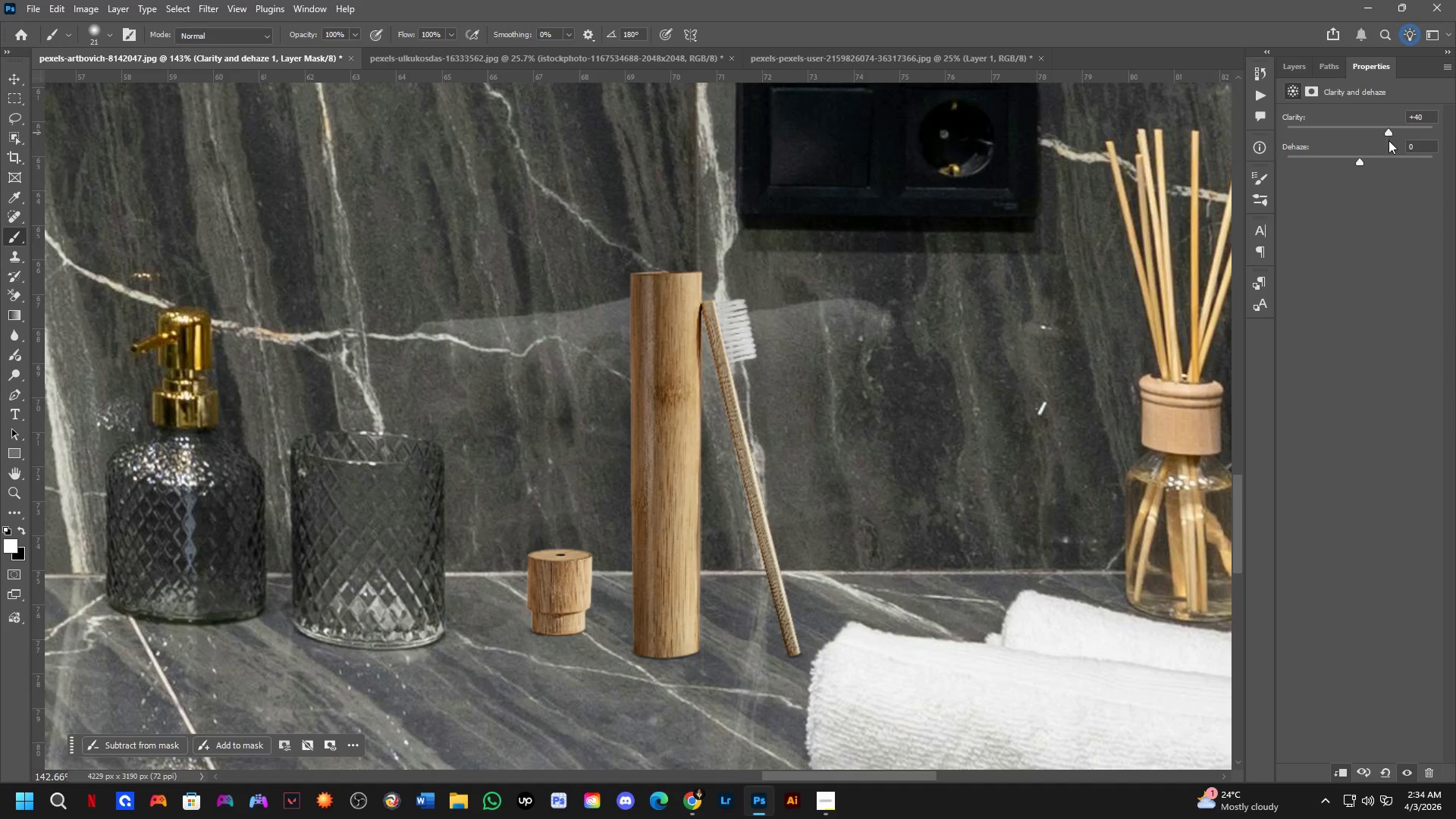 
key(Control+Z)
 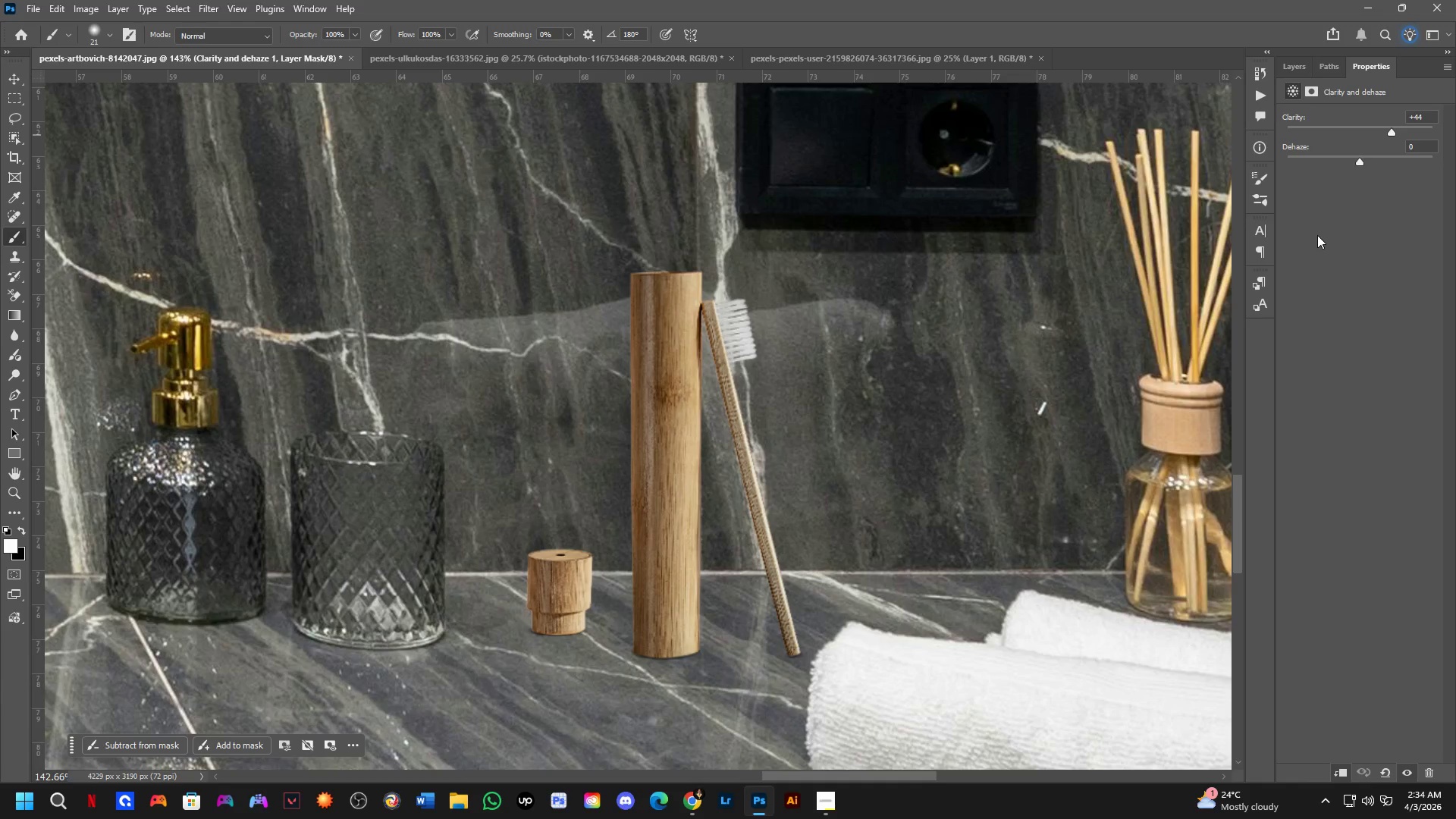 
wait(5.5)
 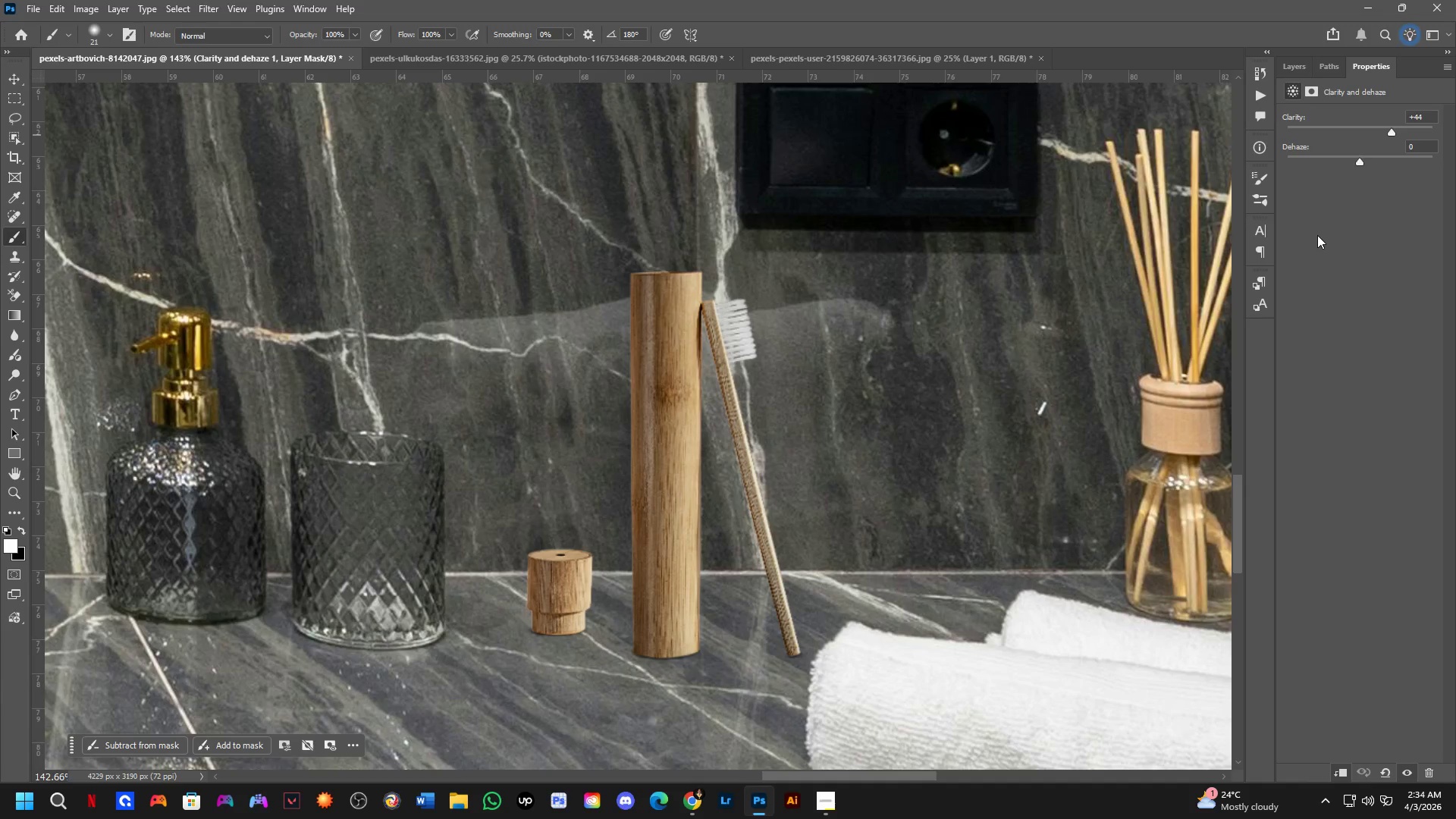 
scroll: coordinate [749, 464], scroll_direction: down, amount: 10.0
 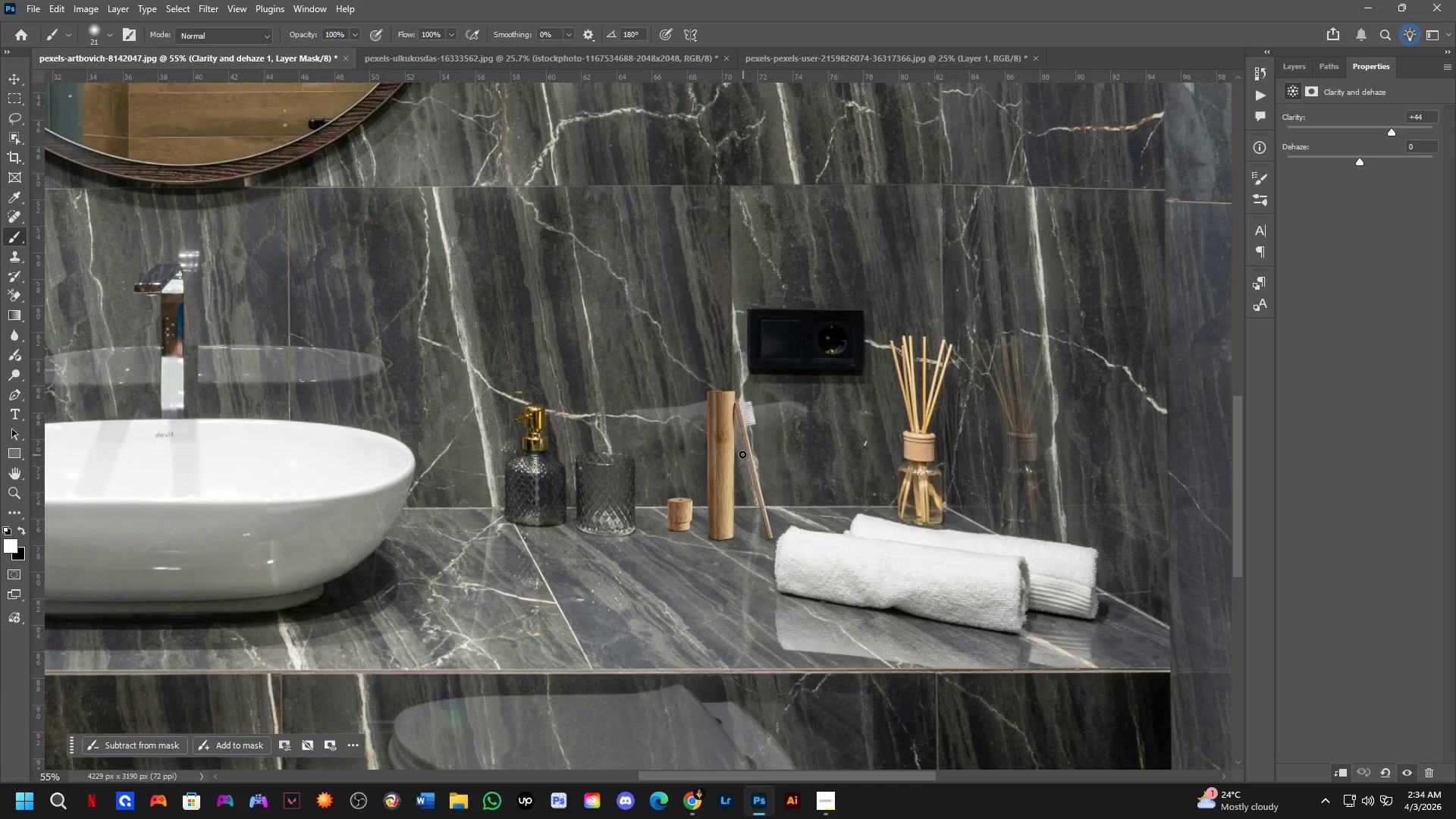 
scroll: coordinate [639, 461], scroll_direction: up, amount: 14.0
 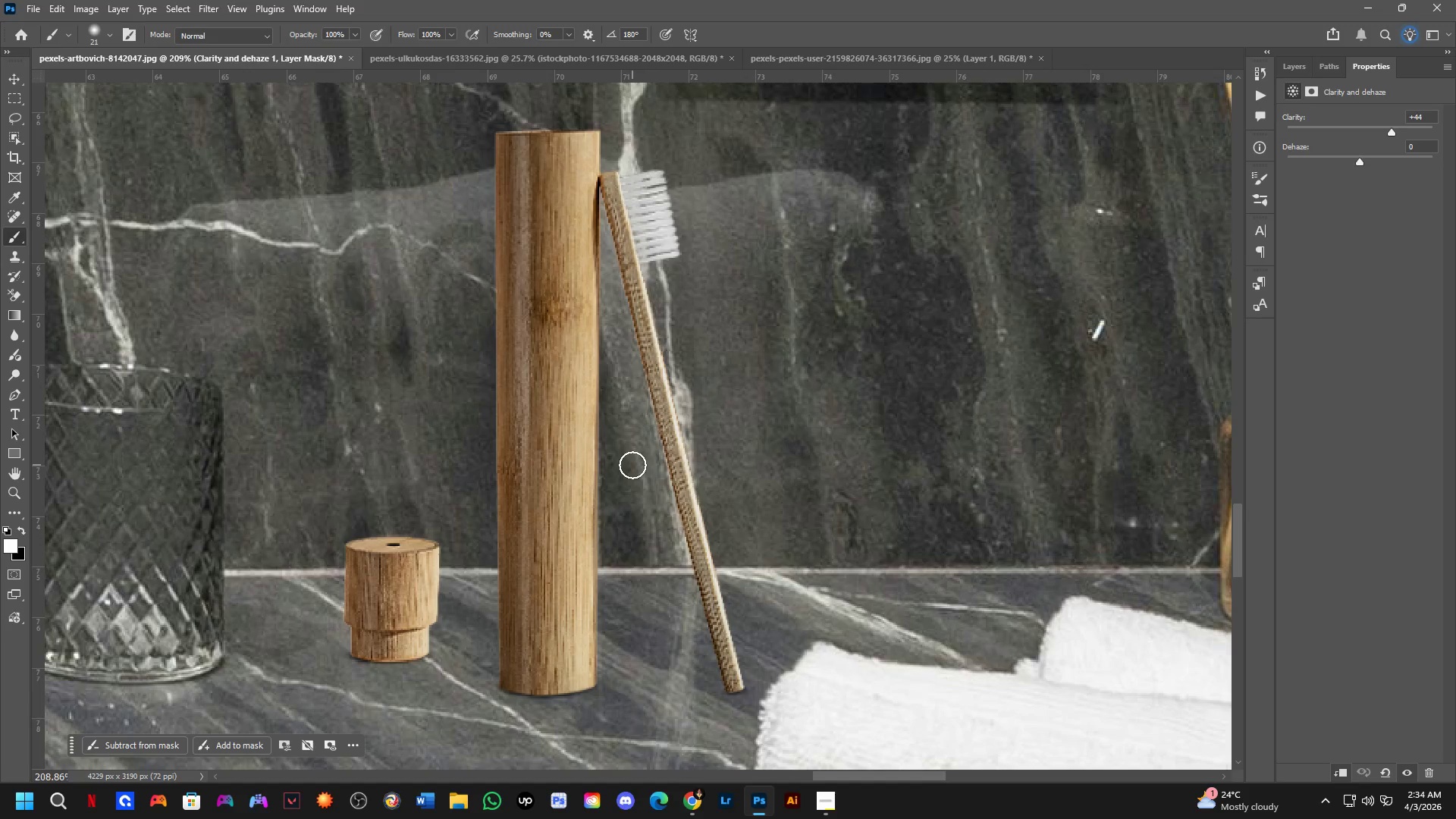 
hold_key(key=Space, duration=0.55)
 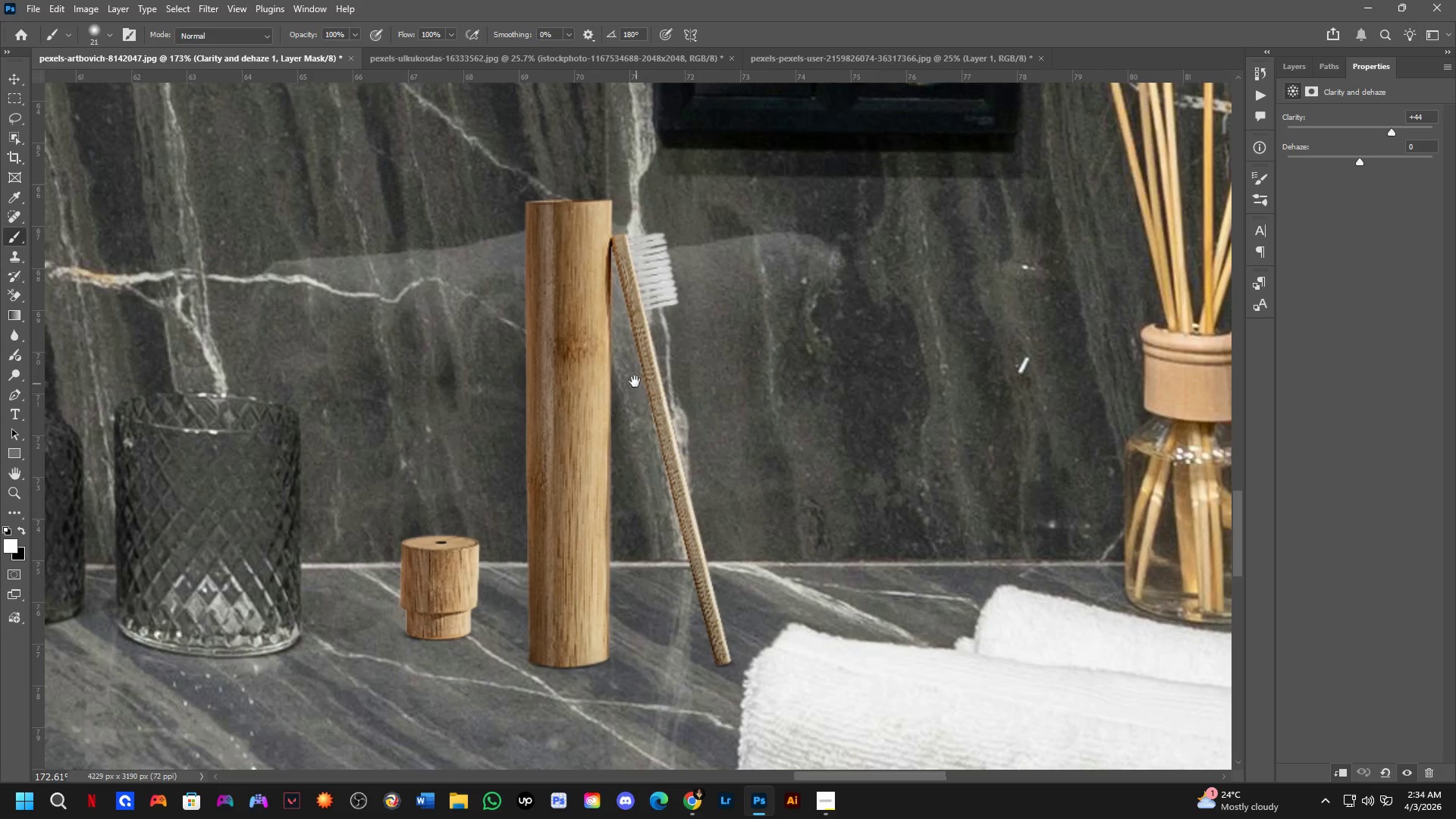 
left_click_drag(start_coordinate=[688, 393], to_coordinate=[639, 366])
 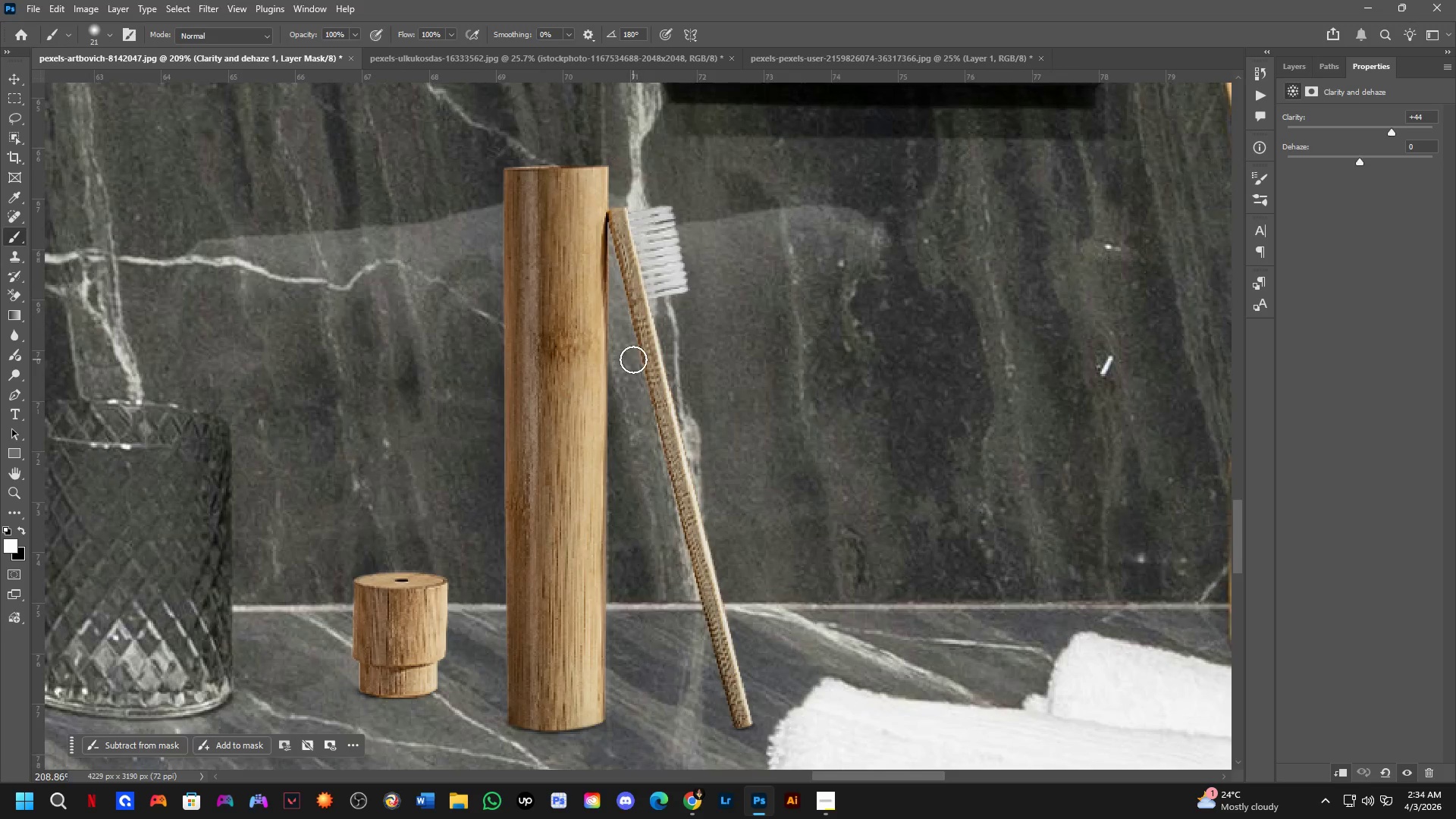 
scroll: coordinate [602, 435], scroll_direction: none, amount: 0.0
 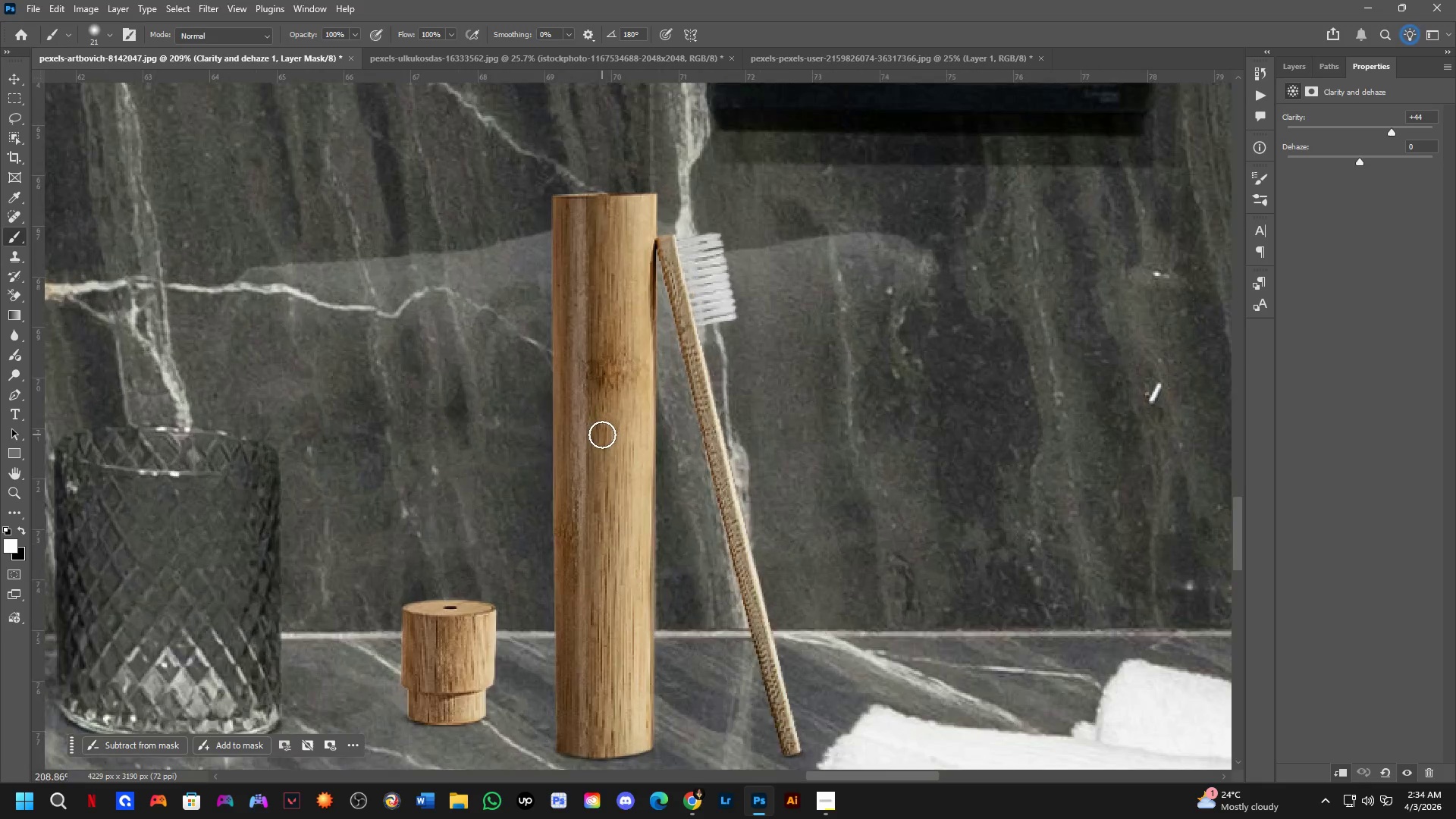 
hold_key(key=Space, duration=0.52)
 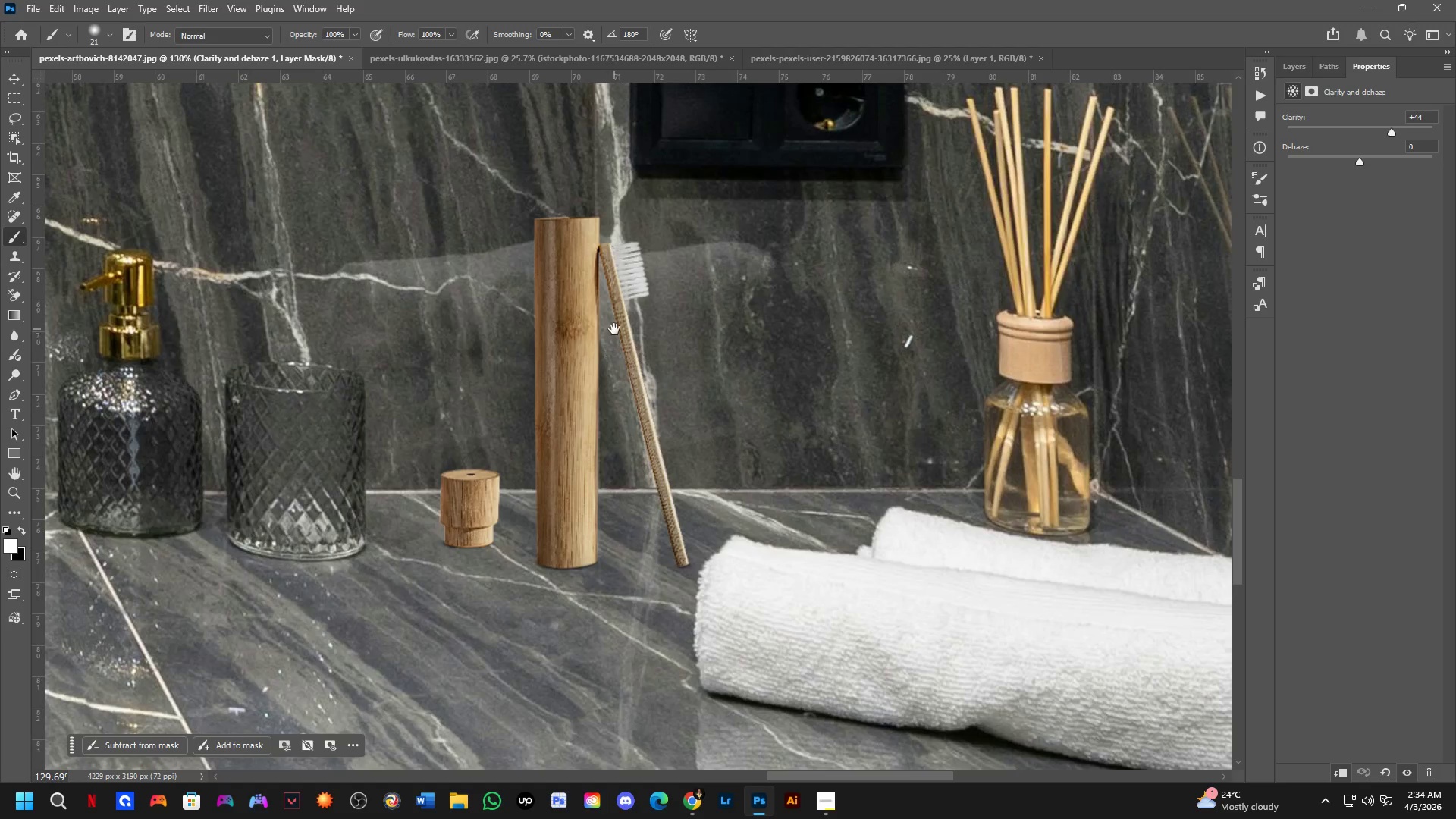 
left_click_drag(start_coordinate=[639, 385], to_coordinate=[621, 357])
 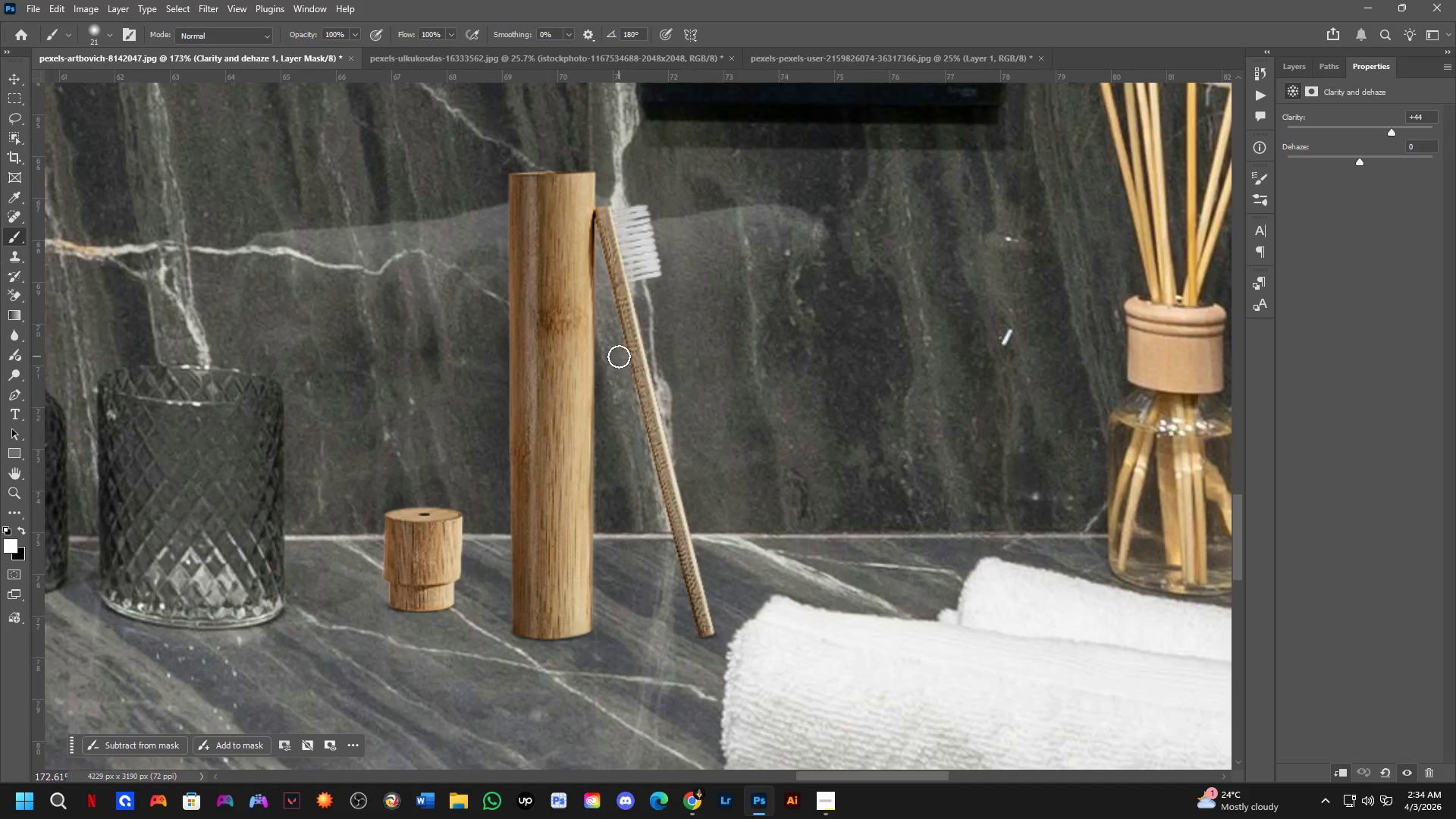 
scroll: coordinate [632, 359], scroll_direction: down, amount: 2.0
 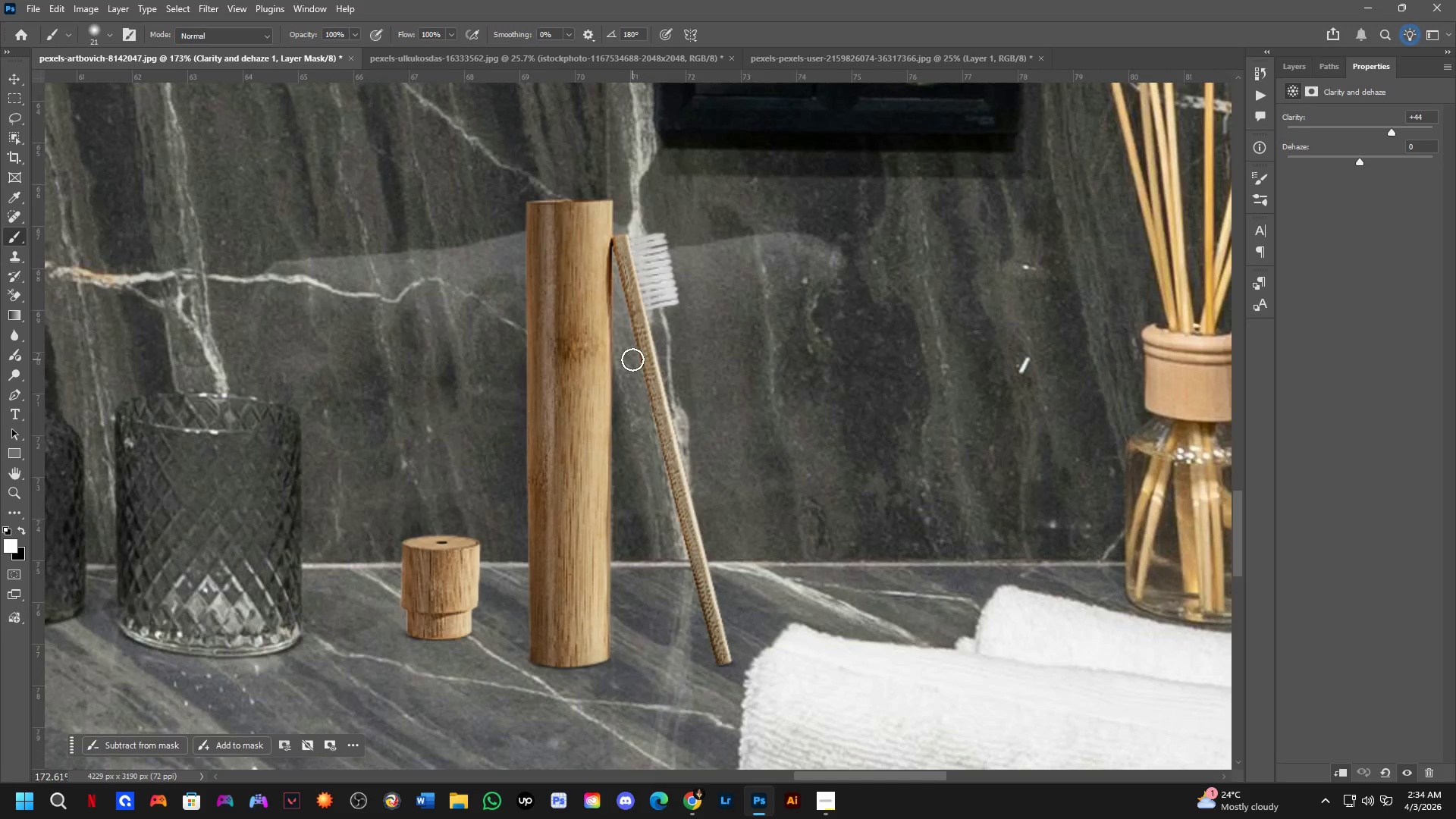 
hold_key(key=Space, duration=0.77)
 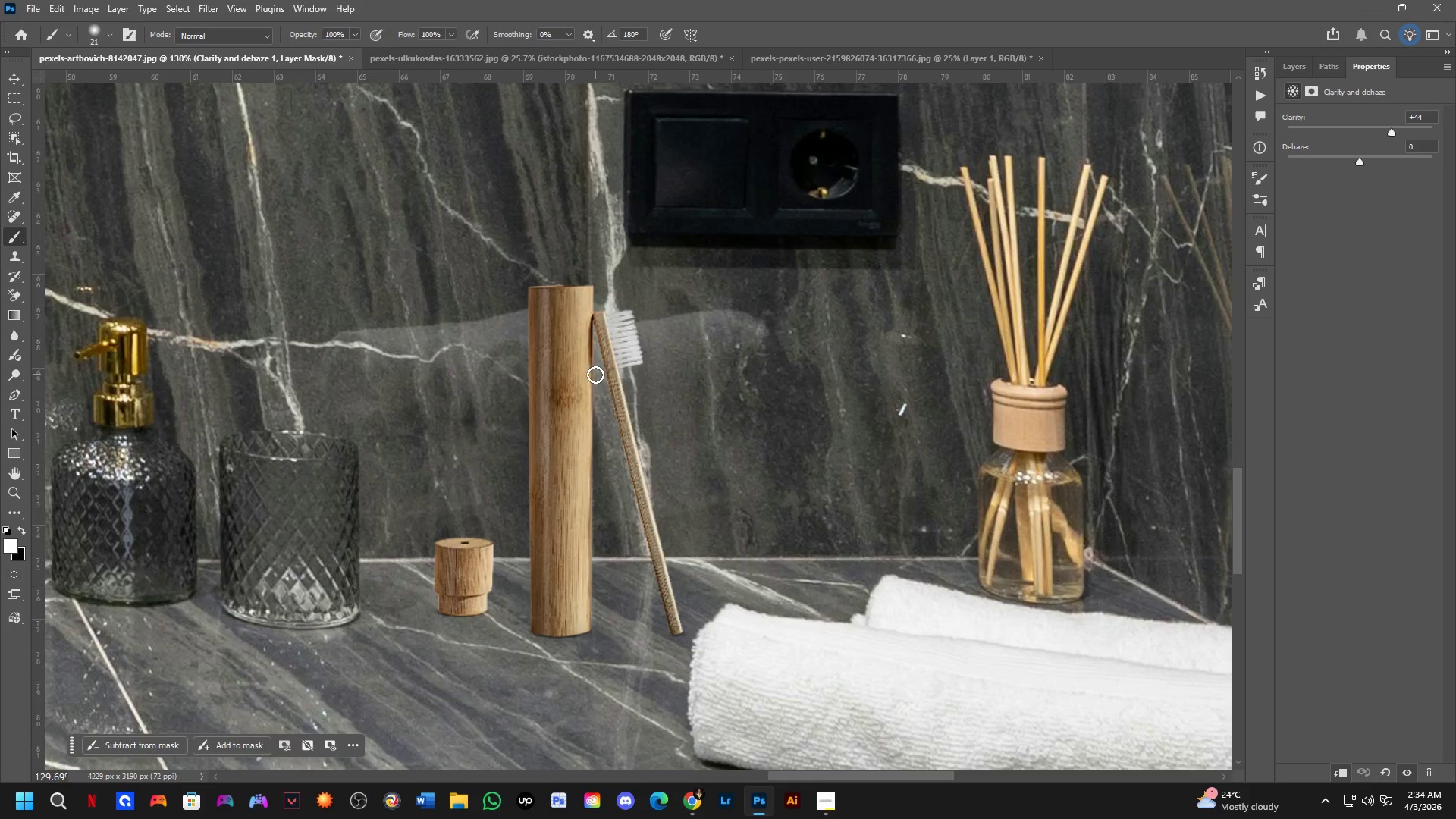 
left_click_drag(start_coordinate=[614, 329], to_coordinate=[608, 397])
 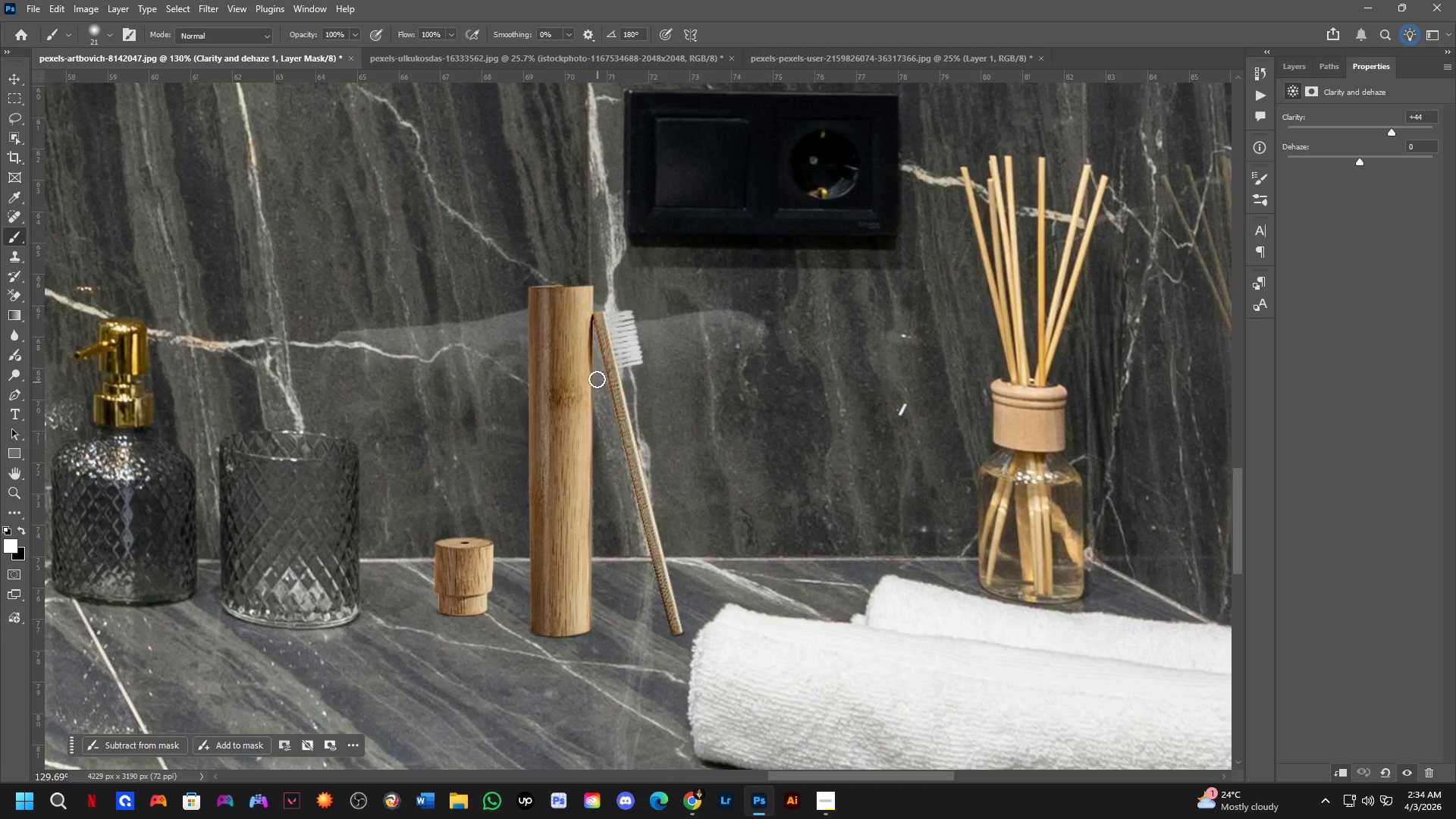 
scroll: coordinate [610, 357], scroll_direction: down, amount: 3.0
 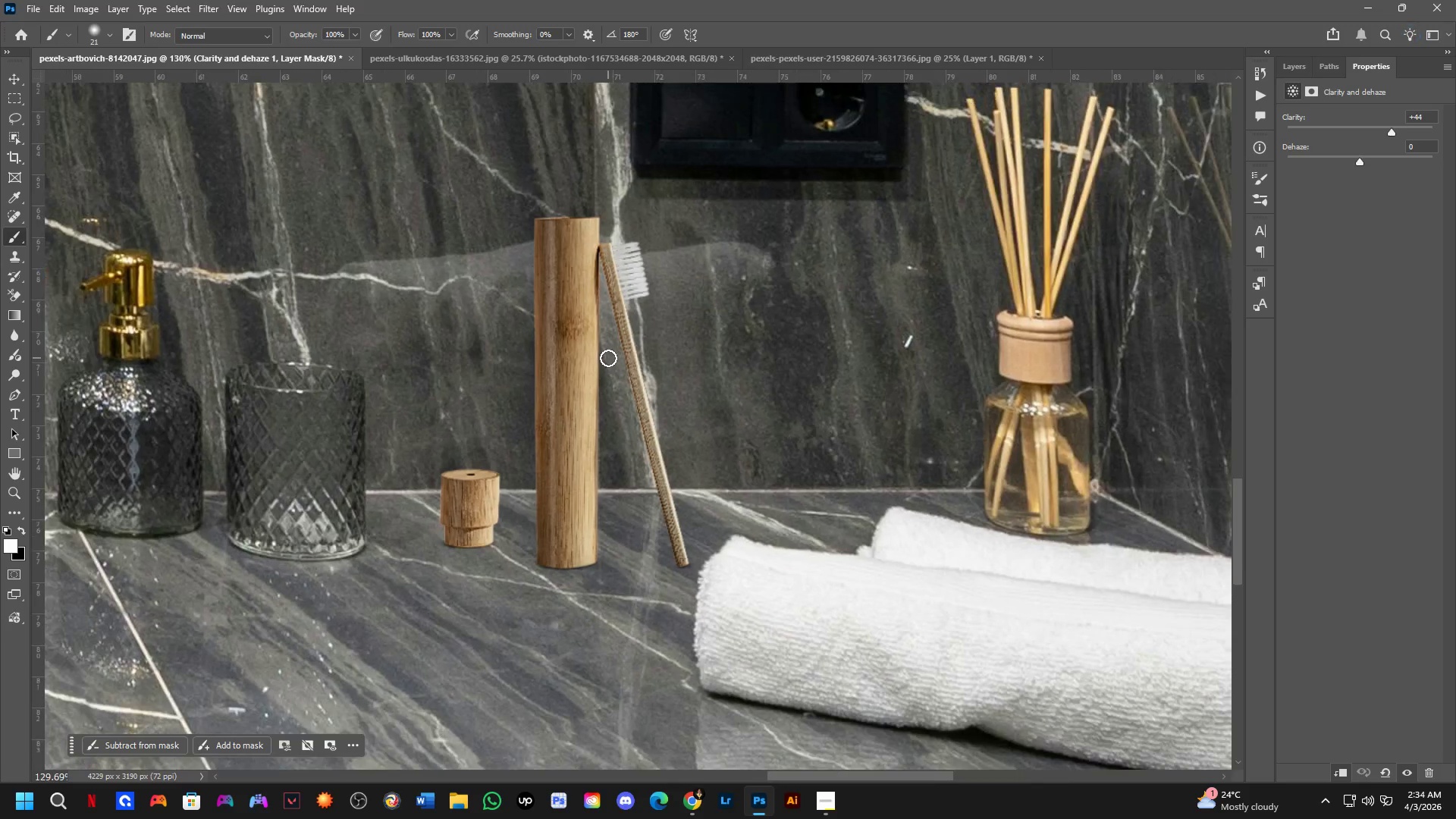 
hold_key(key=ShiftLeft, duration=0.36)
scroll: coordinate [604, 344], scroll_direction: up, amount: 1.0
 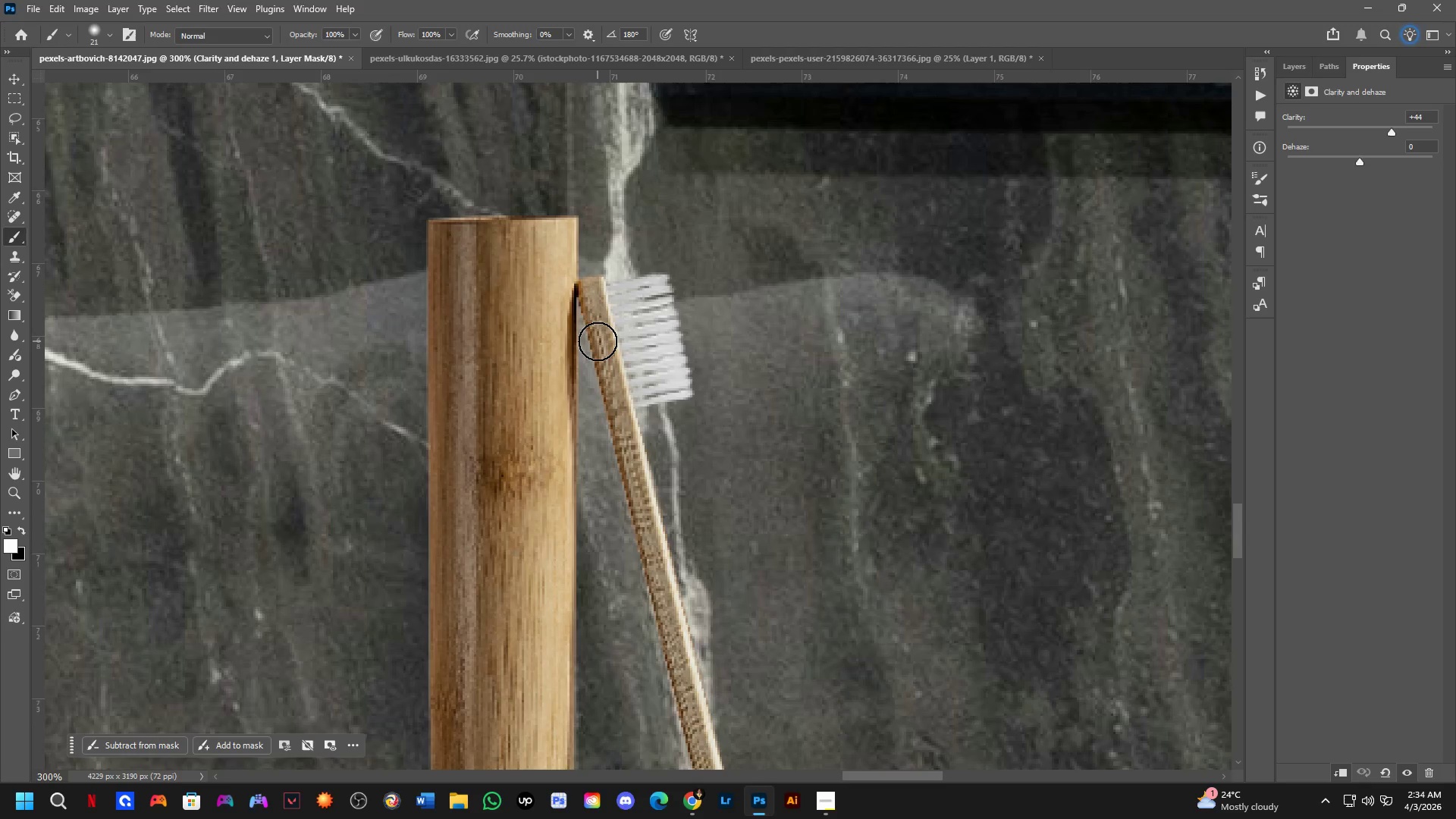 
key(Shift+ShiftLeft)
 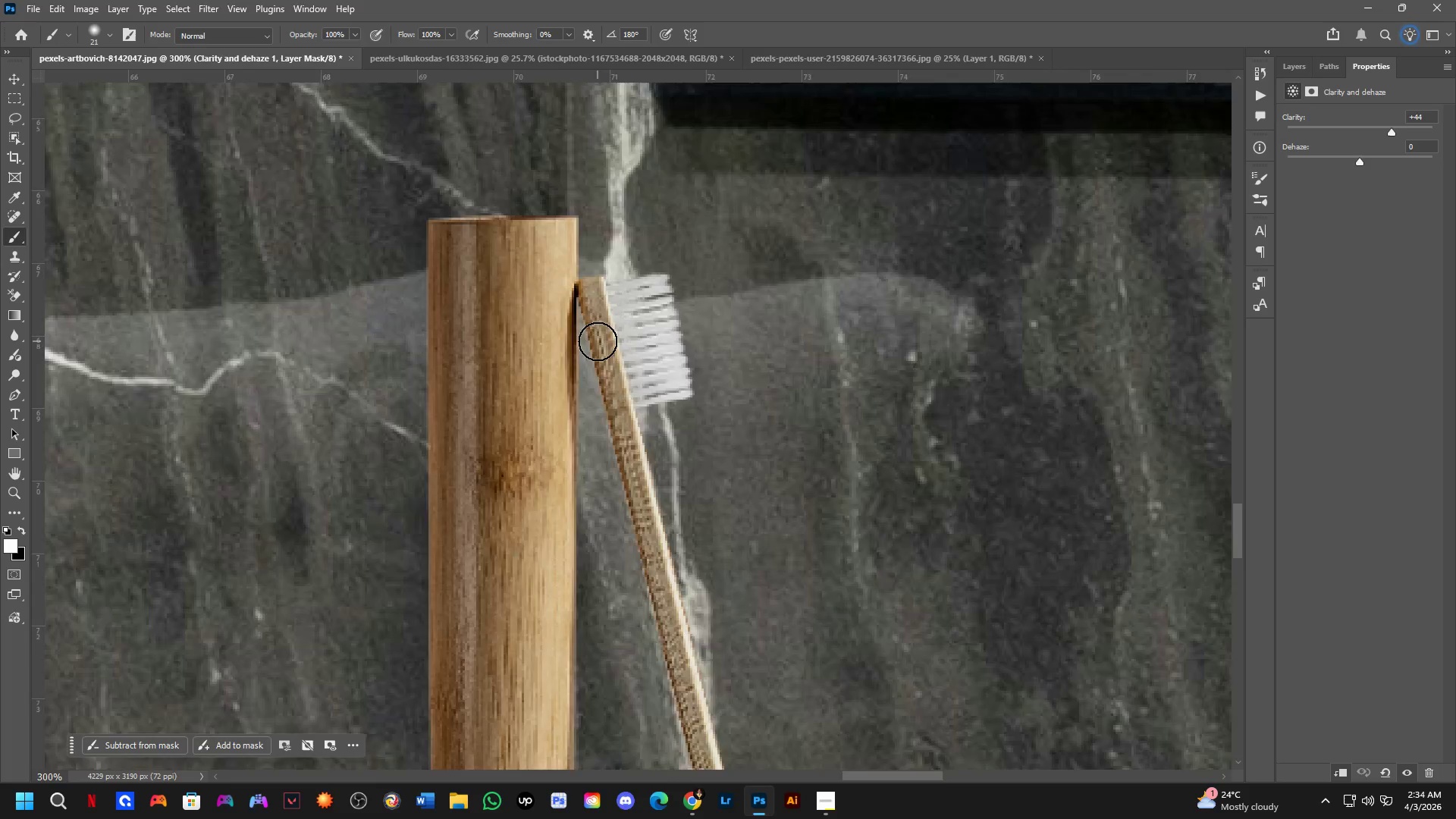 
hold_key(key=Space, duration=0.58)
 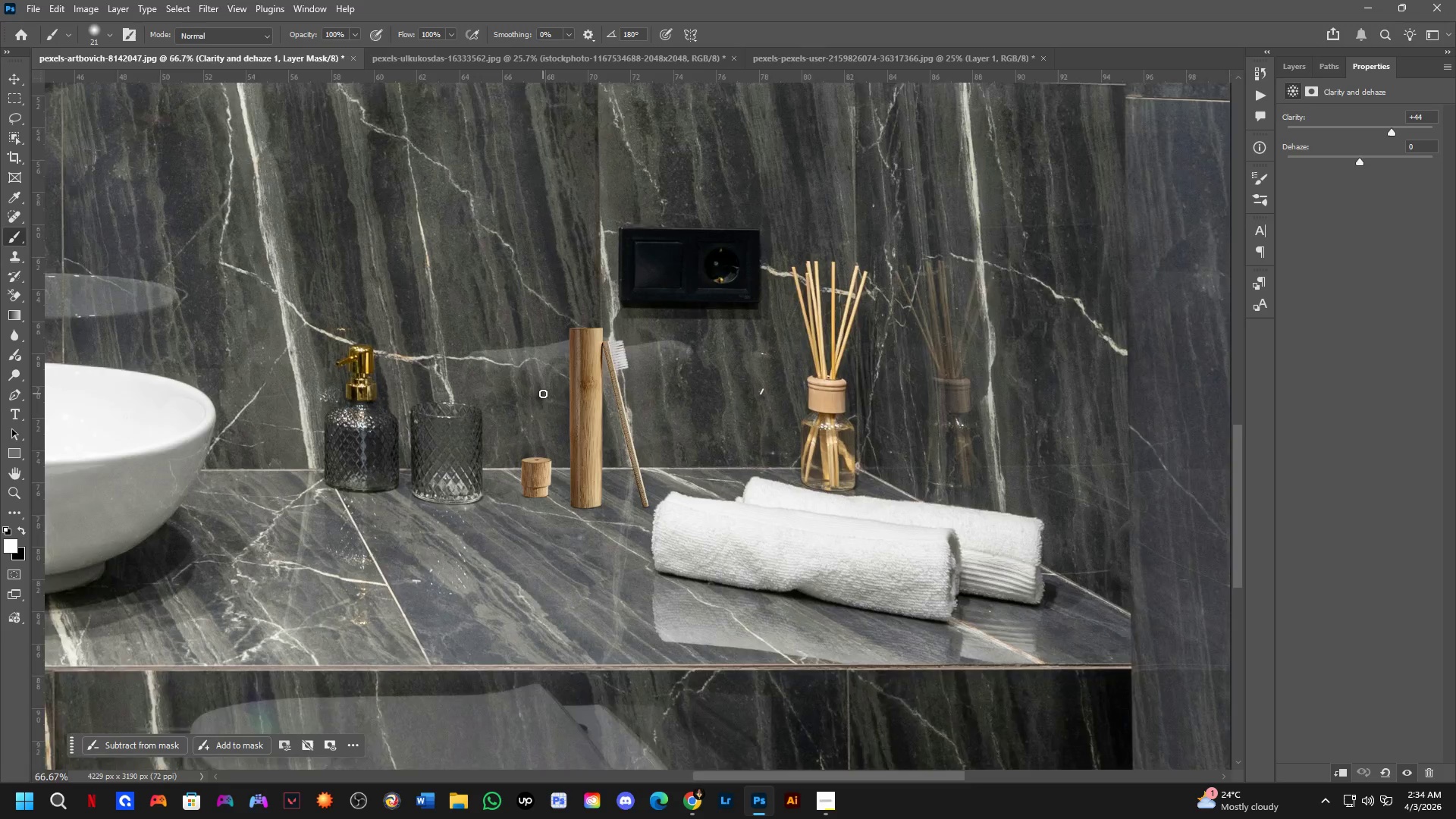 
left_click_drag(start_coordinate=[625, 381], to_coordinate=[629, 398])
 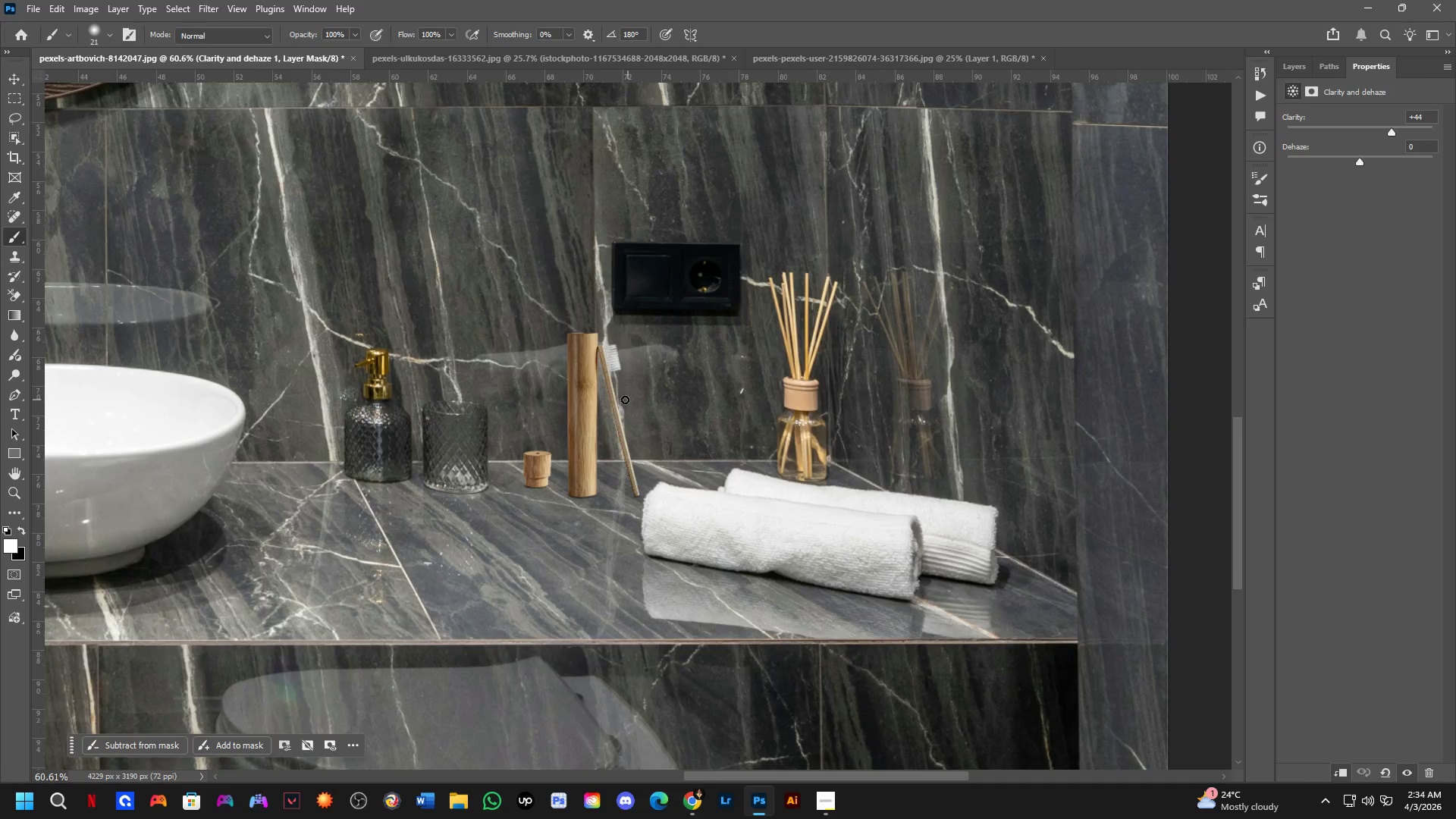 
scroll: coordinate [598, 341], scroll_direction: down, amount: 4.0
 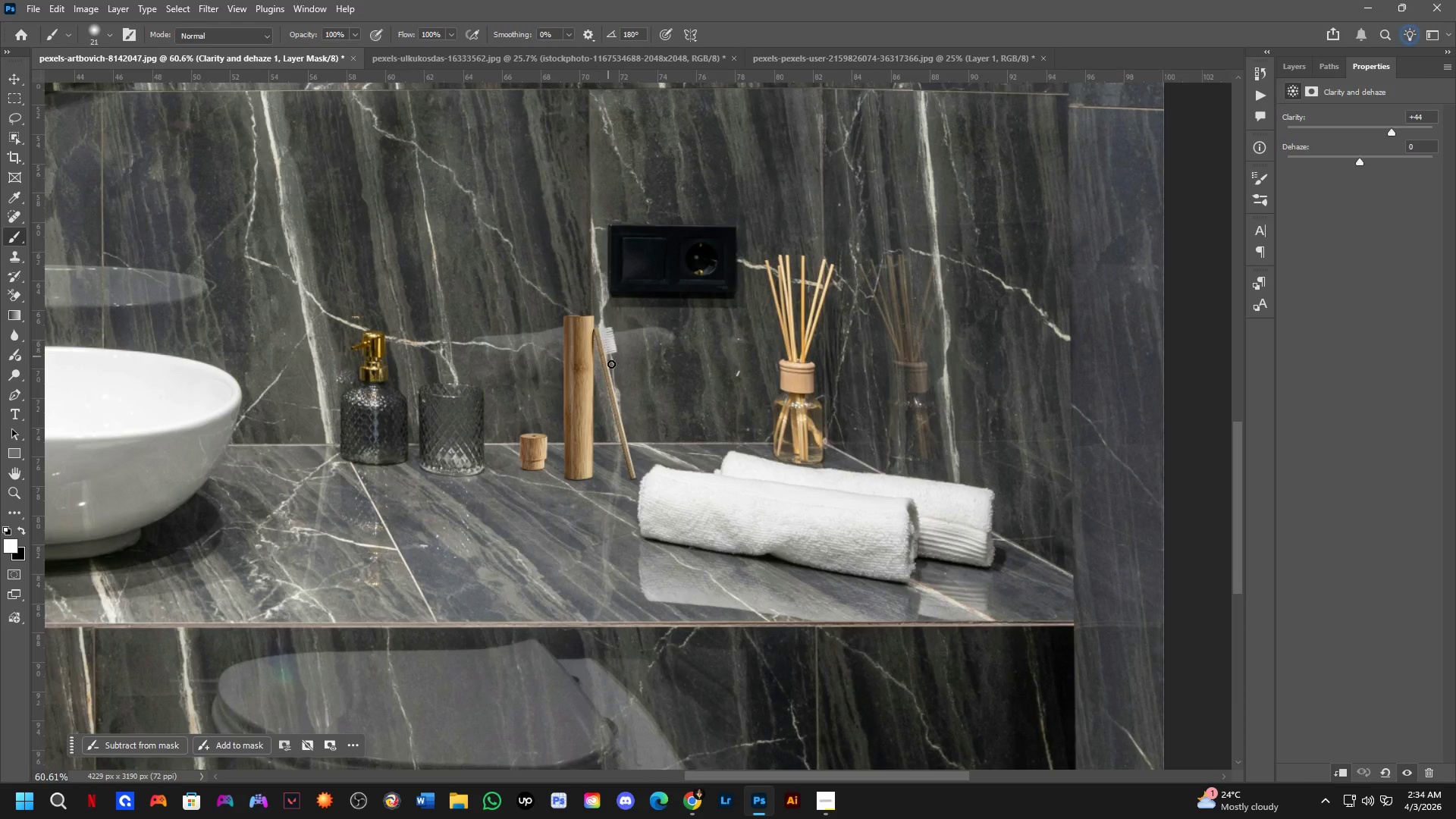 
key(Shift+ShiftLeft)
 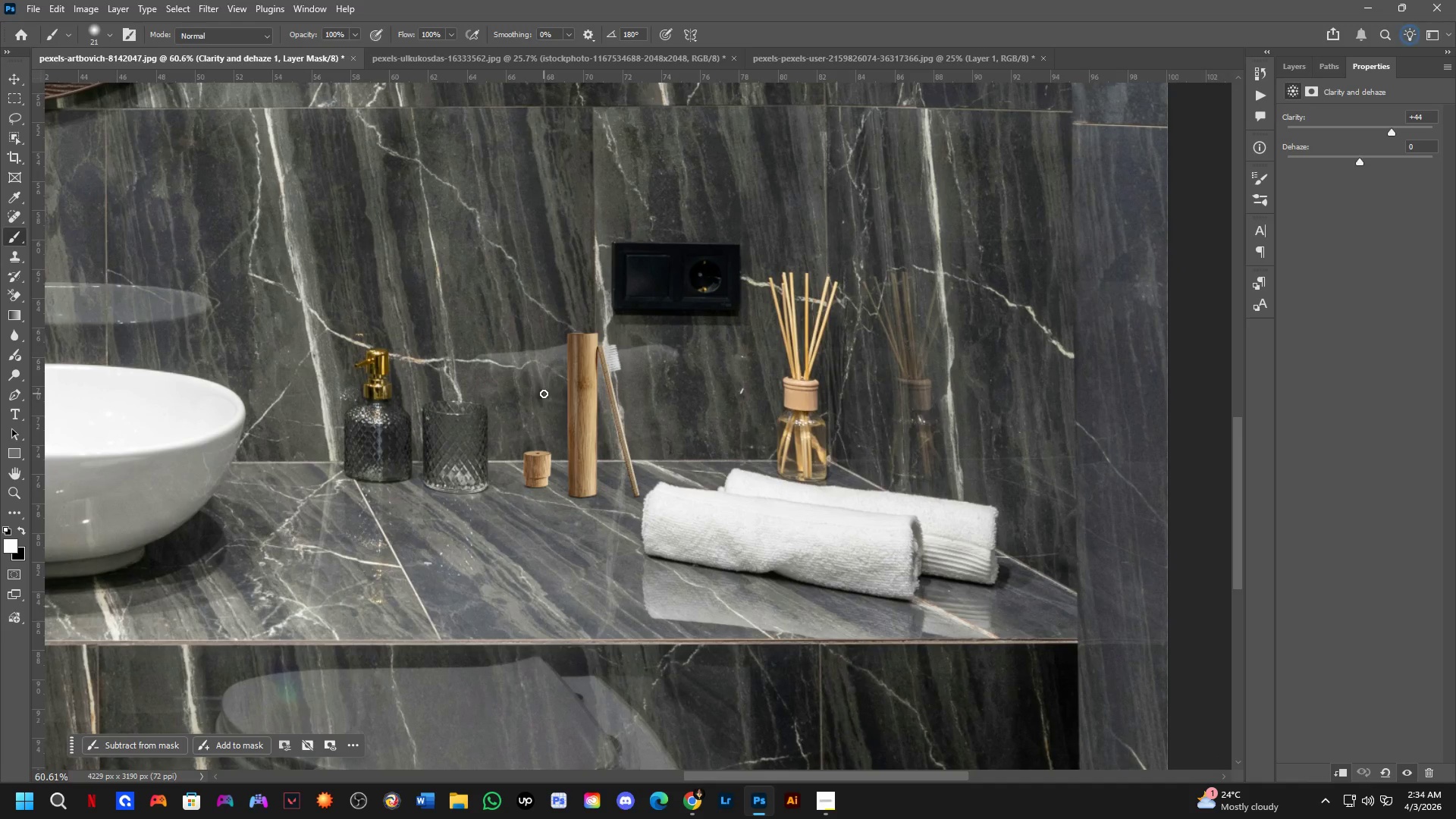 
scroll: coordinate [543, 394], scroll_direction: up, amount: 4.0
 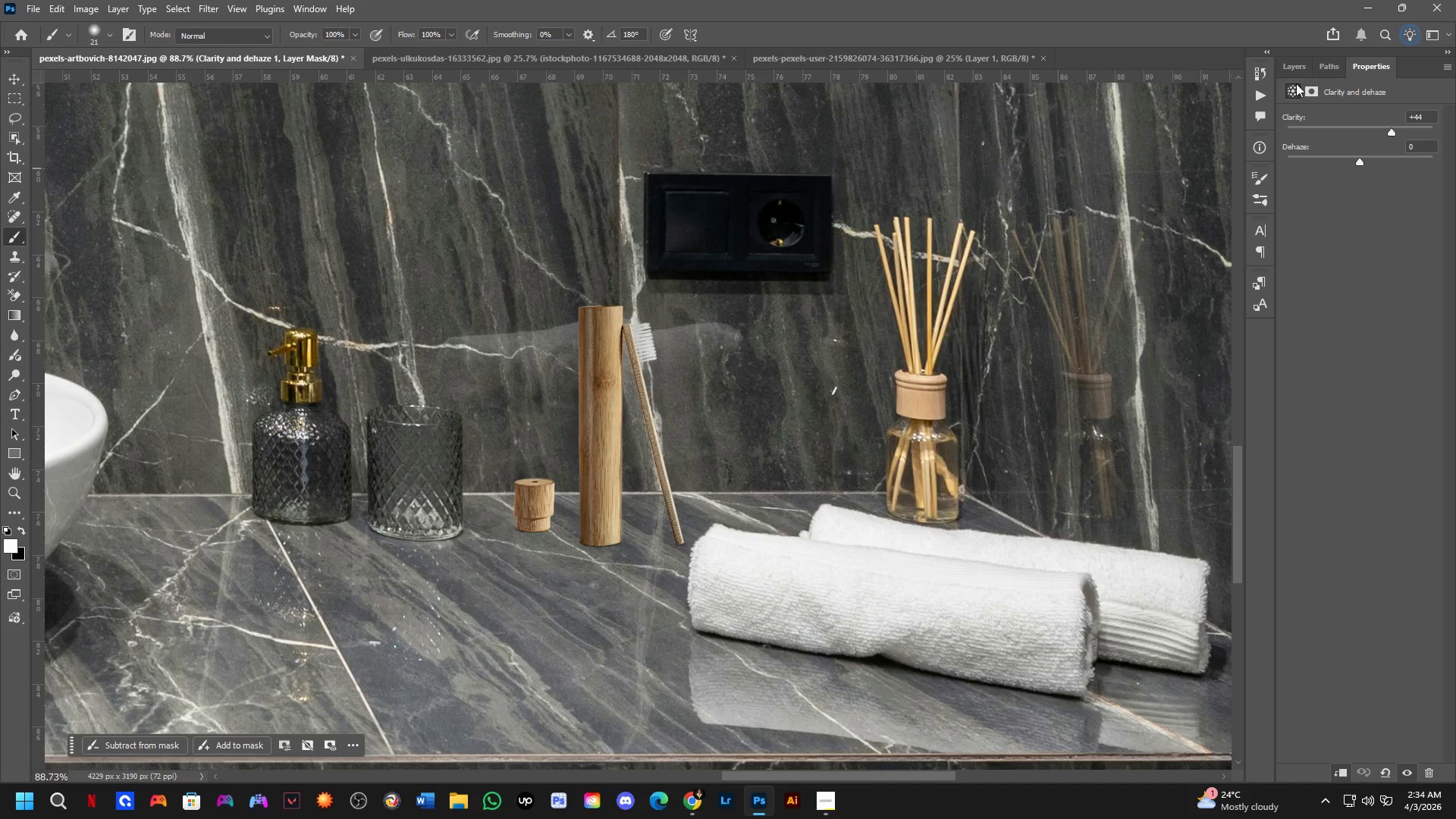 
left_click([1295, 70])
 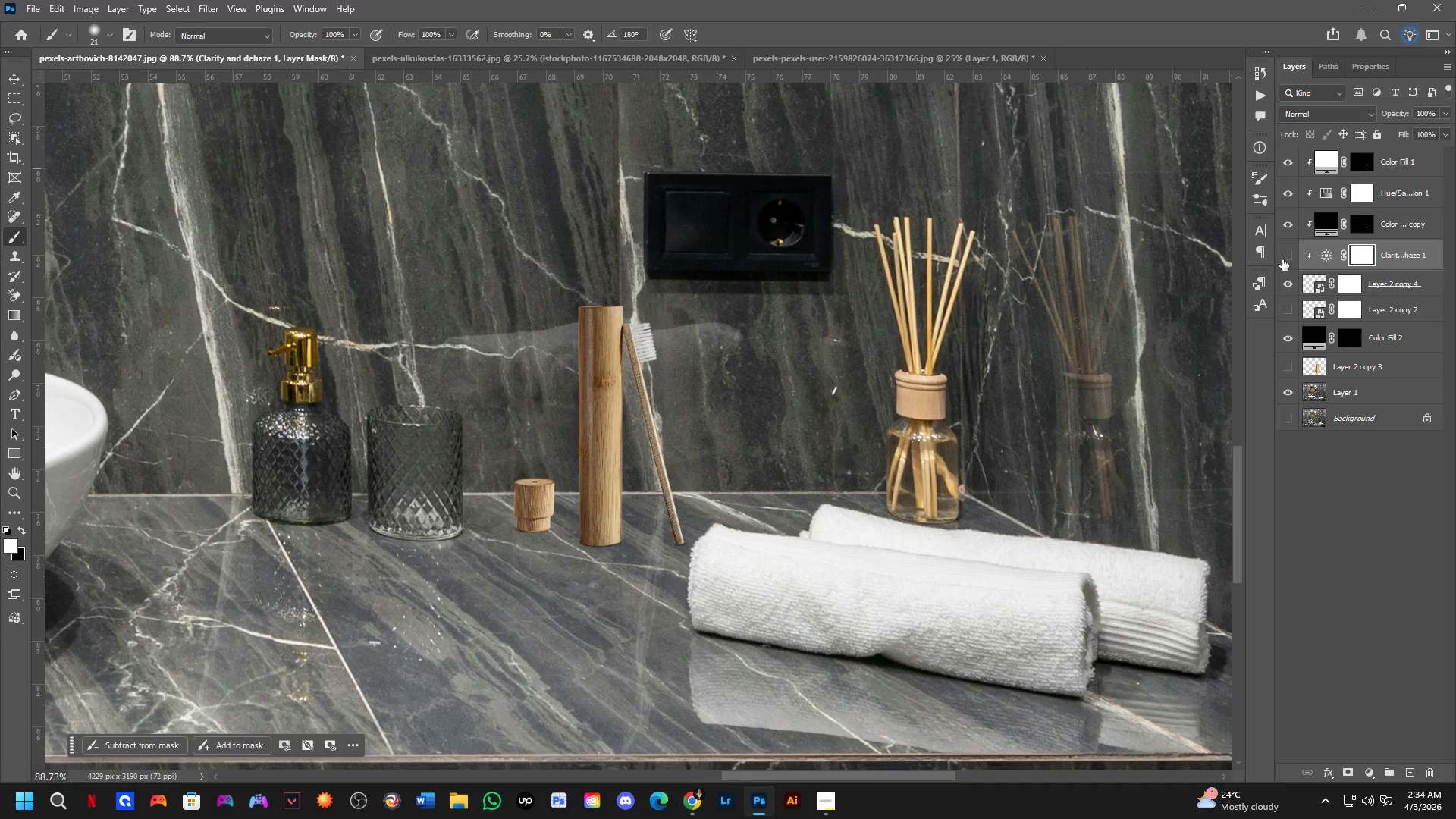 
double_click([1282, 259])
 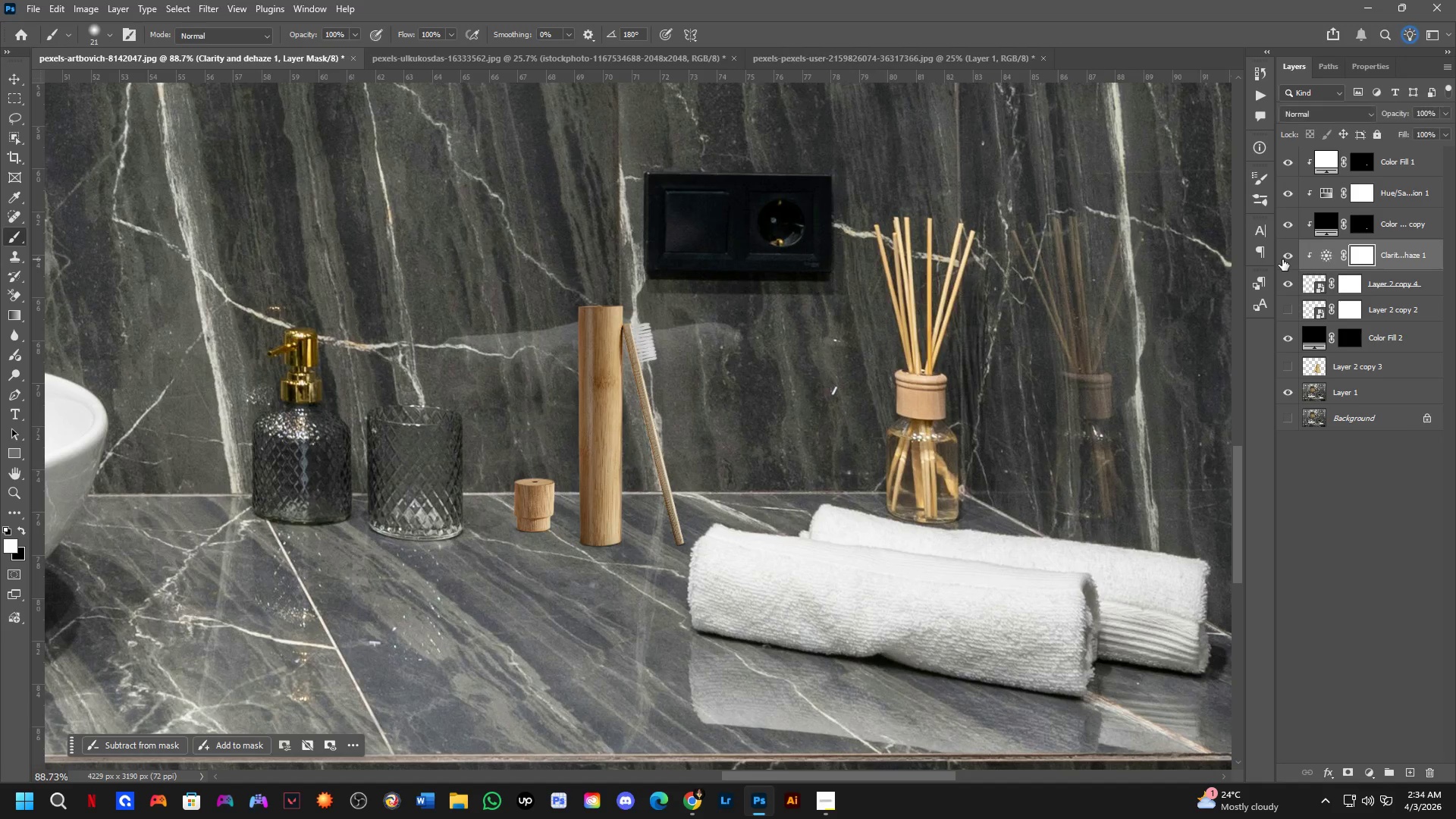 
triple_click([1282, 259])
 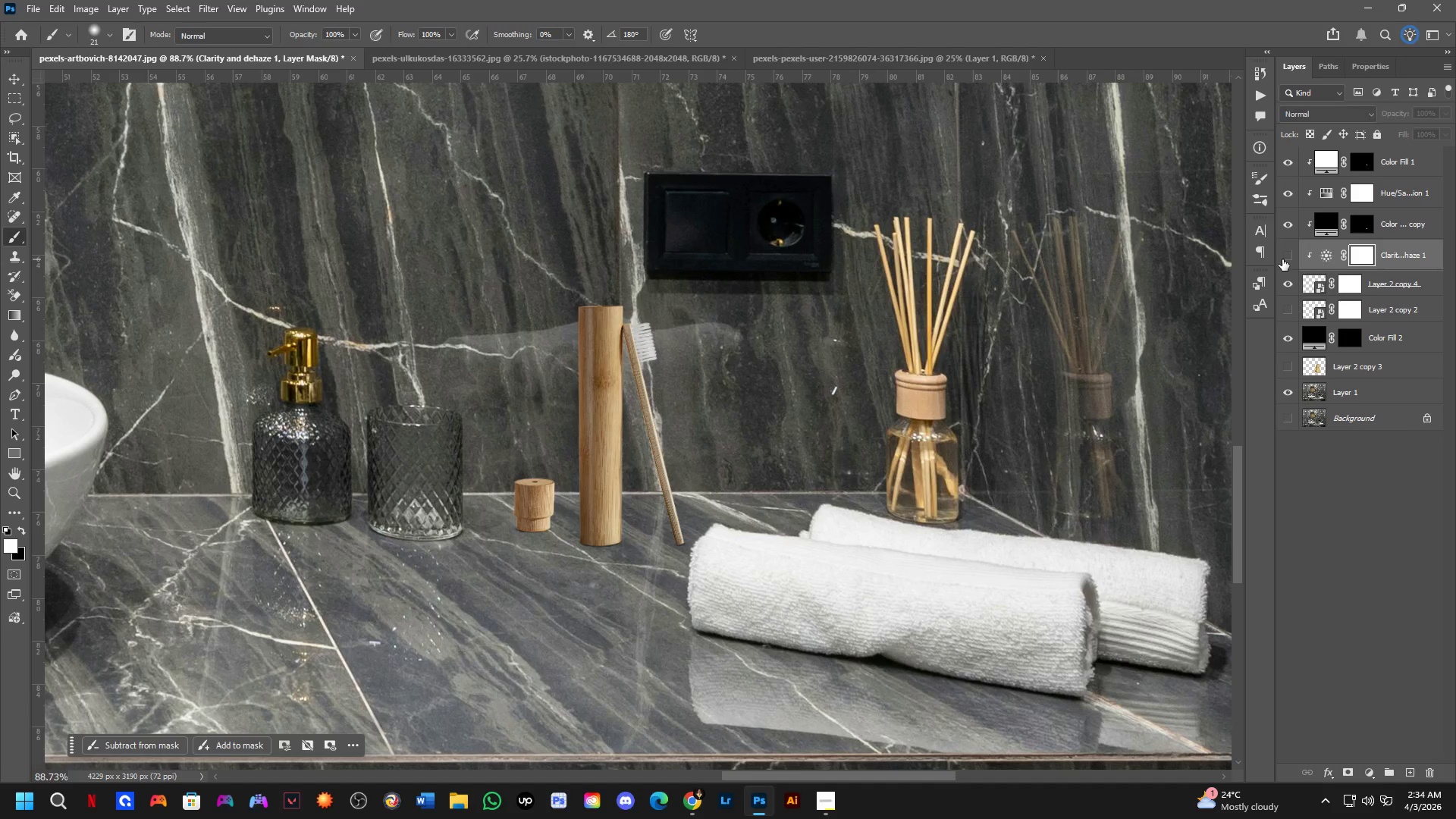 
triple_click([1282, 259])
 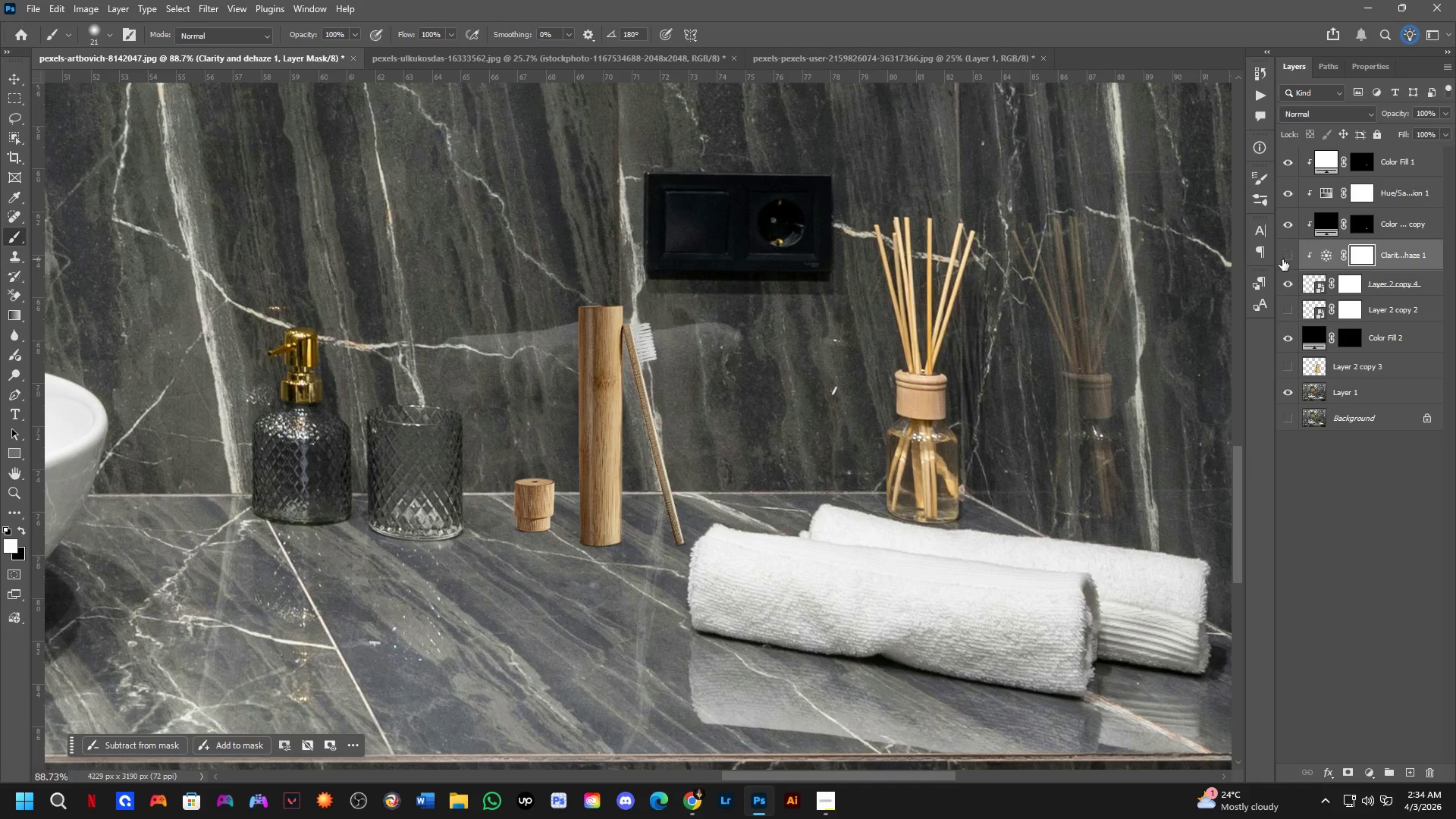 
double_click([1282, 259])
 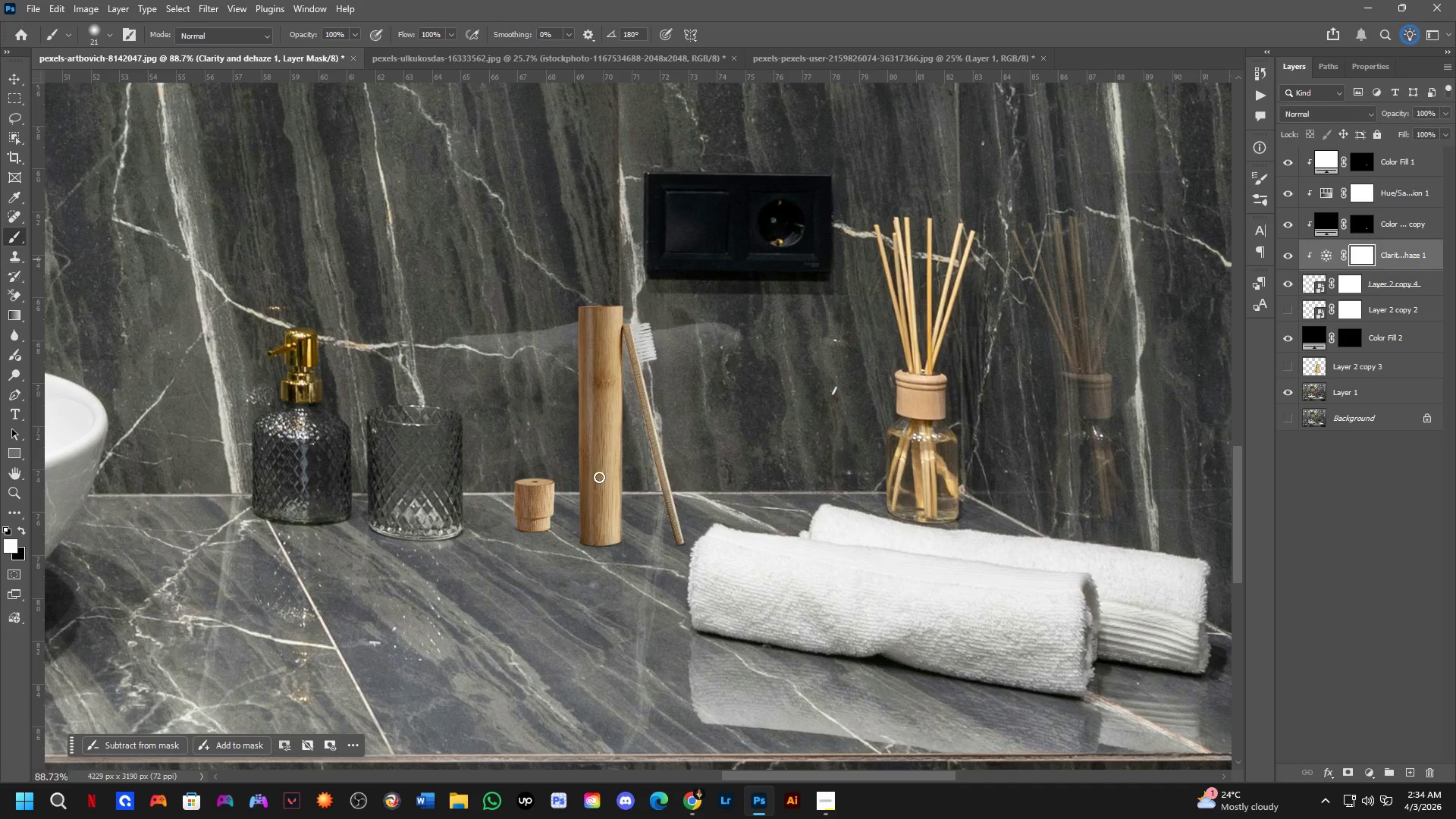 
key(Shift+ShiftLeft)
 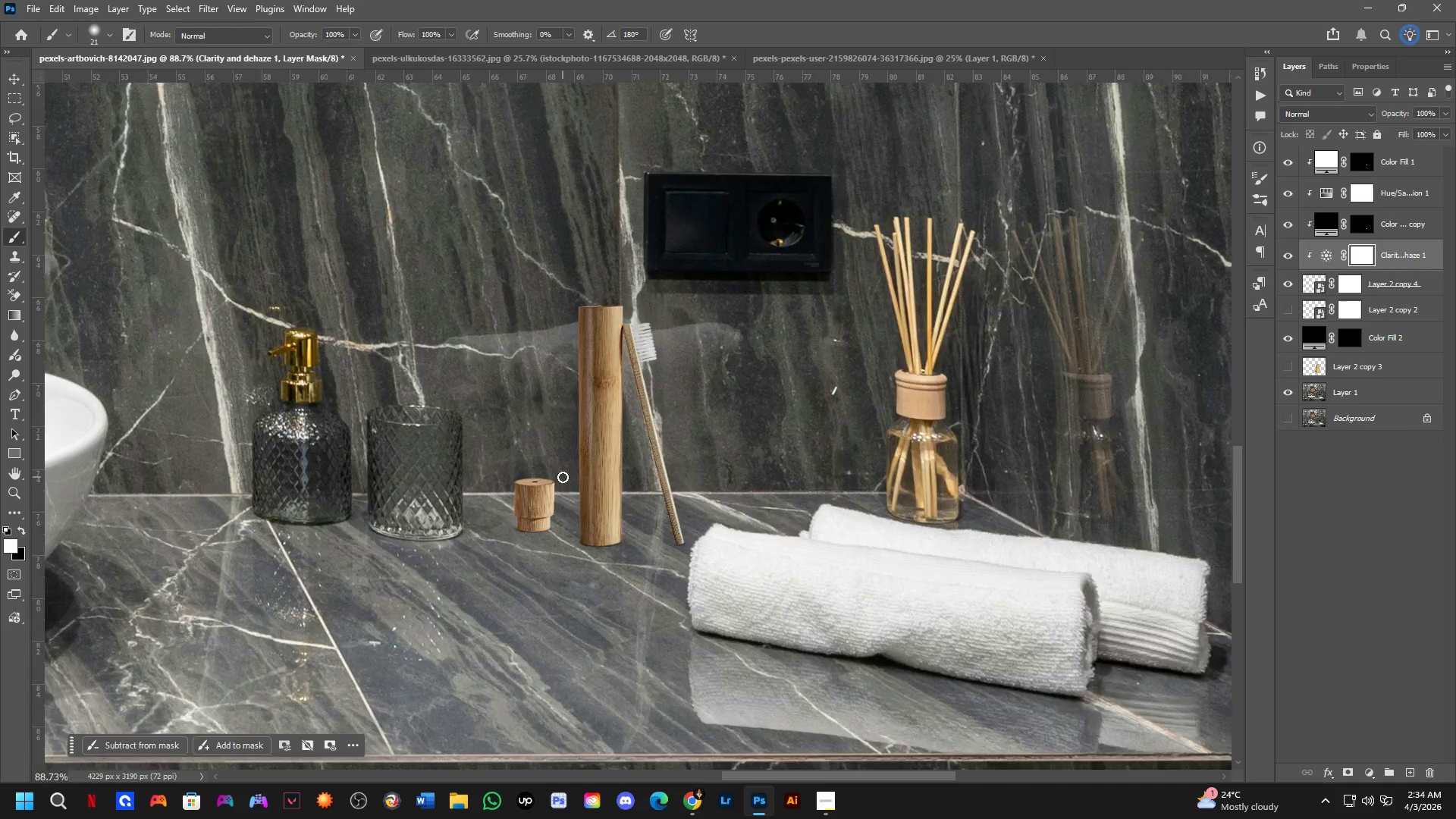 
scroll: coordinate [627, 554], scroll_direction: down, amount: 13.0
 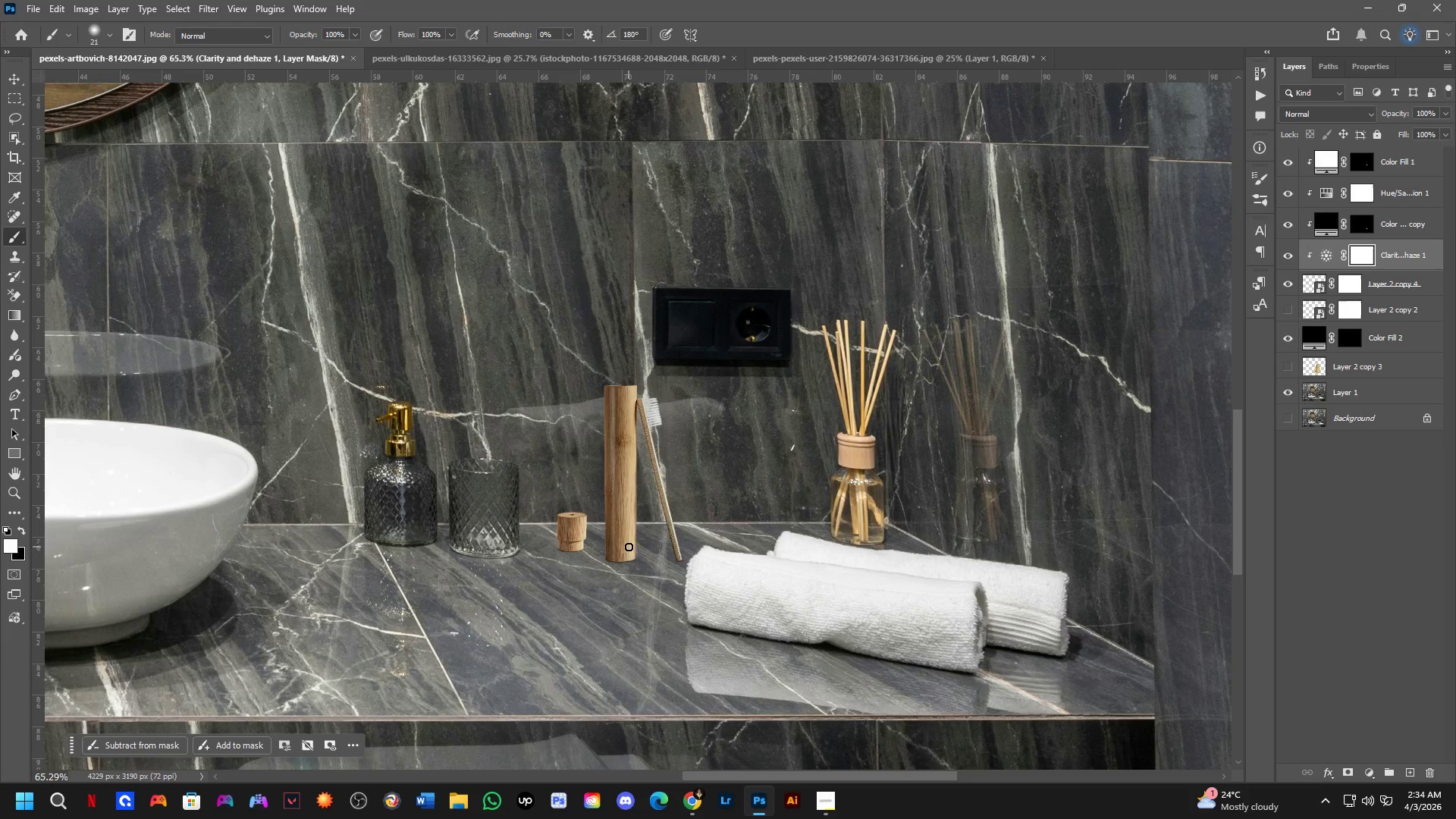 
scroll: coordinate [635, 454], scroll_direction: up, amount: 14.0
 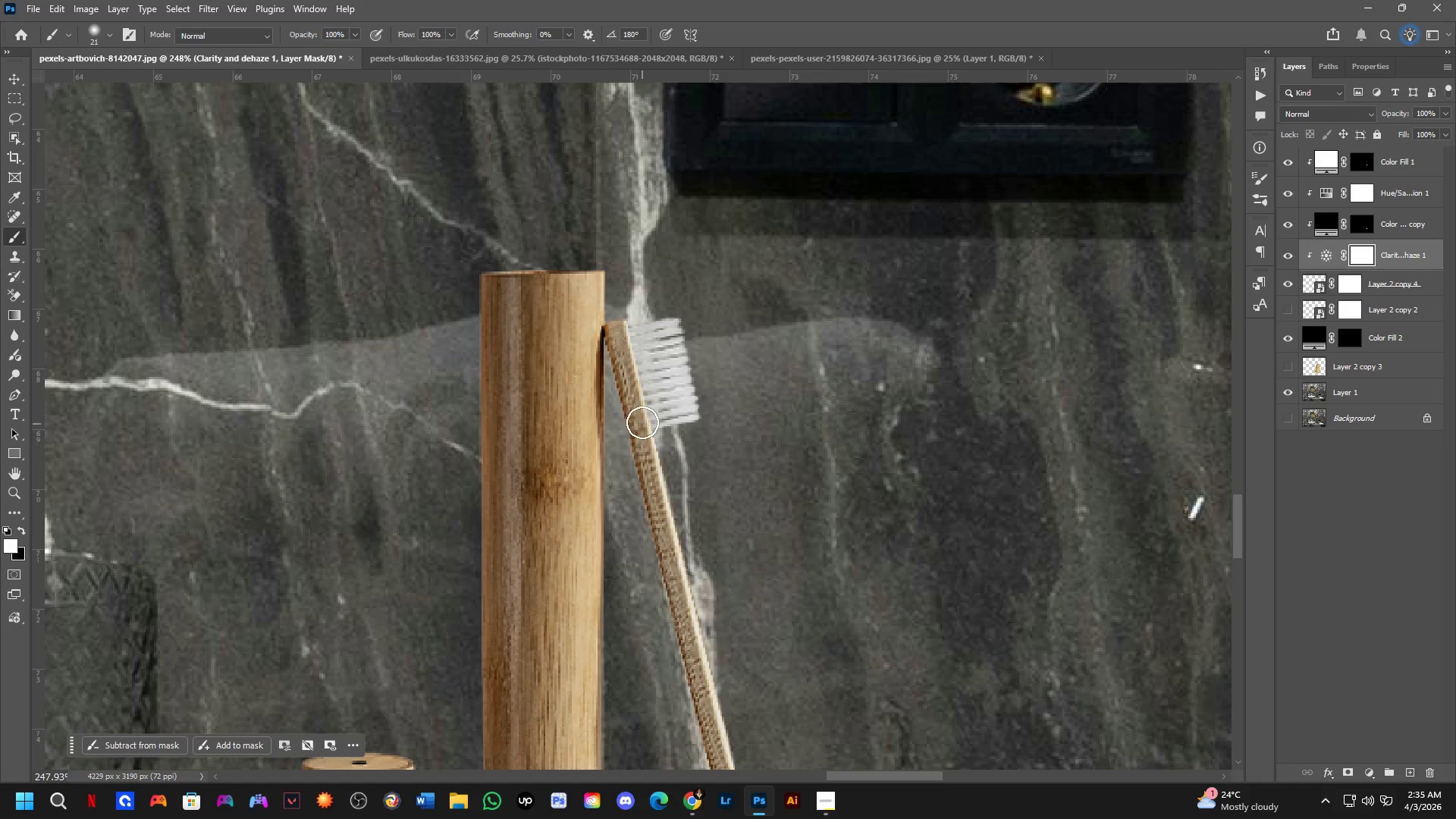 
scroll: coordinate [643, 417], scroll_direction: down, amount: 11.0
 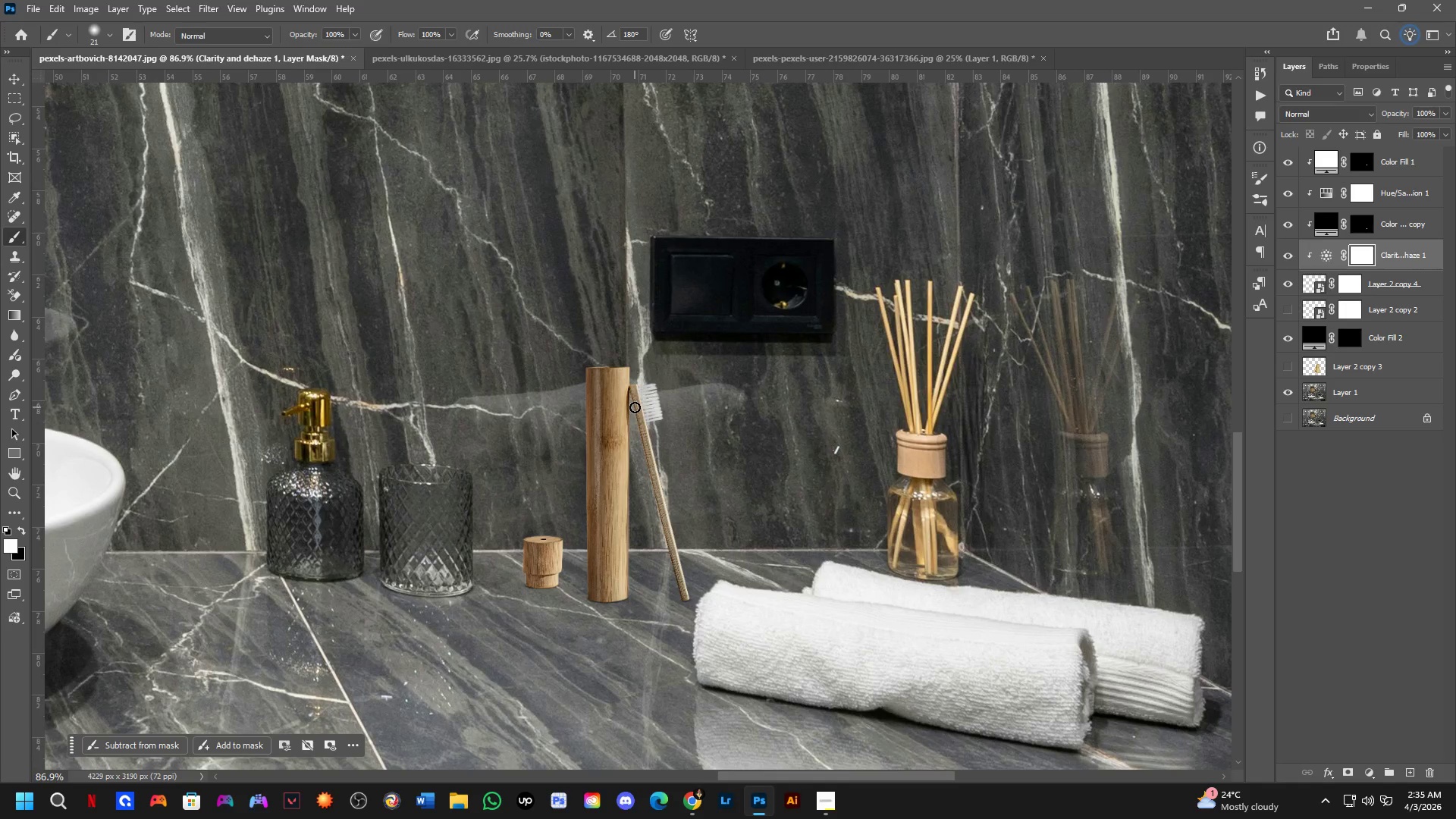 
scroll: coordinate [599, 370], scroll_direction: up, amount: 9.0
 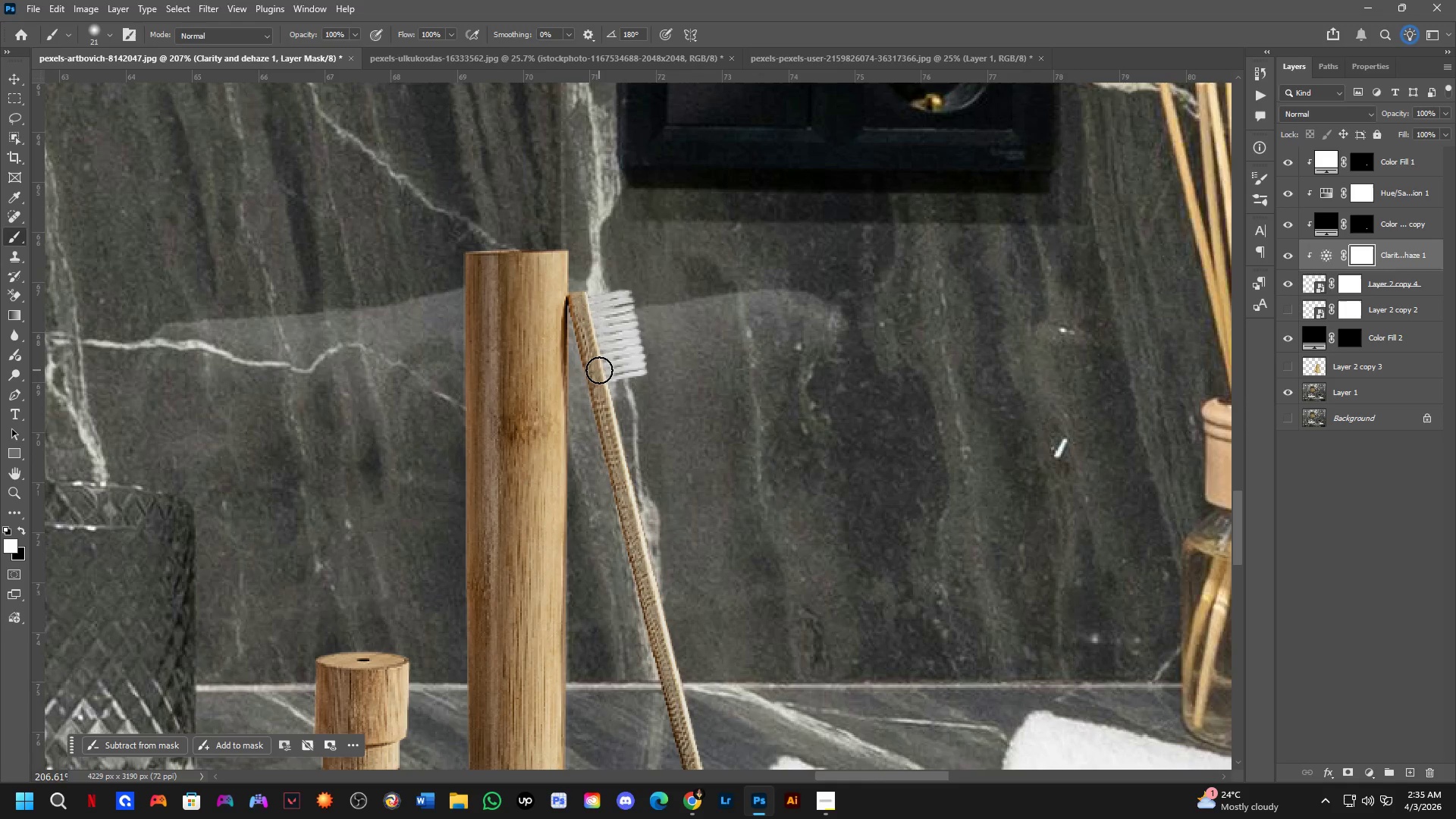 
scroll: coordinate [611, 382], scroll_direction: down, amount: 12.0
 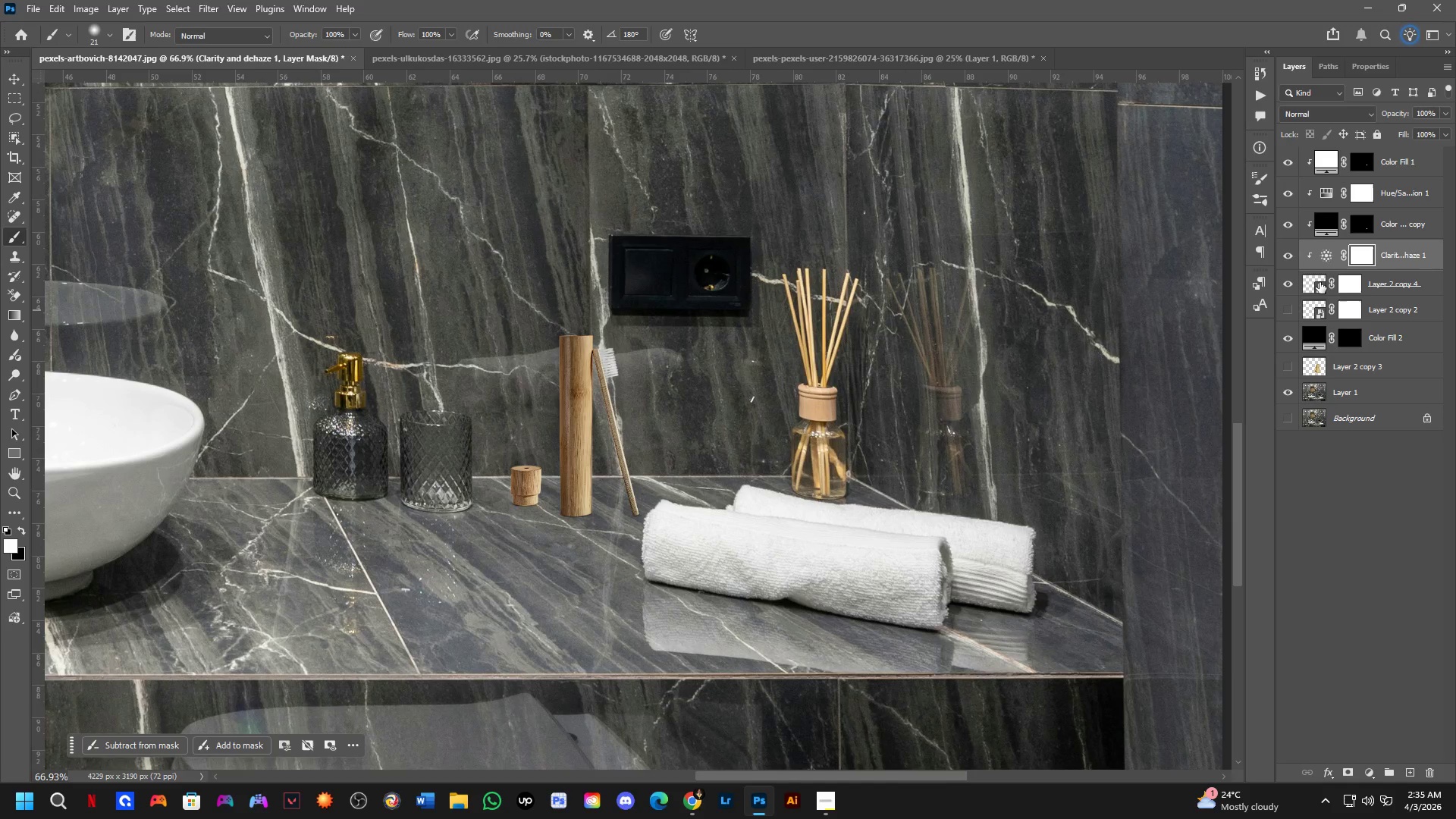 
double_click([1400, 296])
 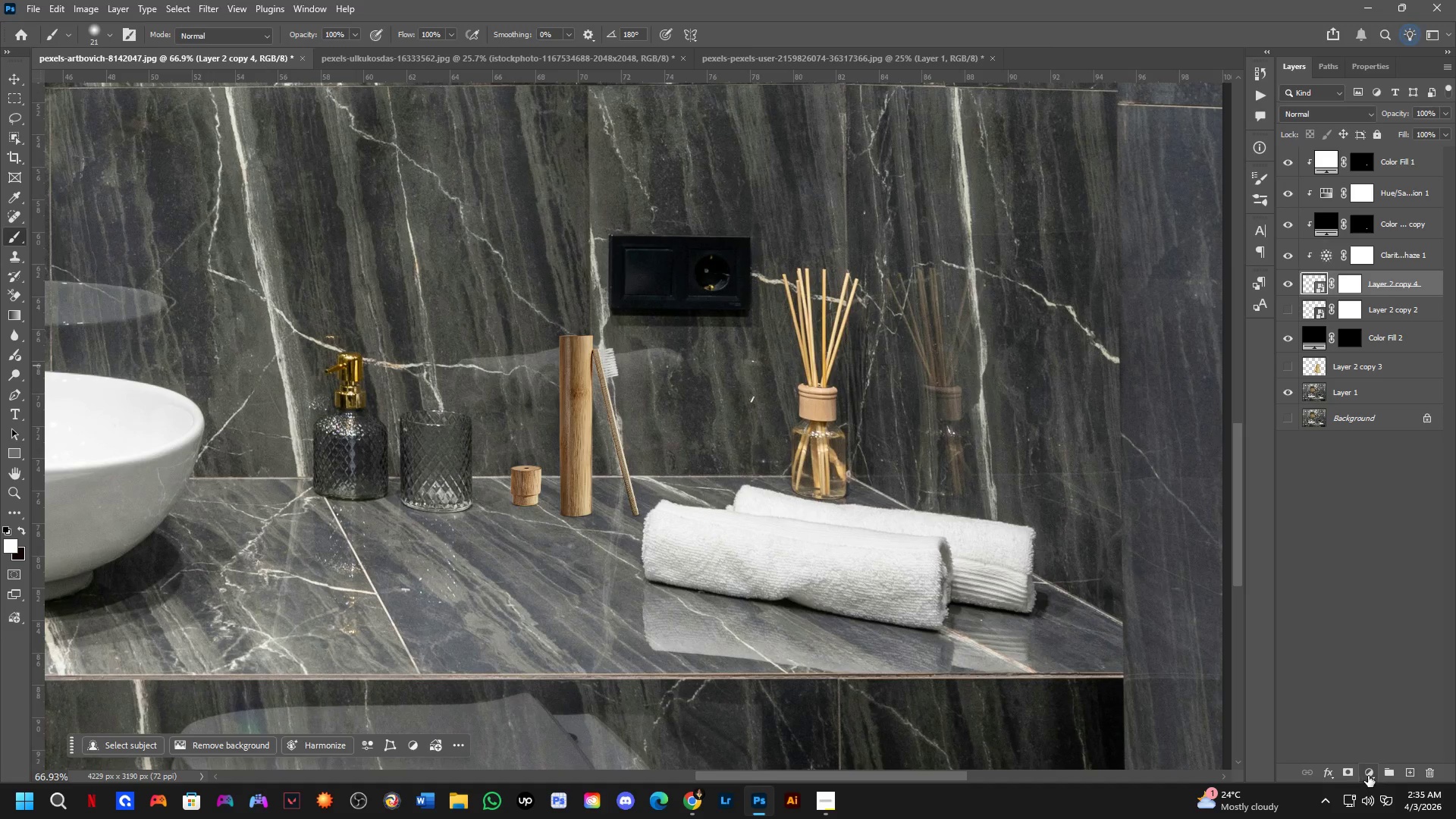 
left_click_drag(start_coordinate=[1381, 638], to_coordinate=[1392, 522])
 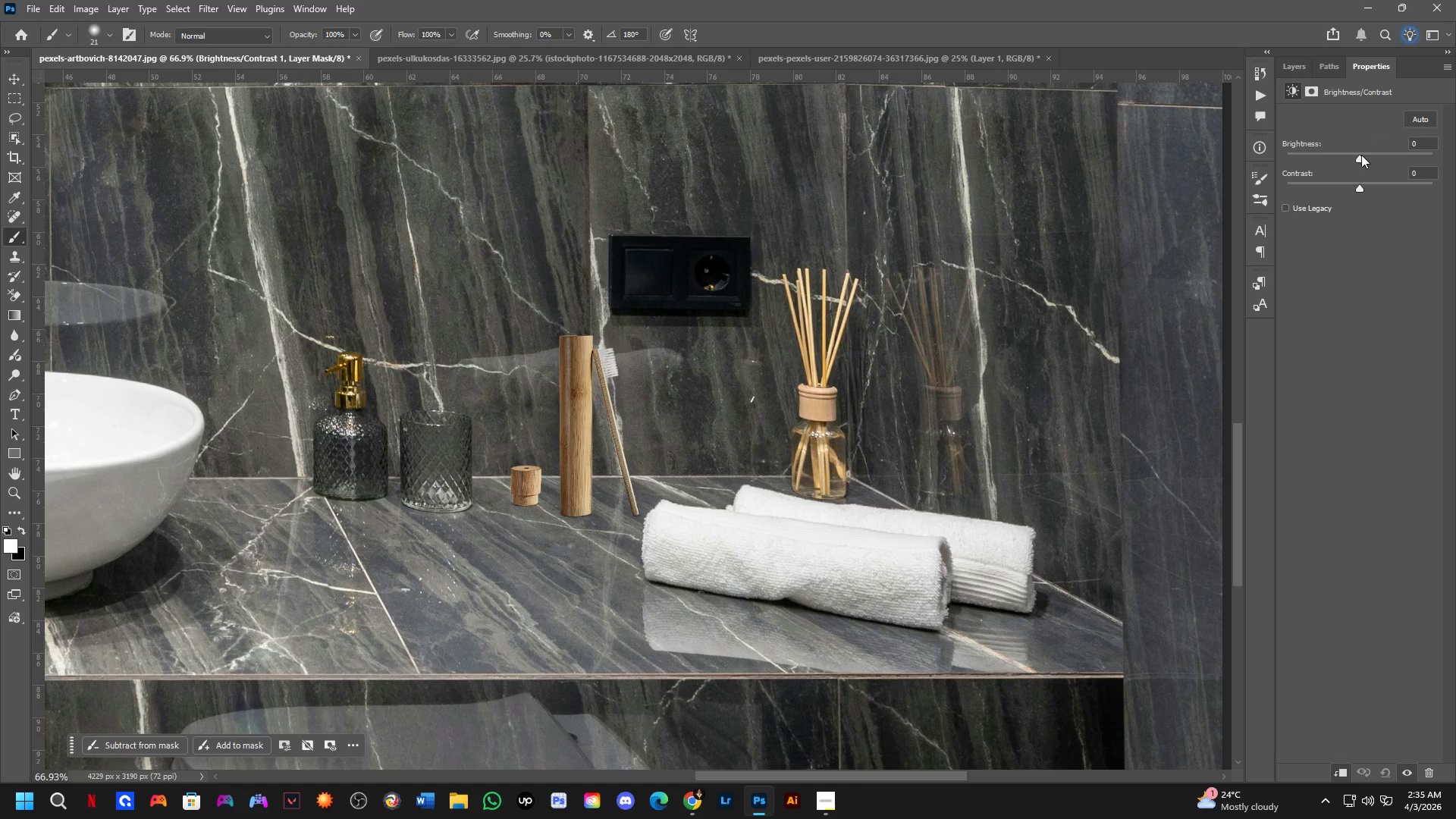 
left_click_drag(start_coordinate=[1361, 154], to_coordinate=[1373, 149])
 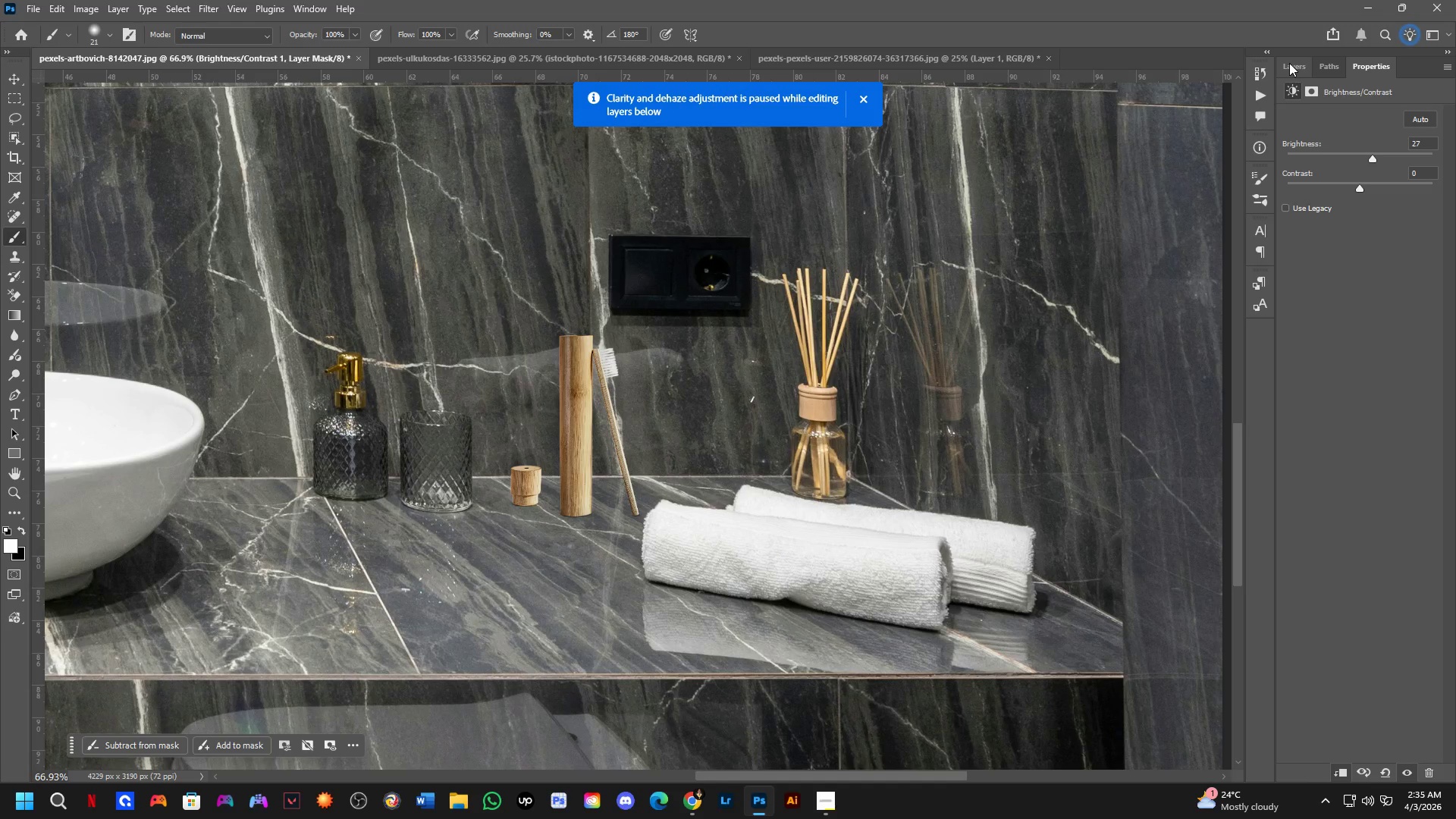 
left_click([1289, 63])
 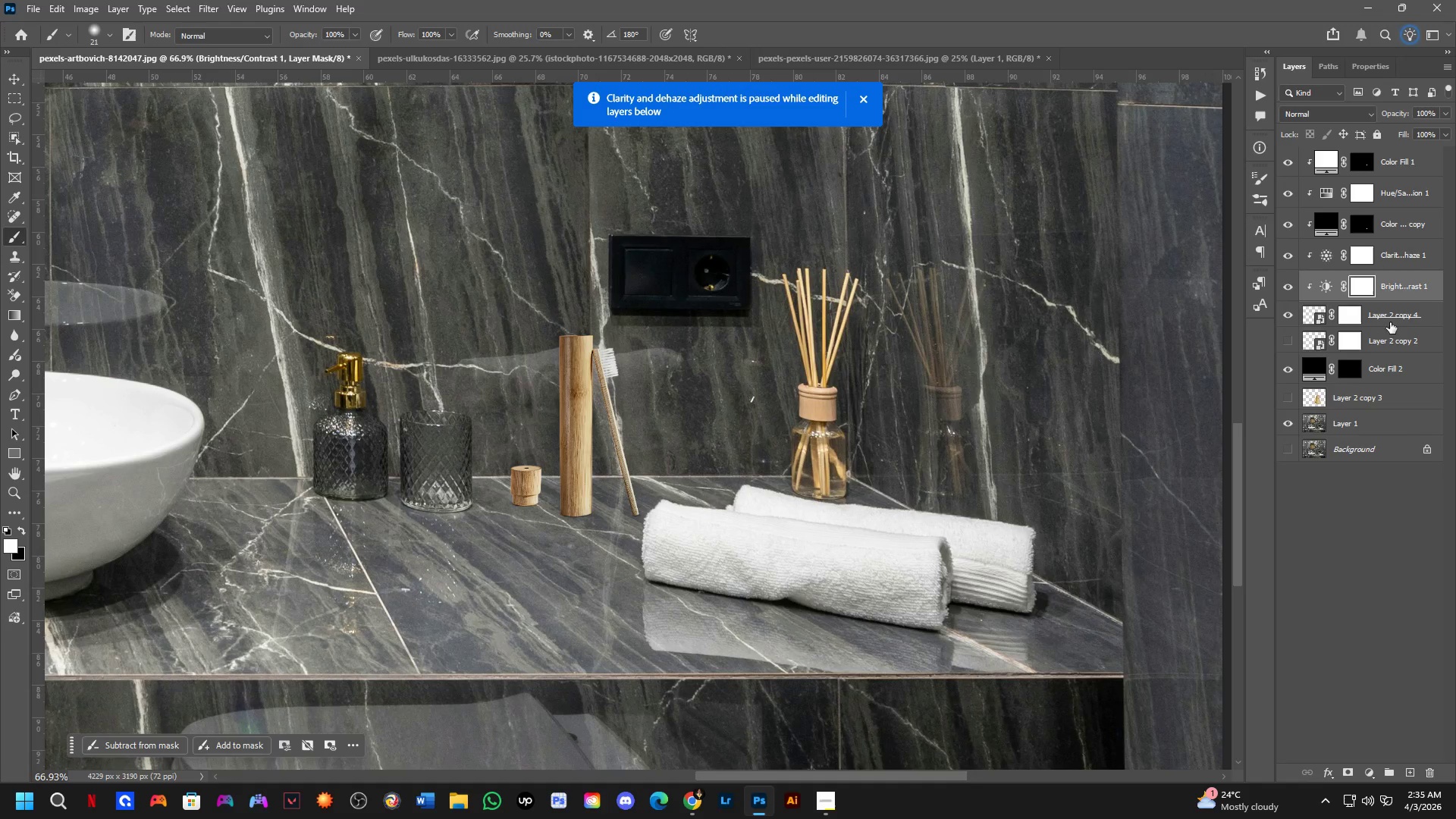 
left_click([1401, 165])
 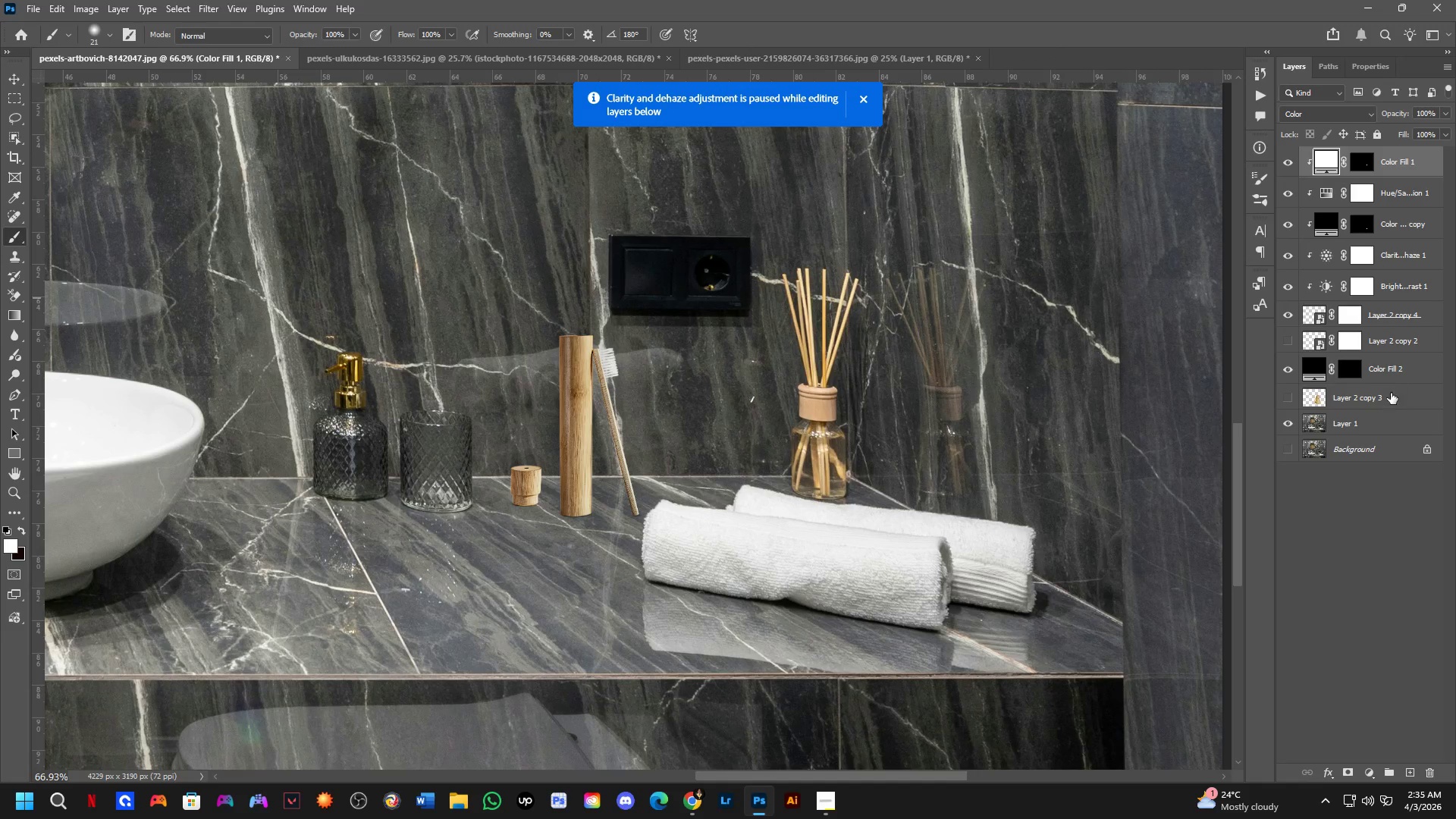 
hold_key(key=ControlLeft, duration=0.53)
hold_key(key=ShiftLeft, duration=0.36)
left_click([1392, 378])
 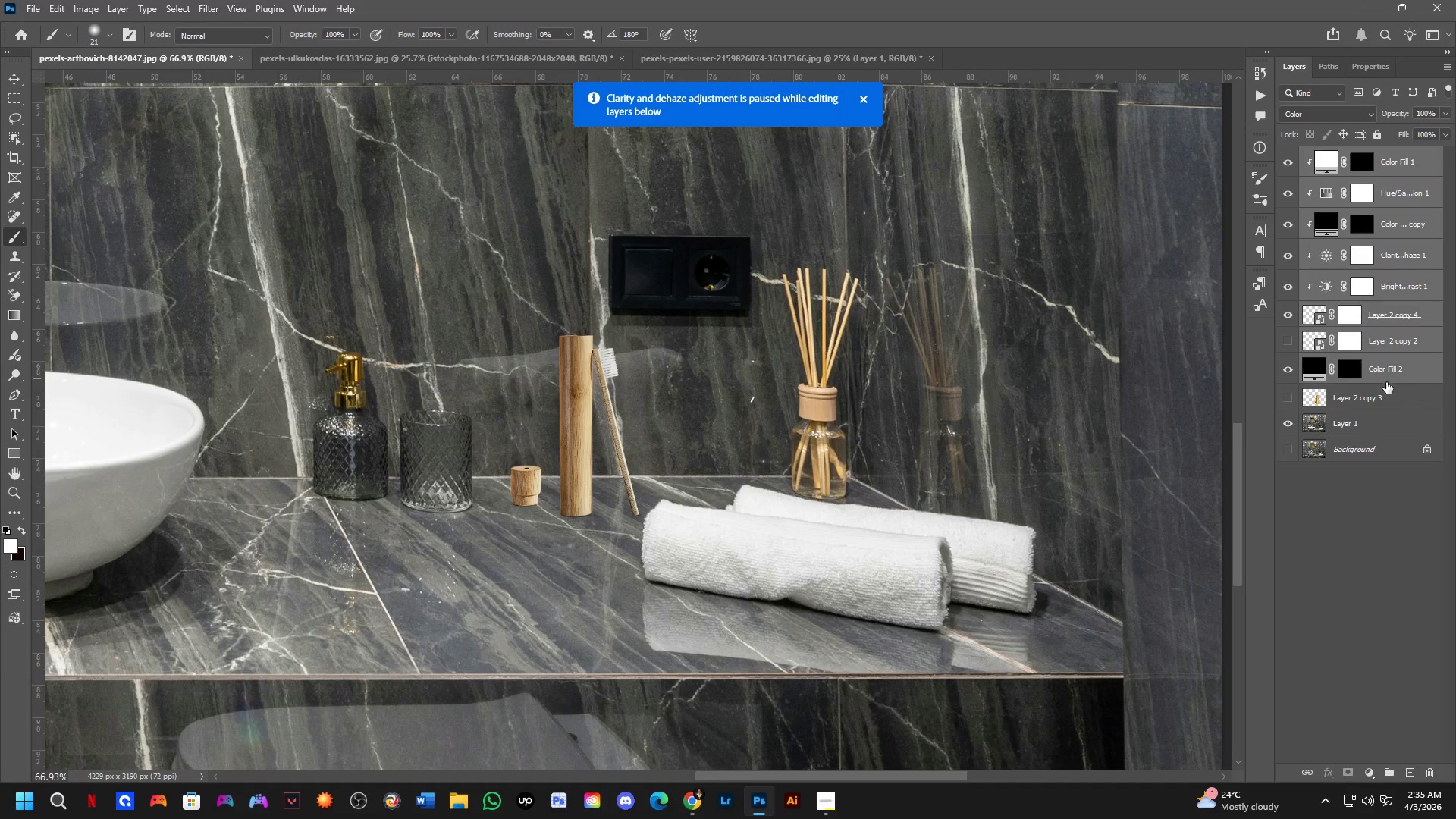 
key(Control+T)
 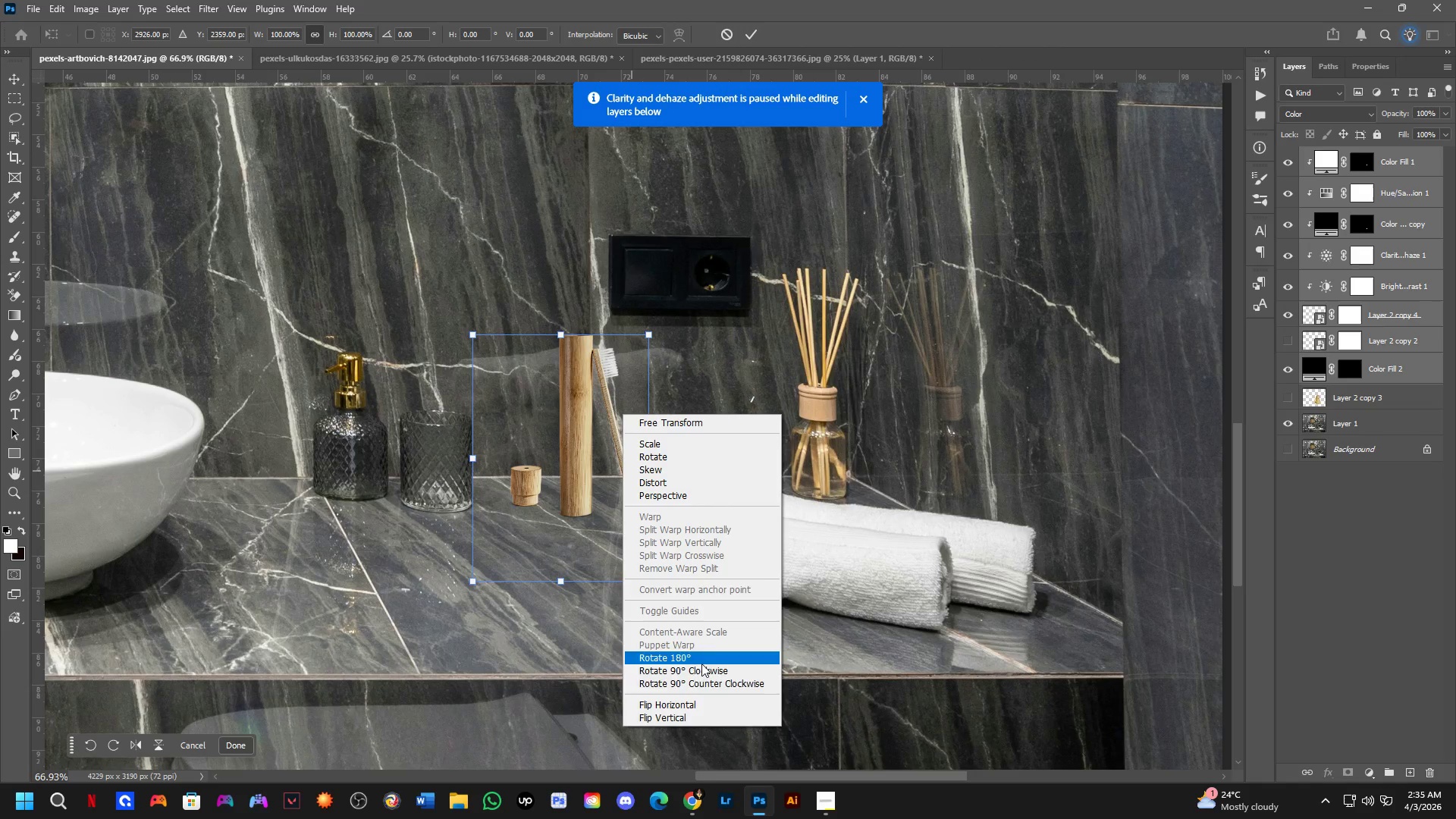 
left_click([696, 706])
 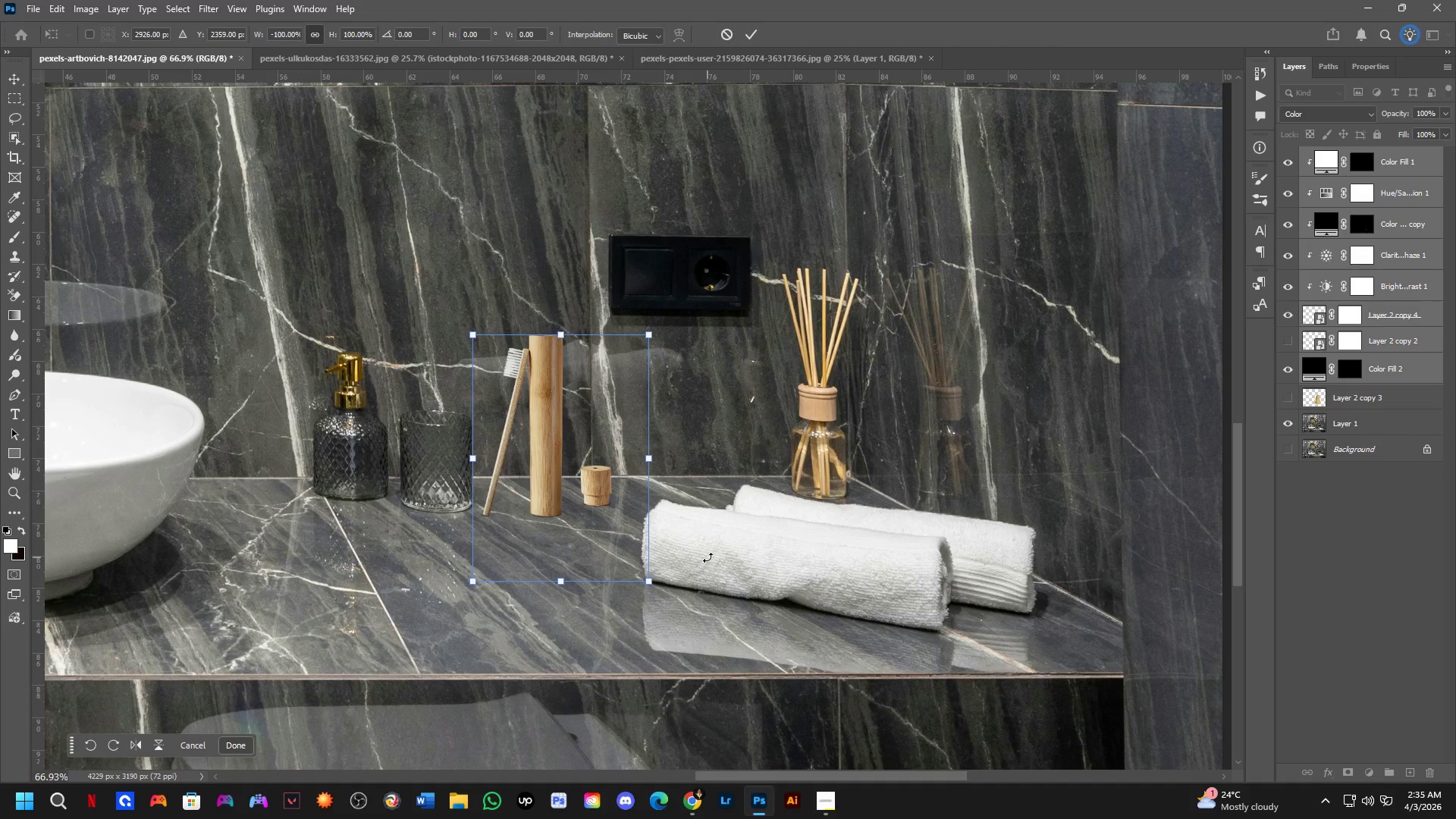 
scroll: coordinate [690, 556], scroll_direction: down, amount: 12.0
 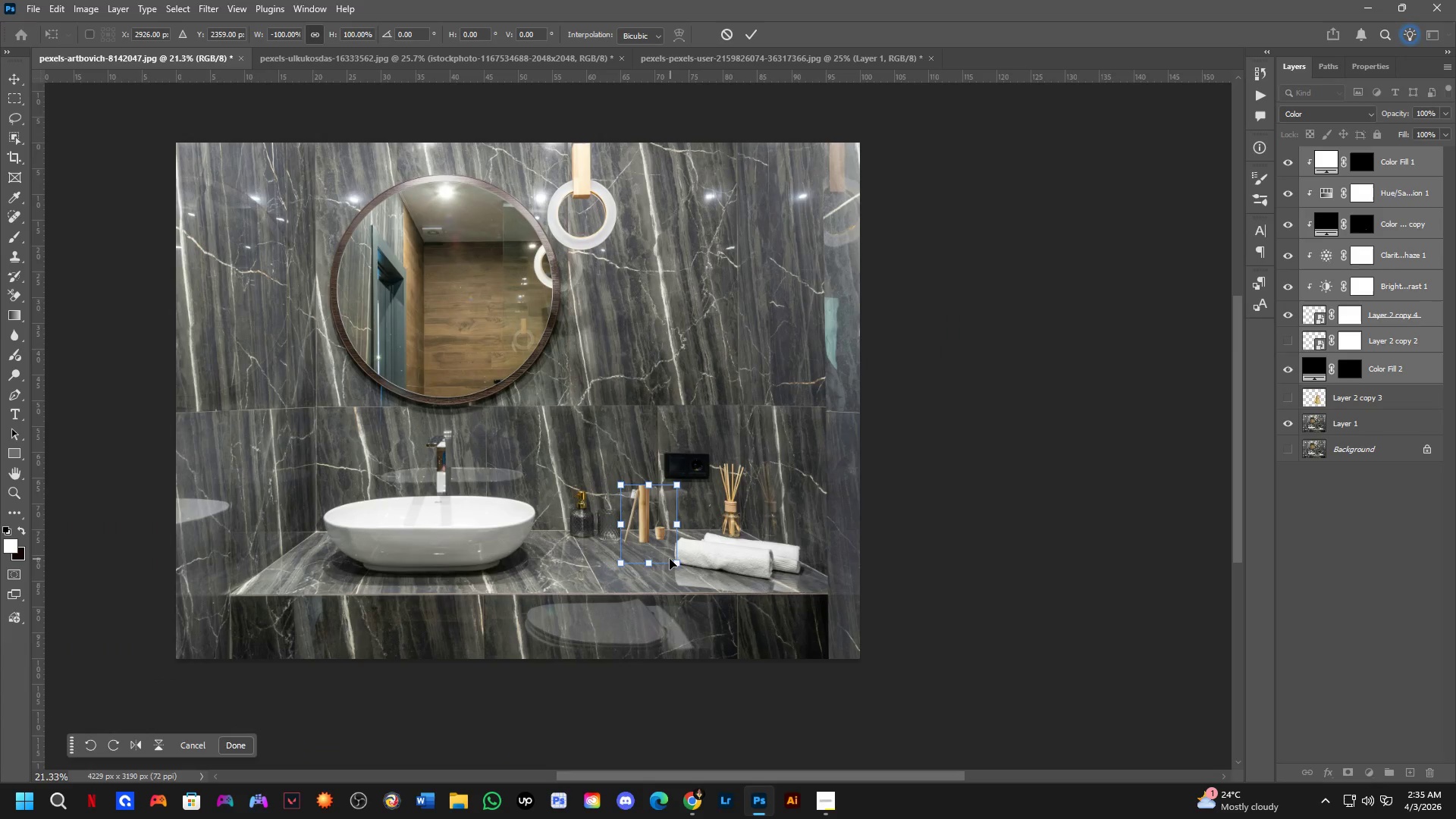 
scroll: coordinate [647, 504], scroll_direction: up, amount: 20.0
 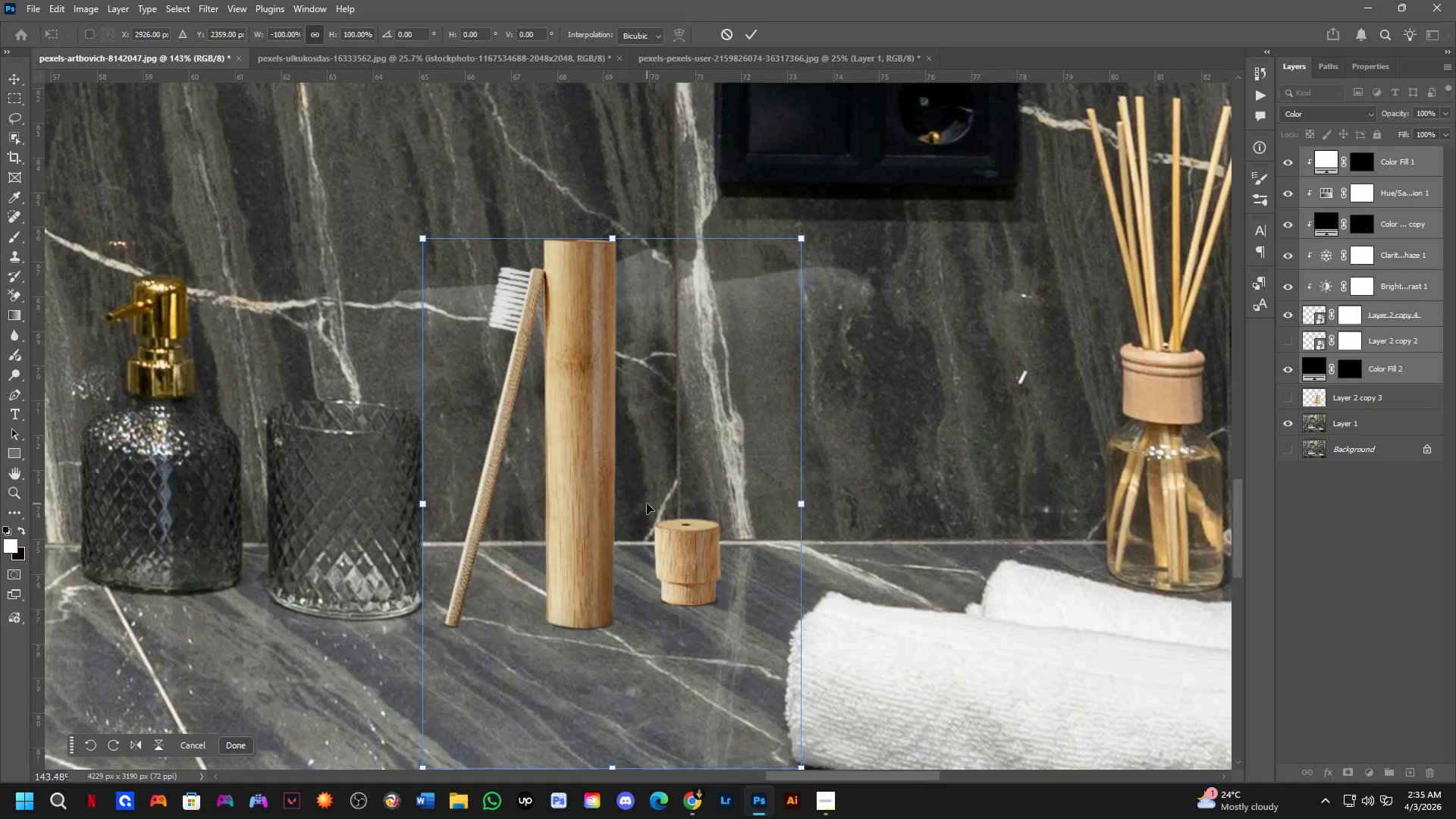 
key(NumpadEnter)
 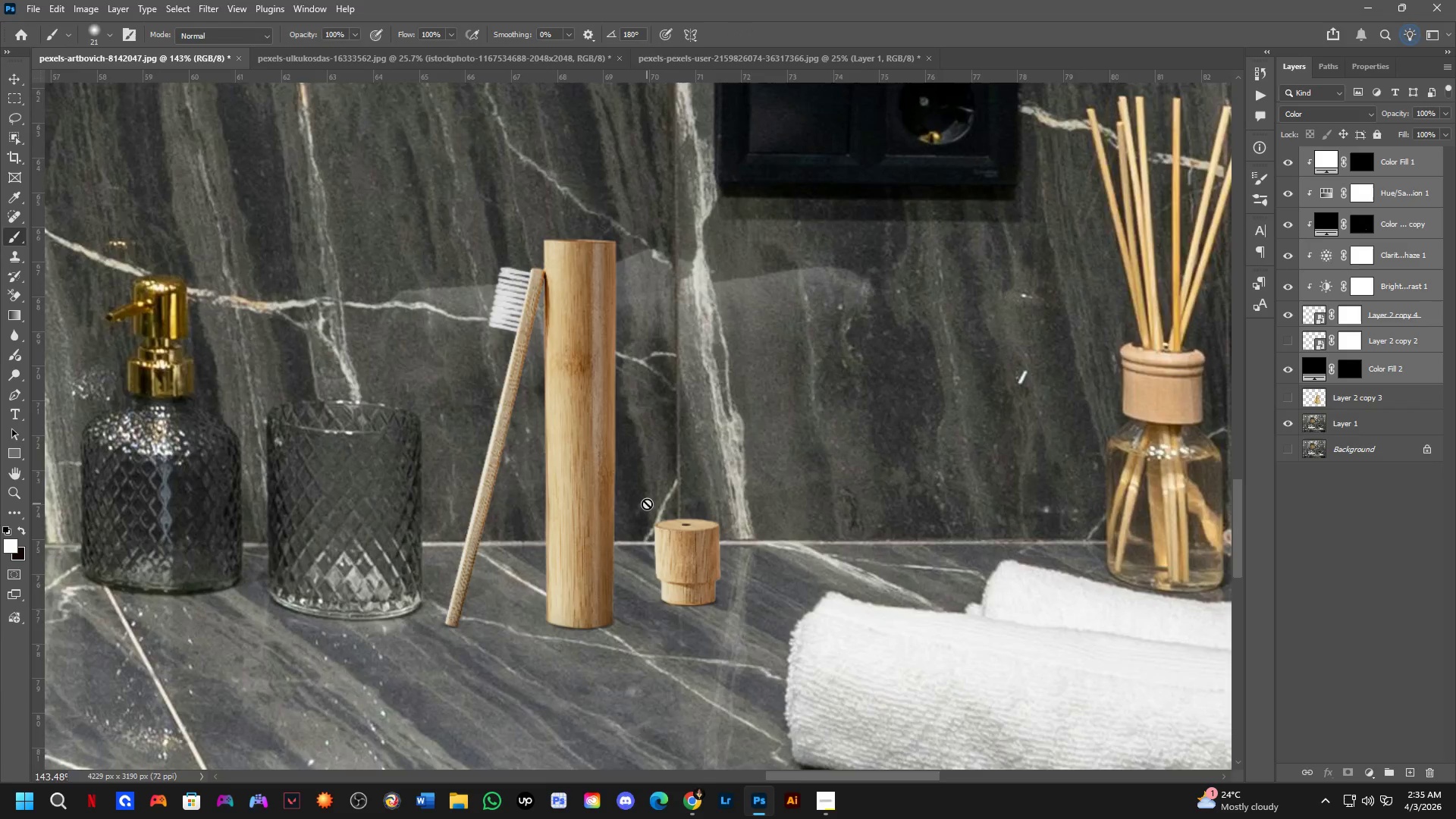 
hold_key(key=Space, duration=0.73)
 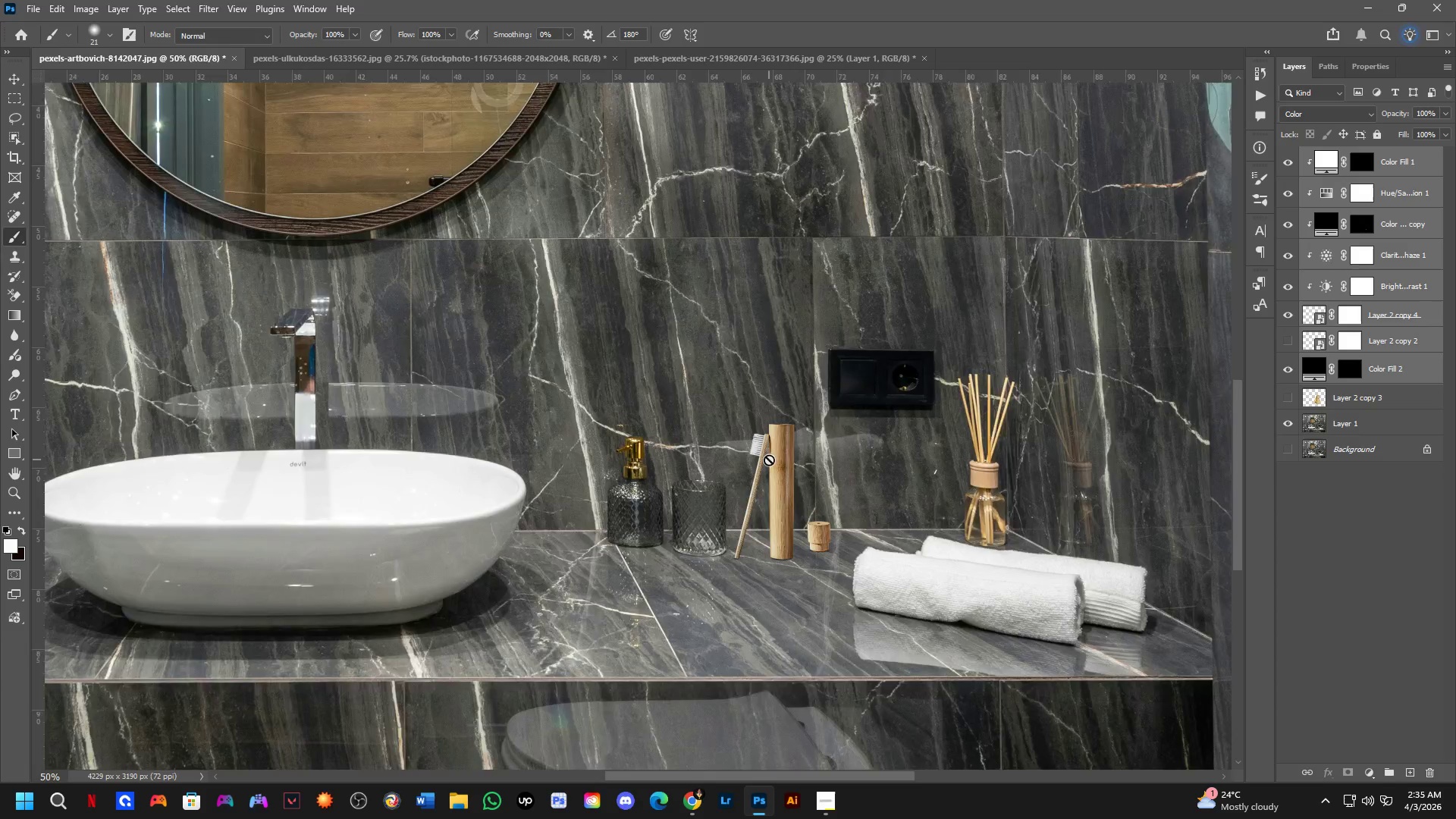 
left_click_drag(start_coordinate=[642, 479], to_coordinate=[795, 485])
 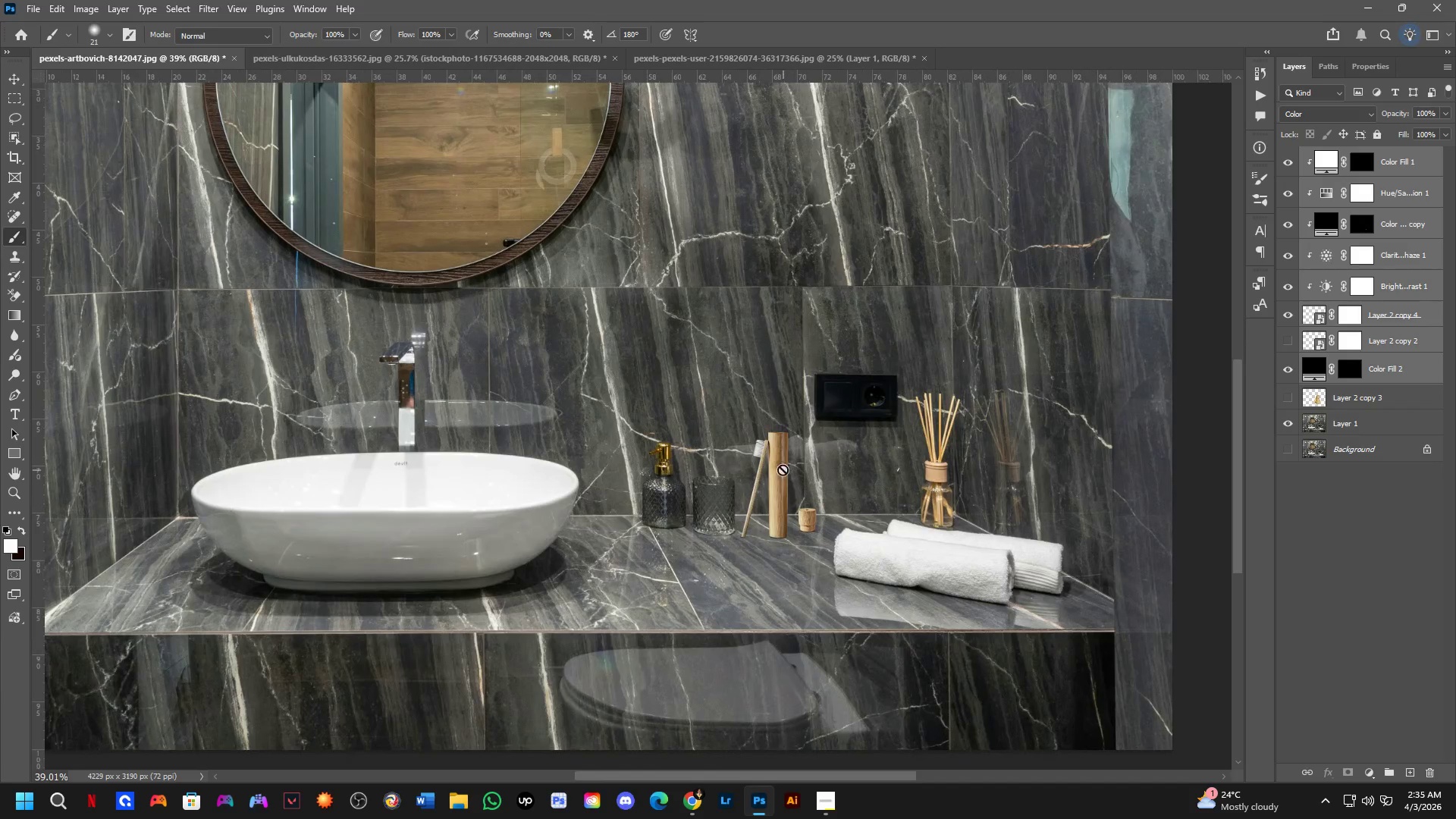 
scroll: coordinate [635, 483], scroll_direction: down, amount: 14.0
 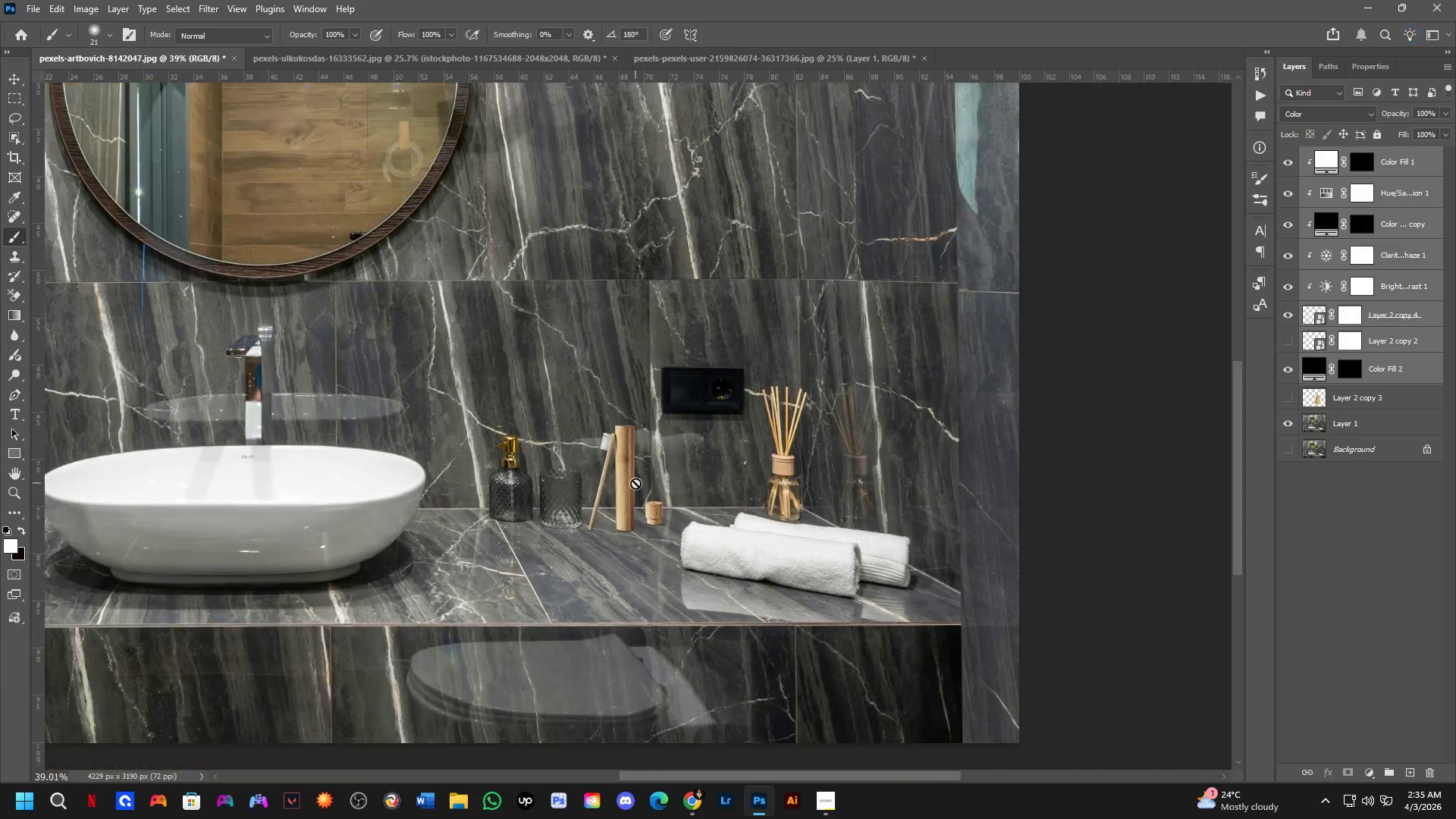 
key(Shift+ShiftLeft)
 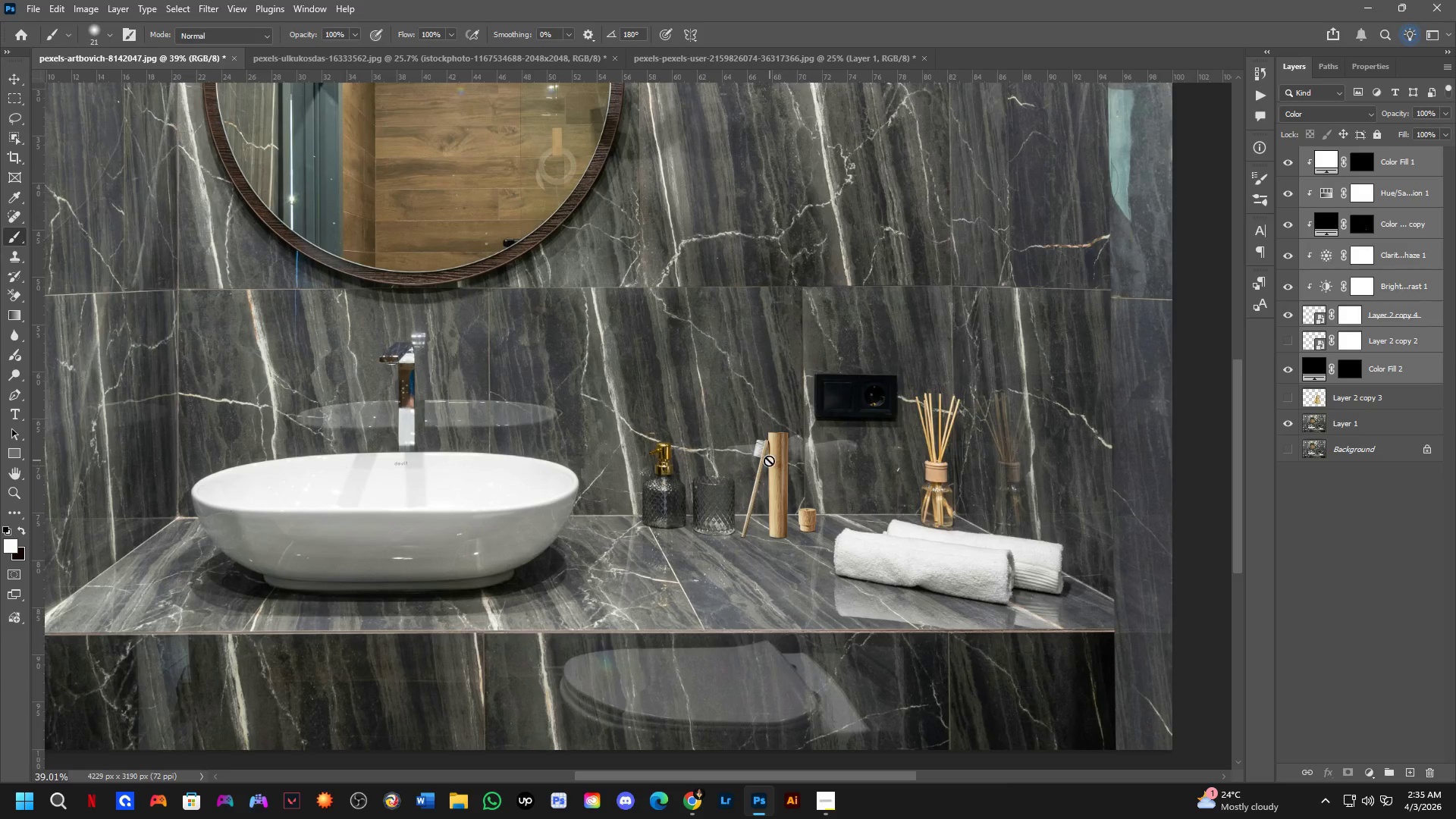 
scroll: coordinate [811, 546], scroll_direction: up, amount: 6.0
 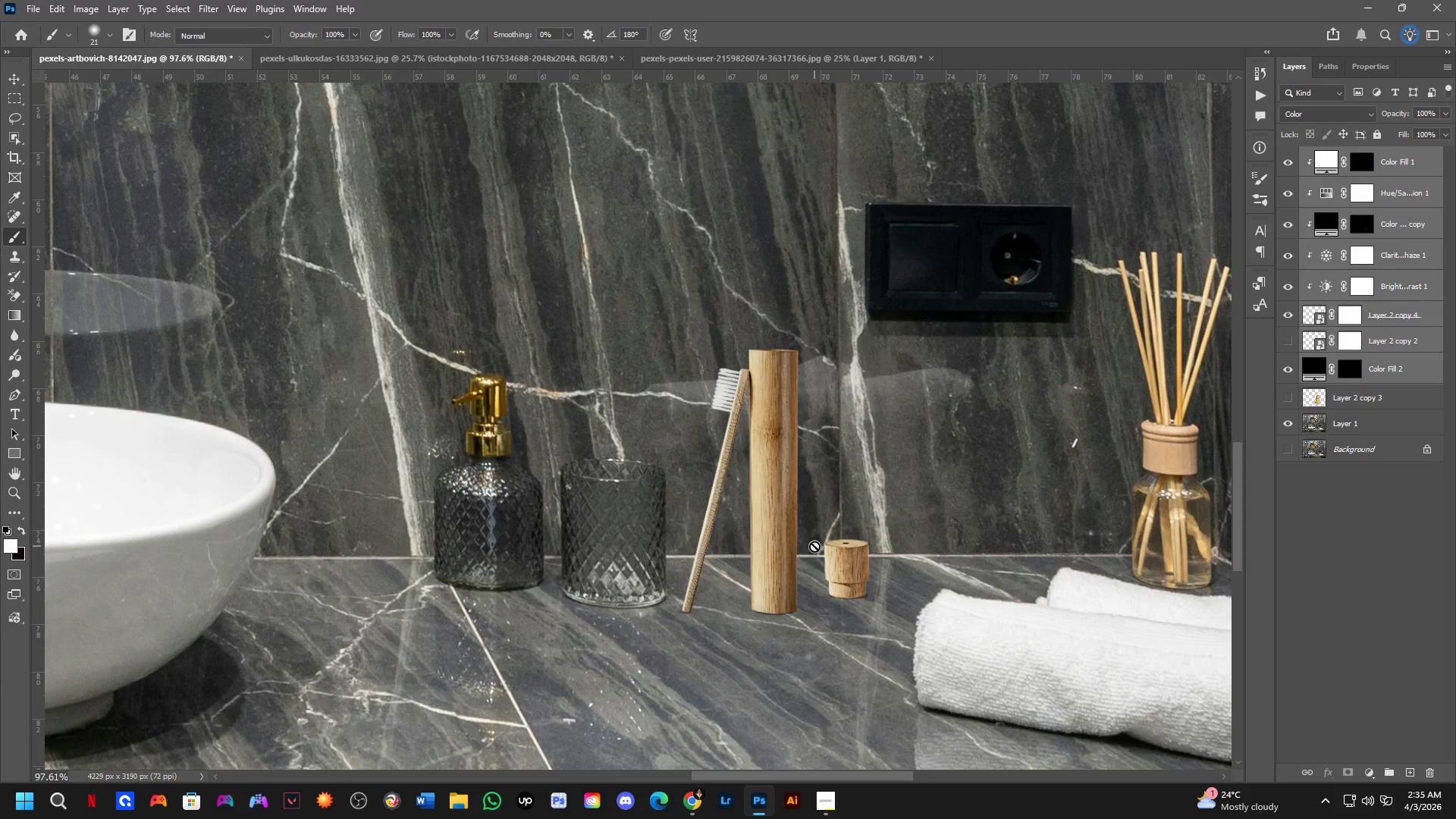 
hold_key(key=Space, duration=0.55)
 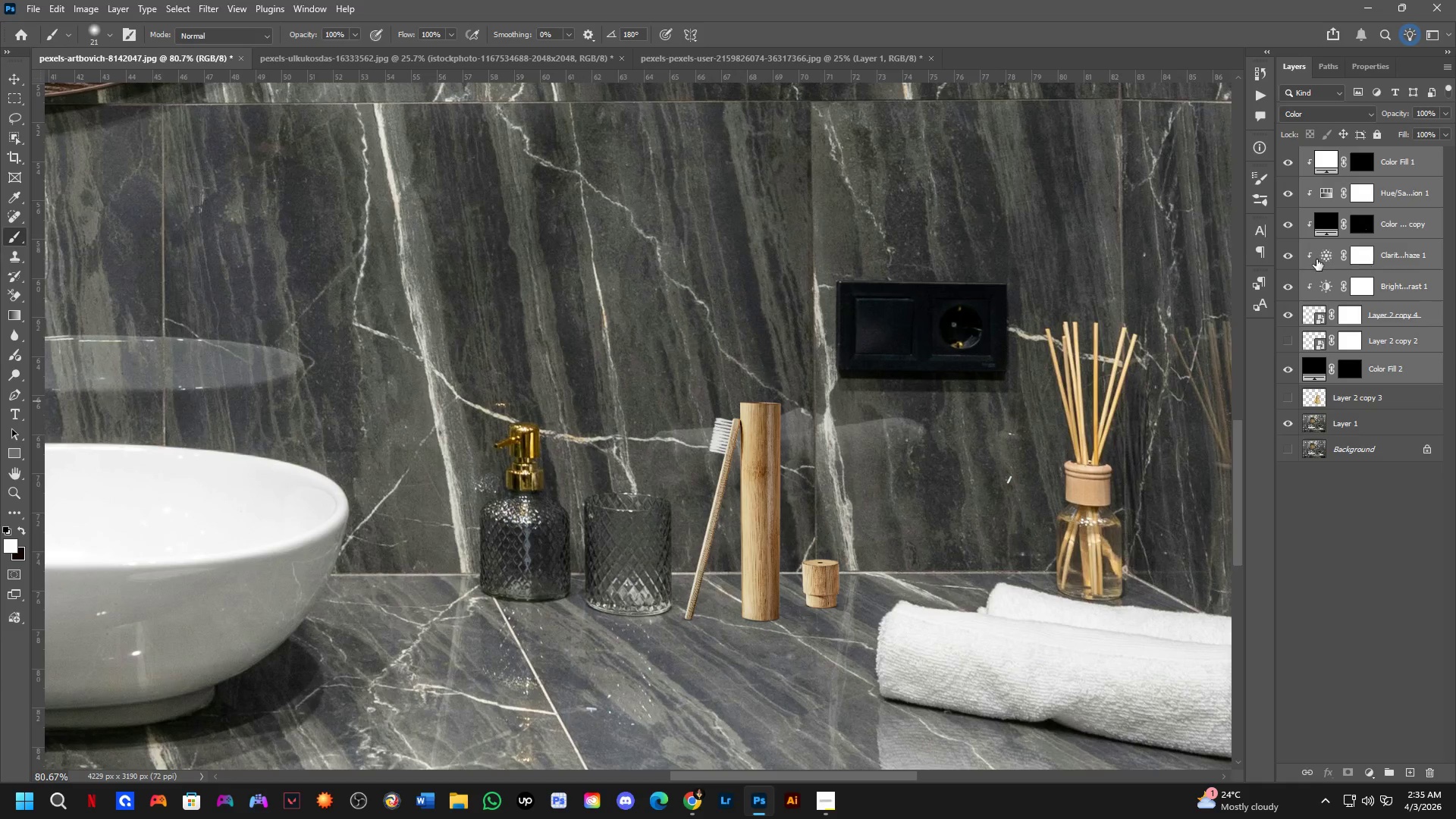 
left_click_drag(start_coordinate=[975, 564], to_coordinate=[927, 572])
 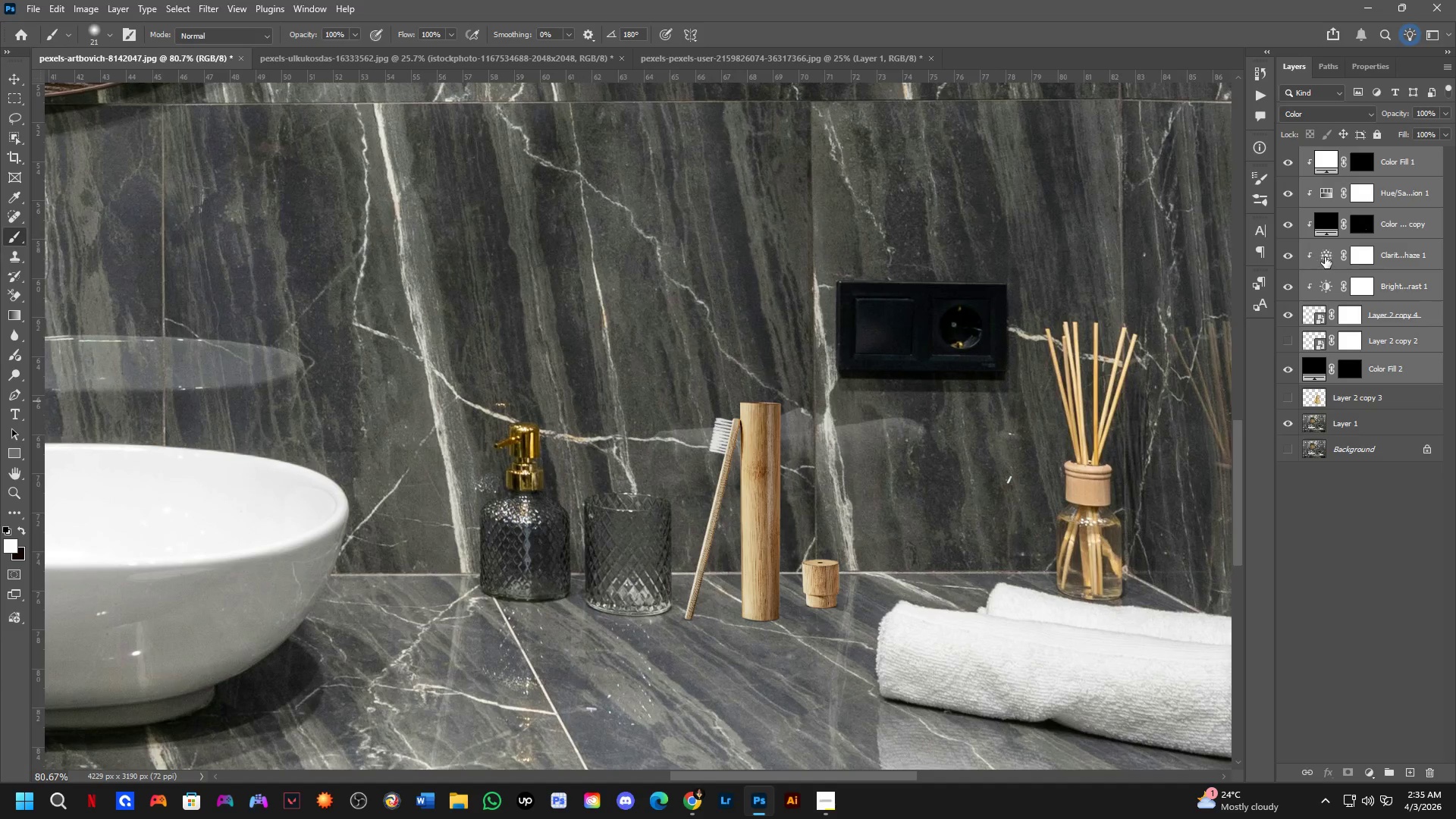 
scroll: coordinate [885, 586], scroll_direction: down, amount: 2.0
 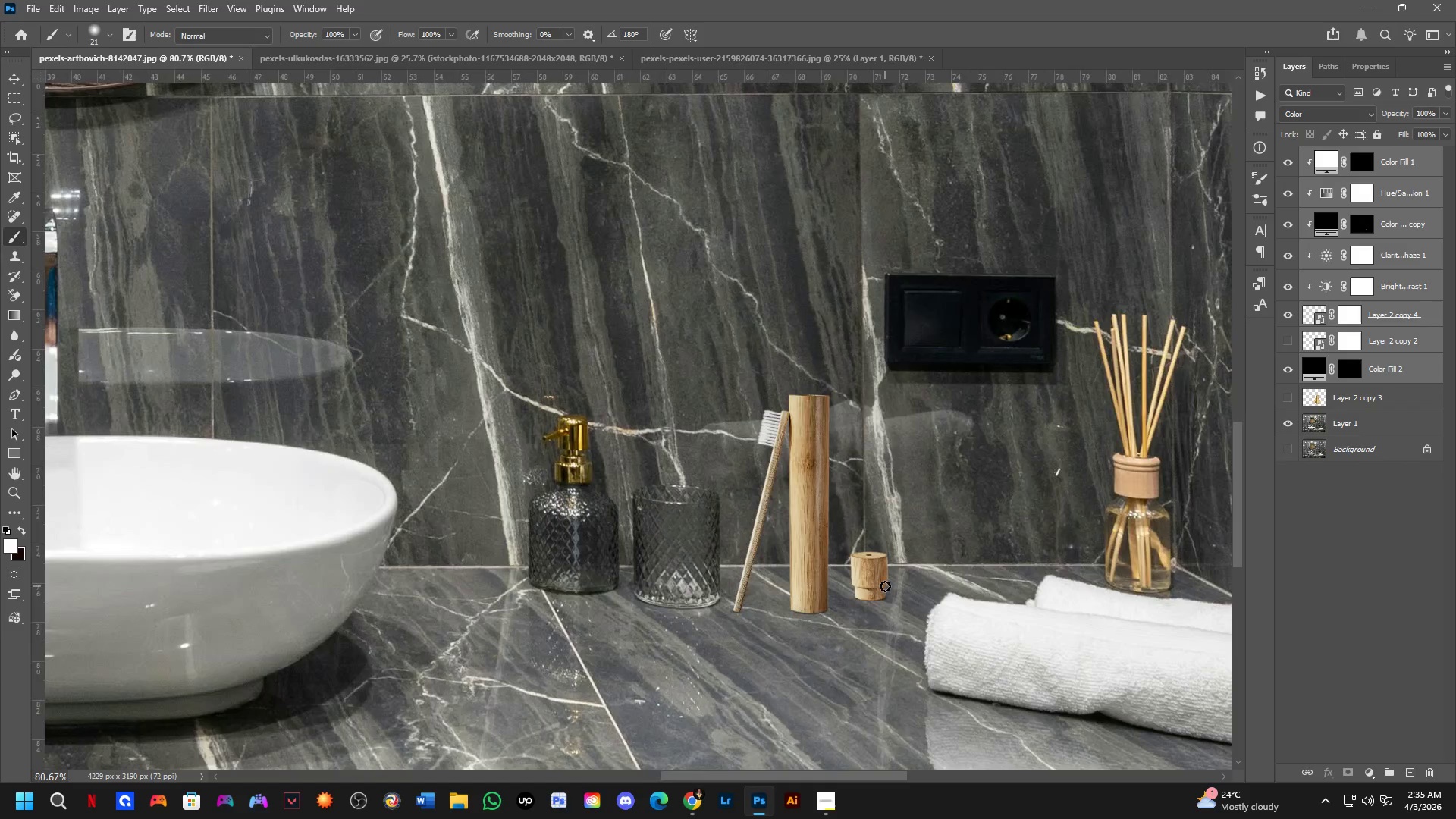 
double_click([1322, 283])
 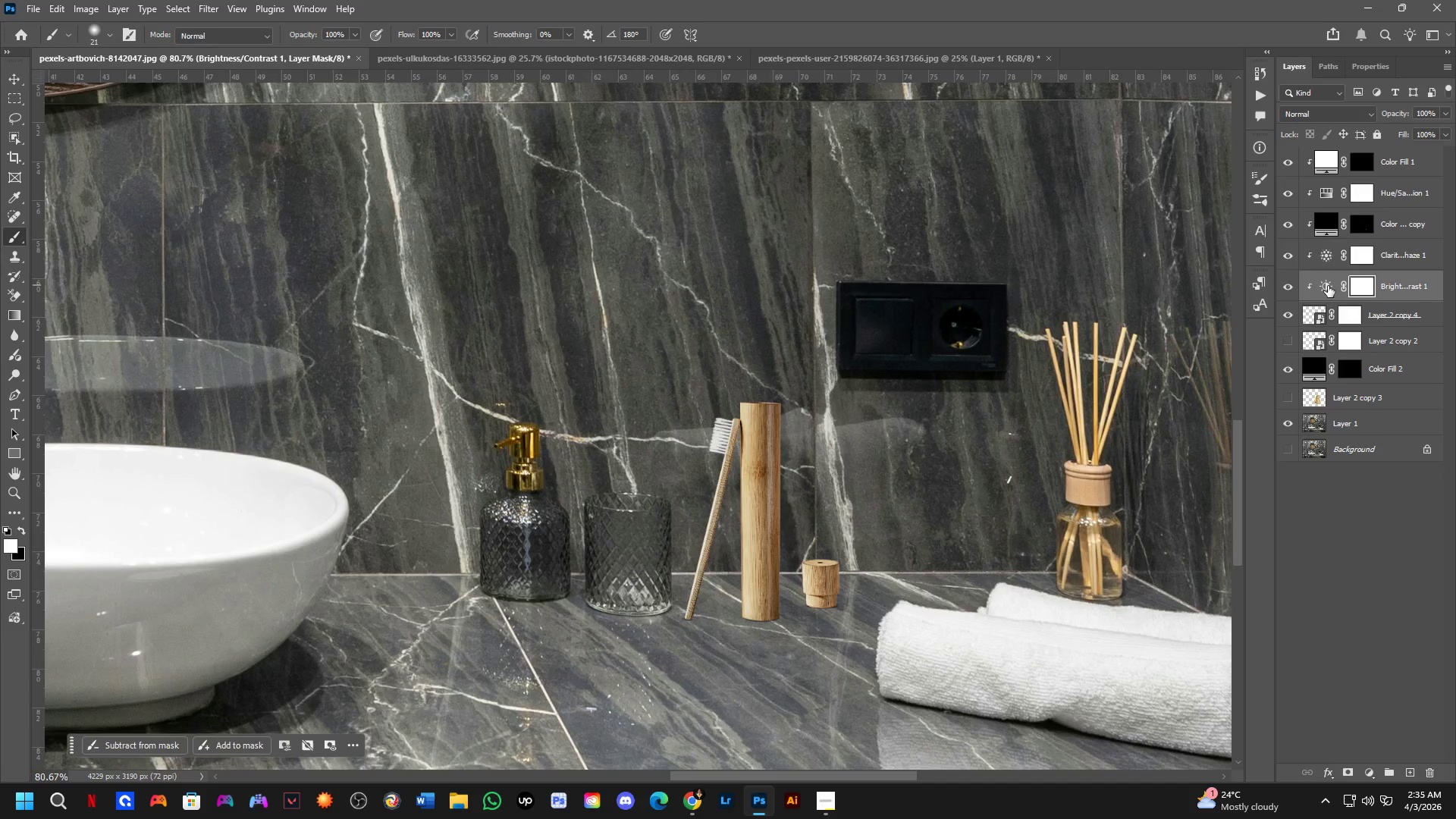 
triple_click([1328, 286])
 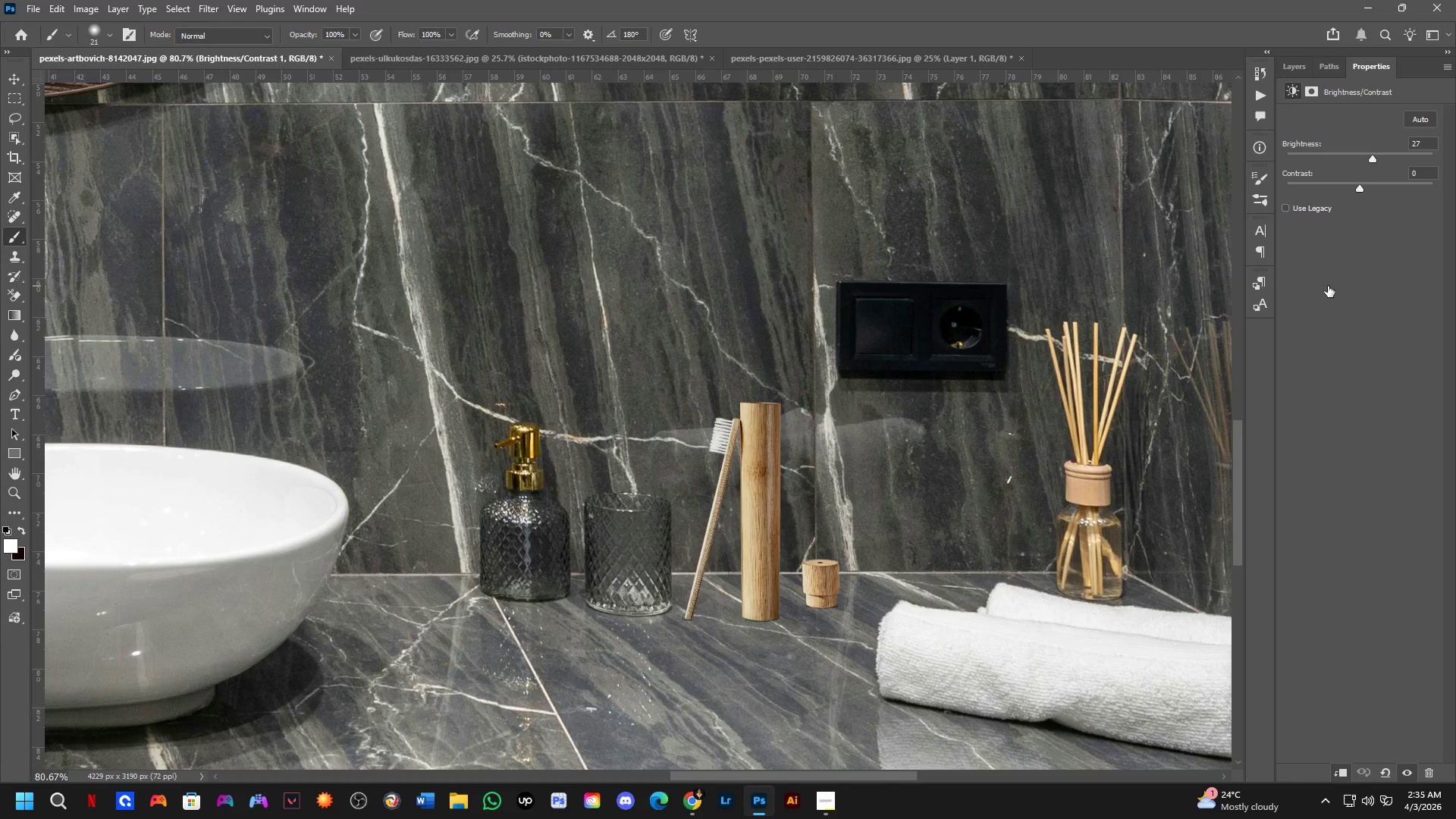 
triple_click([1328, 286])
 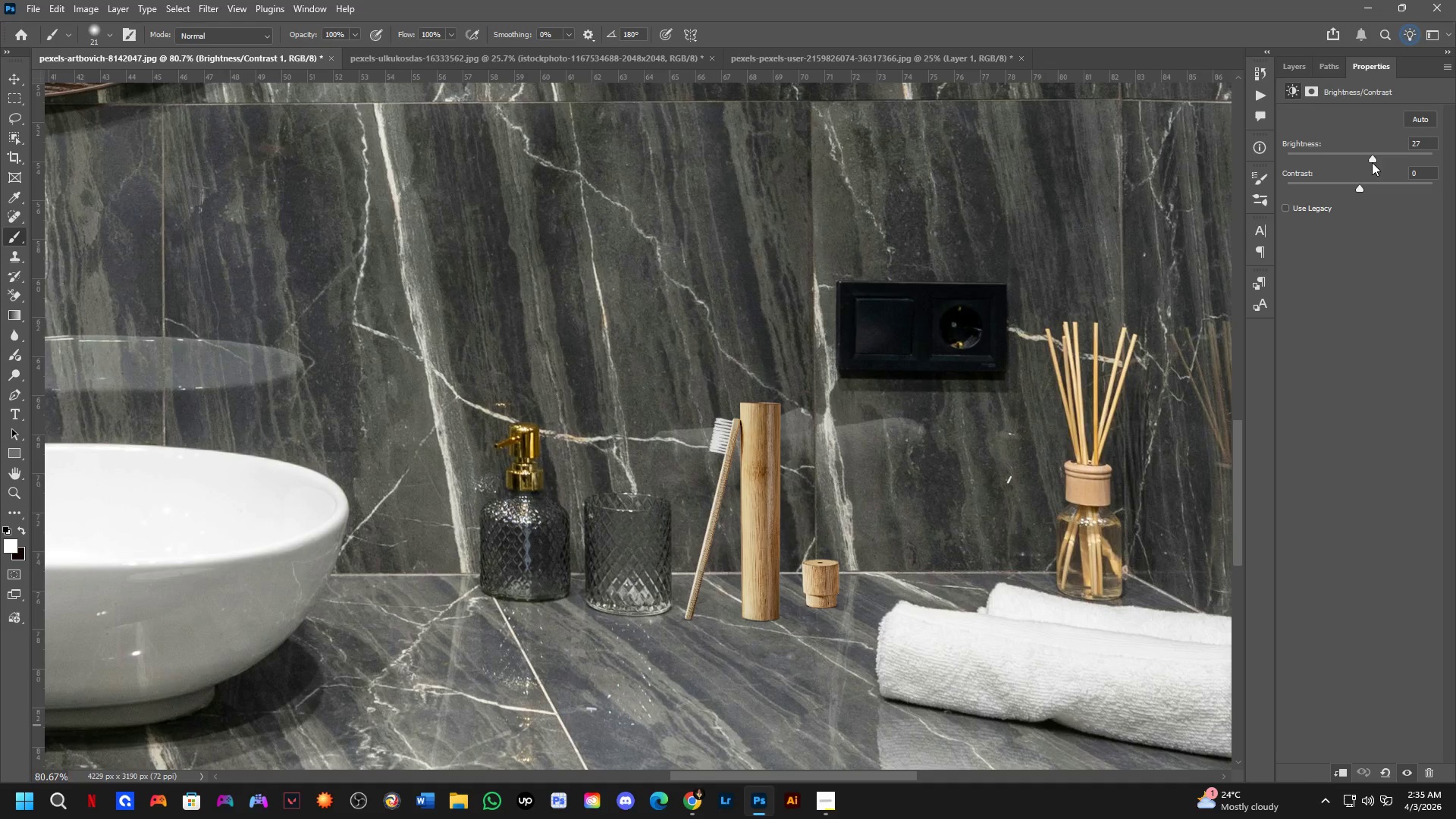 
left_click_drag(start_coordinate=[1372, 154], to_coordinate=[1384, 152])
 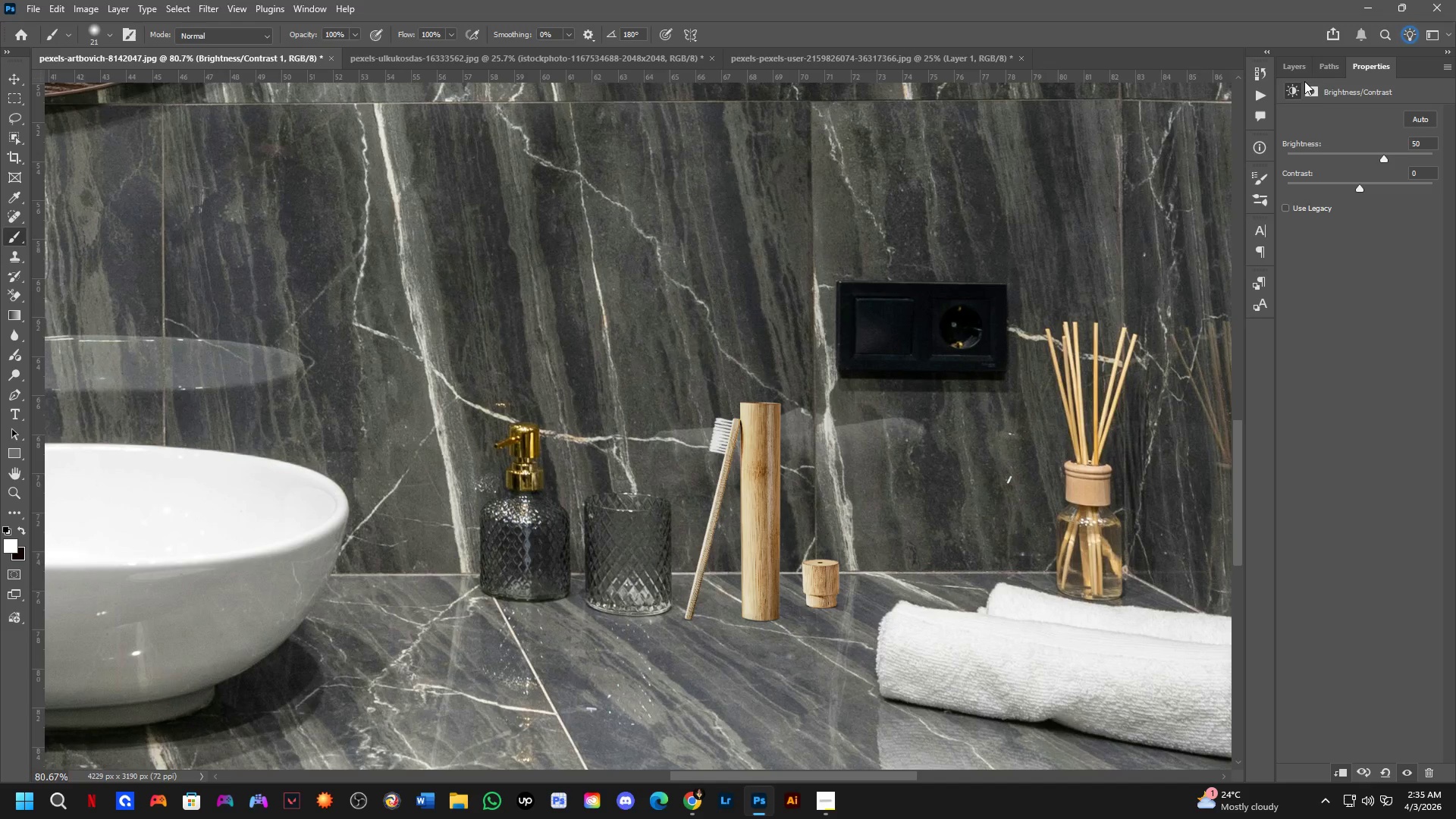 
double_click([1296, 74])
 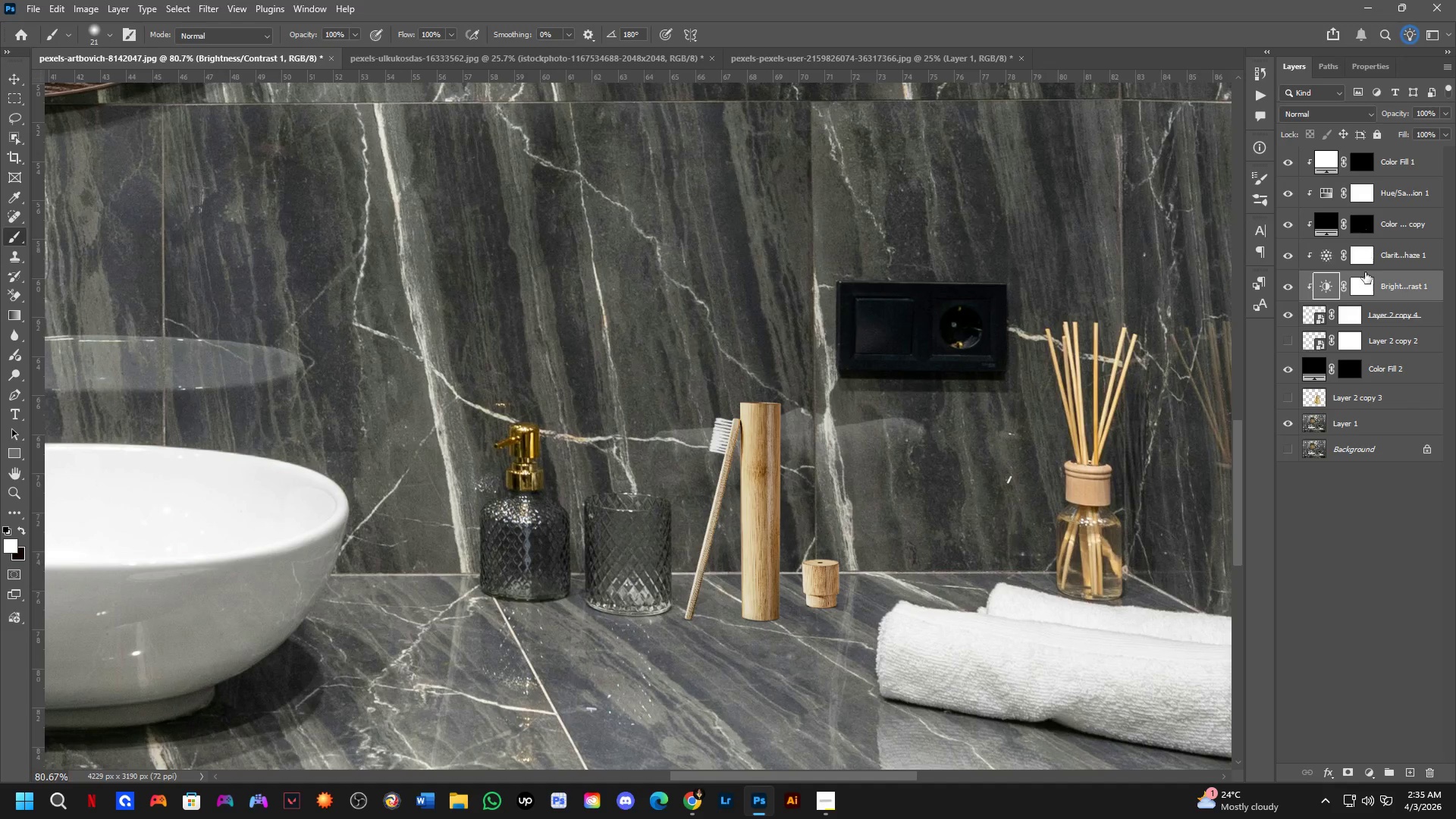 
left_click([1363, 284])
 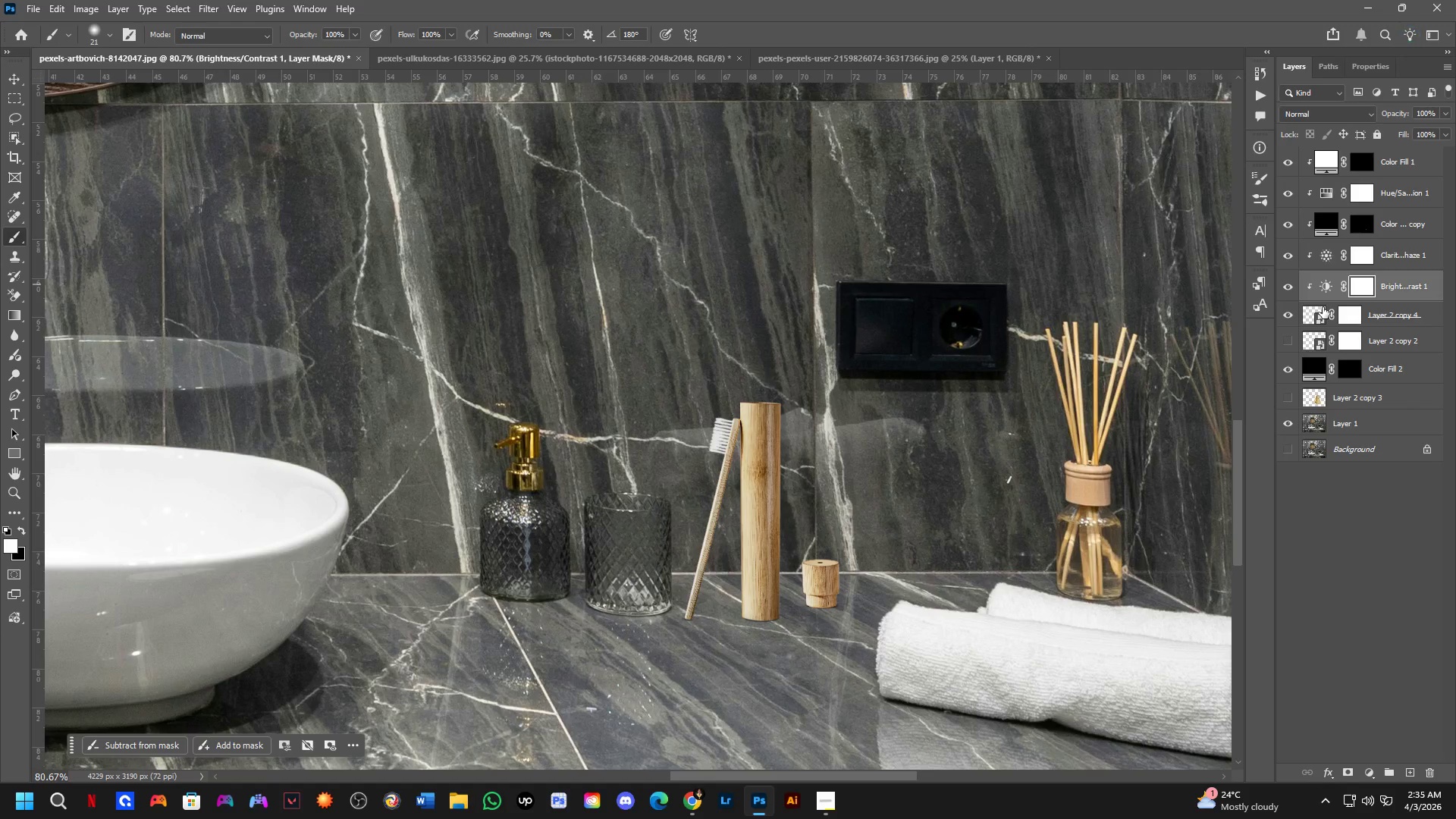 
key(Control+ControlLeft)
 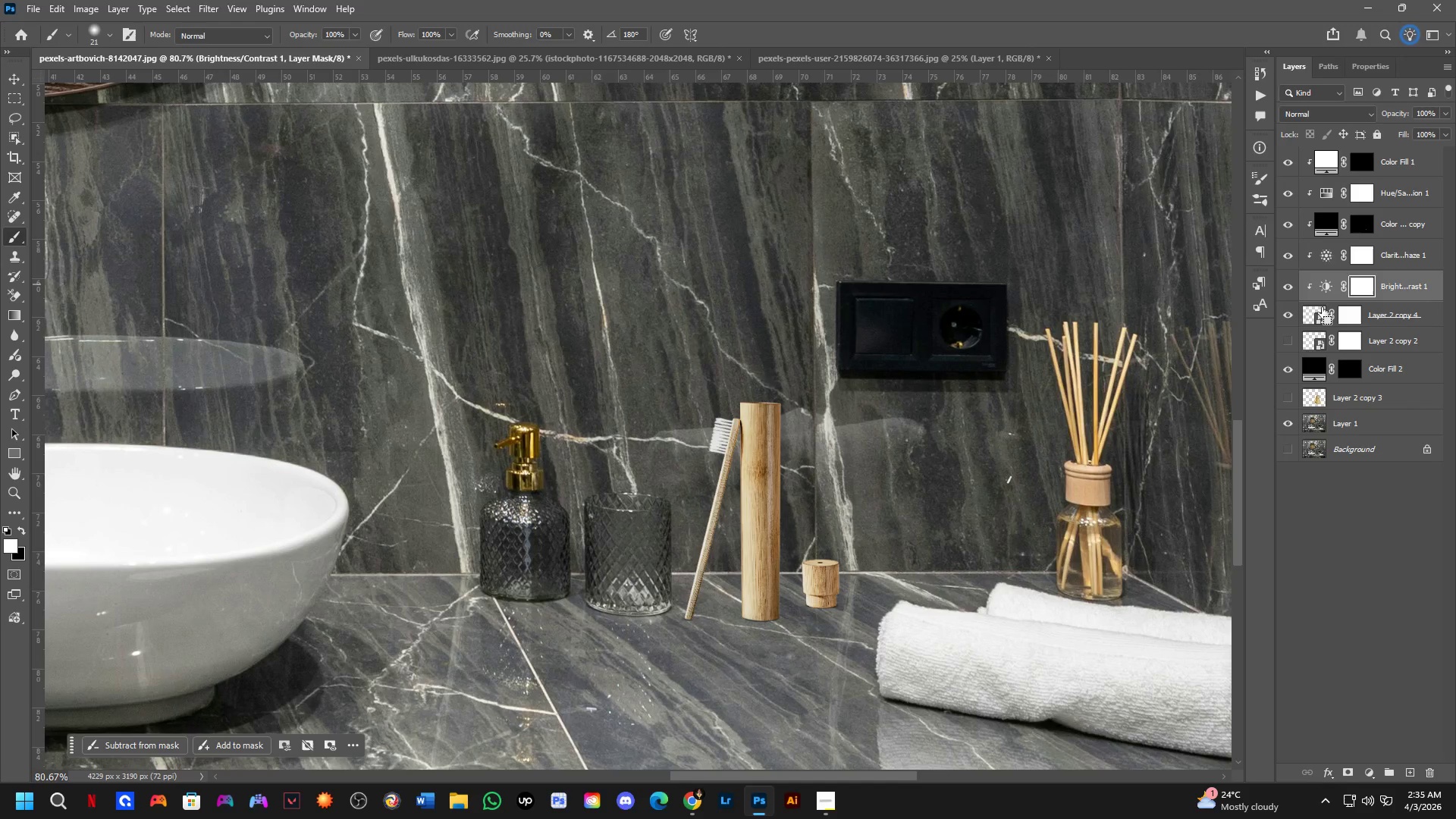 
key(Control+I)
 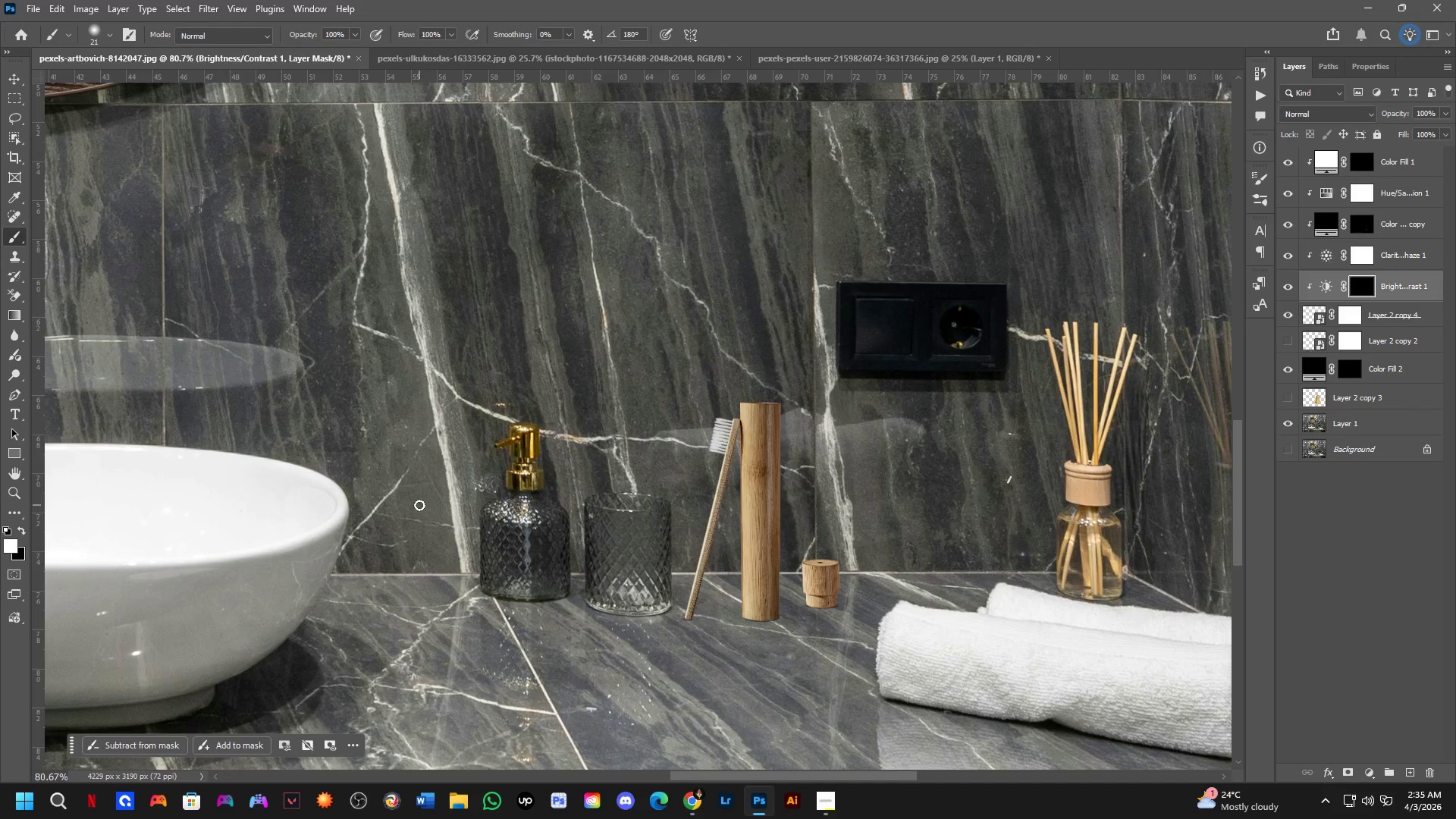 
hold_key(key=AltLeft, duration=0.56)
 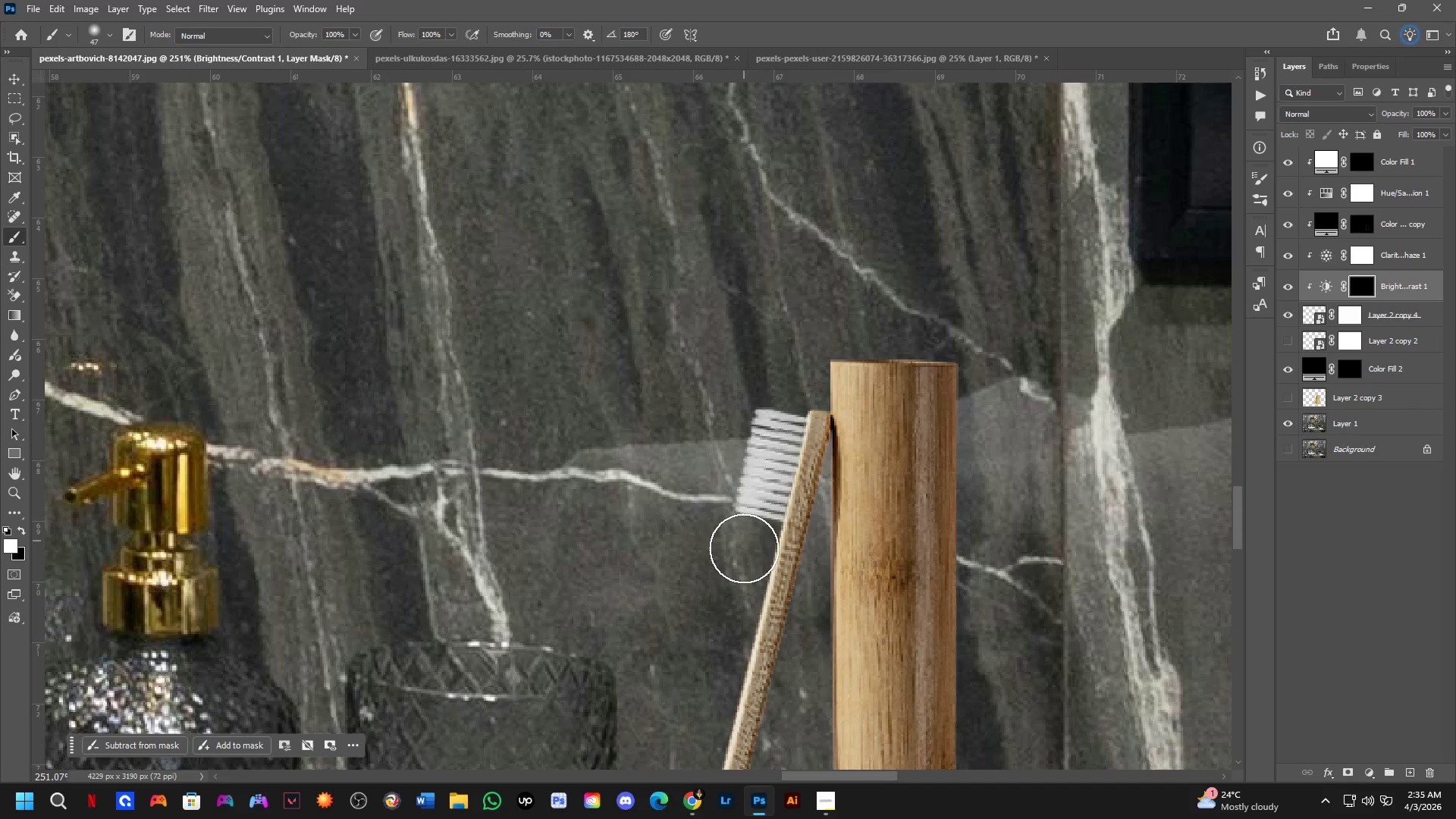 
scroll: coordinate [705, 419], scroll_direction: up, amount: 12.0
 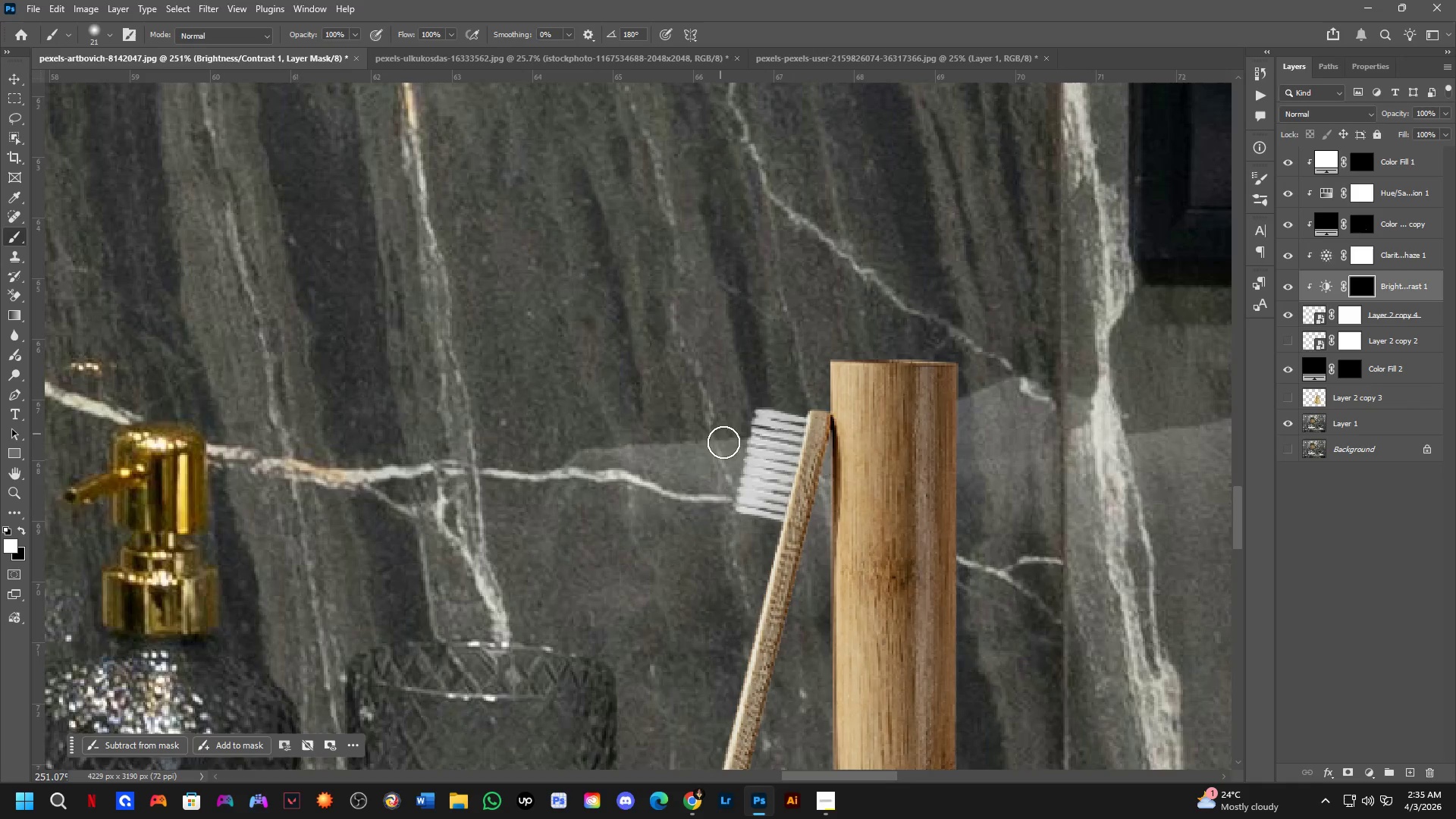 
hold_key(key=AltLeft, duration=0.55)
 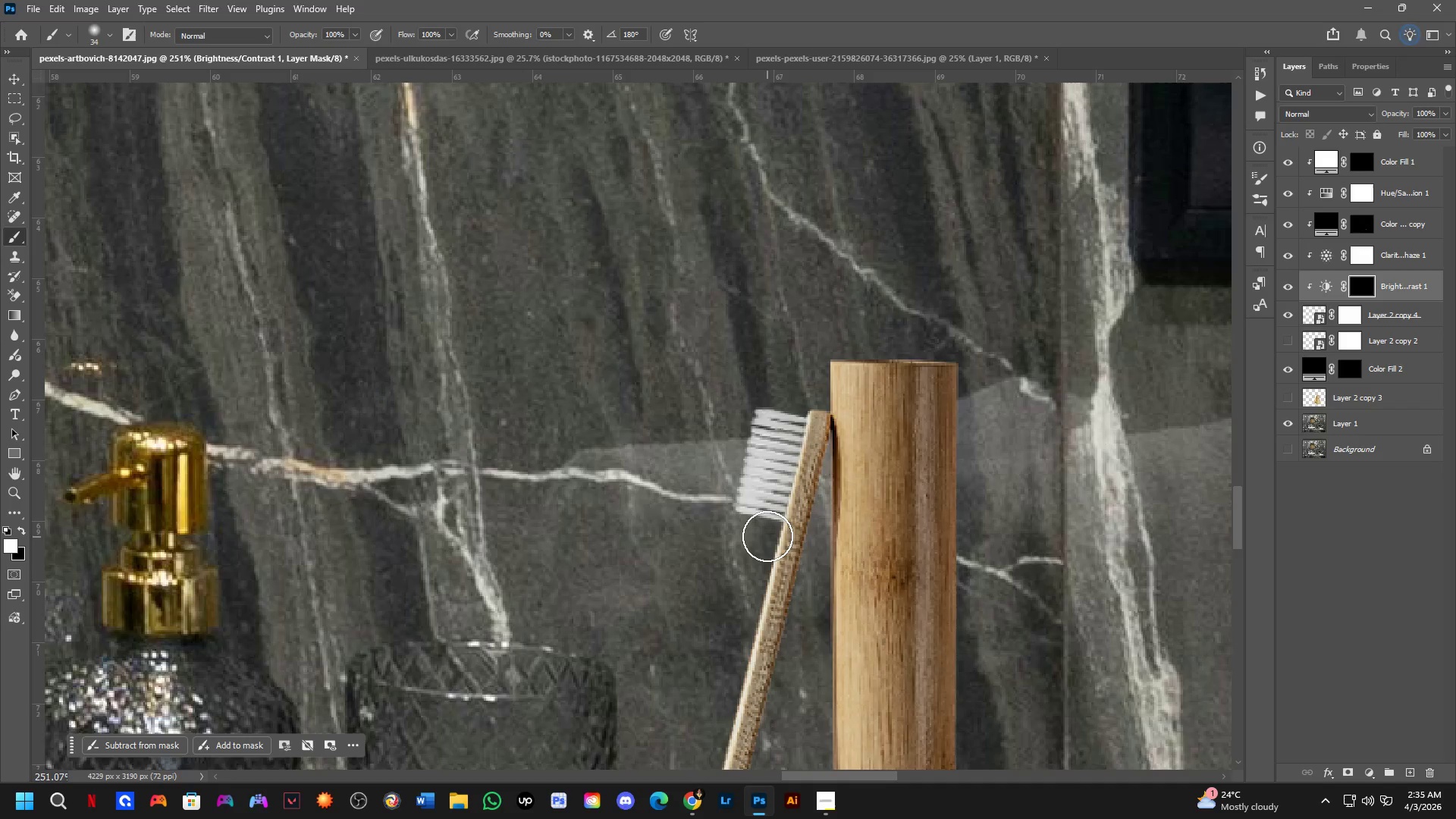 
left_click([767, 536])
 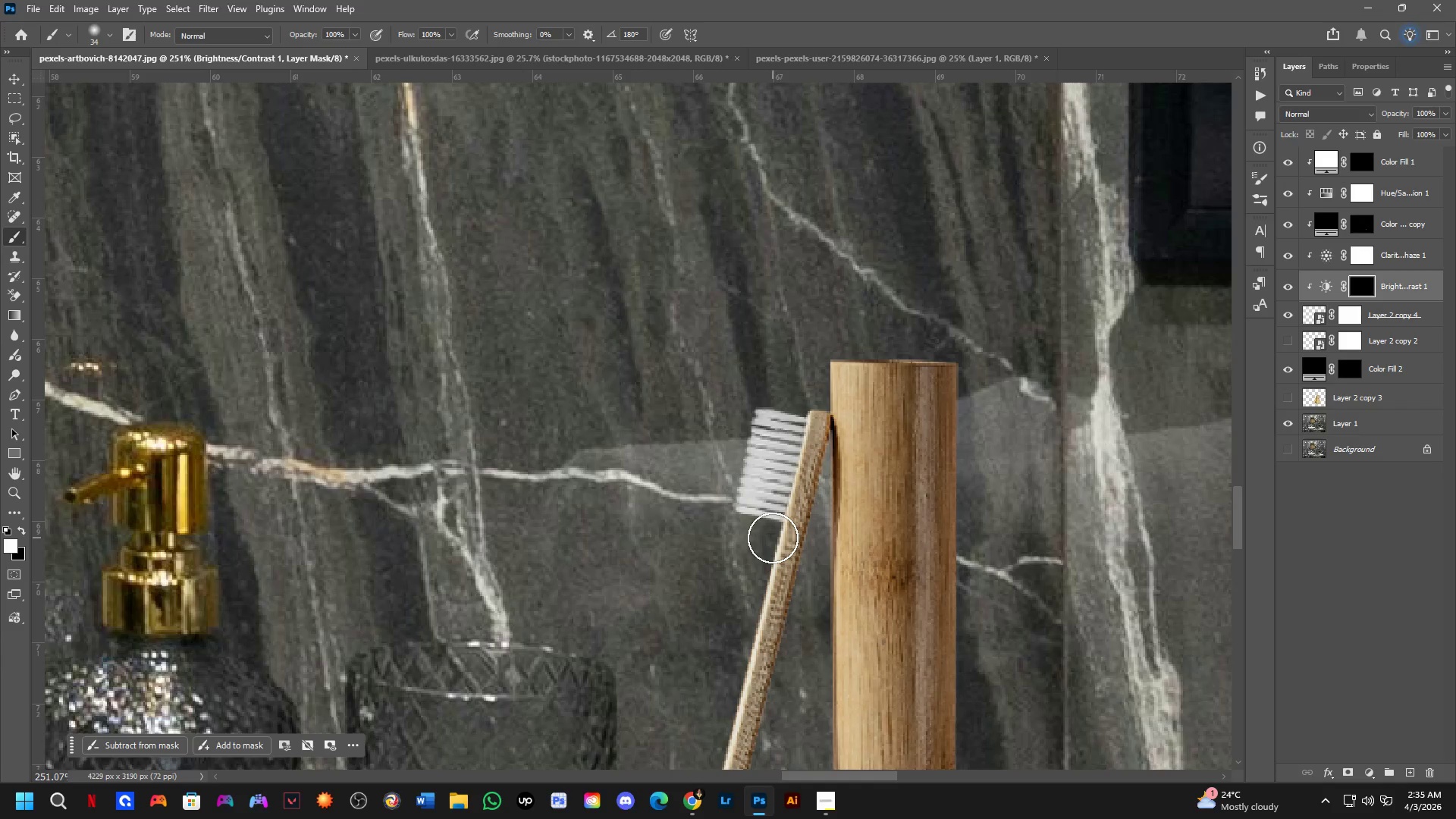 
left_click_drag(start_coordinate=[767, 537], to_coordinate=[739, 591])
 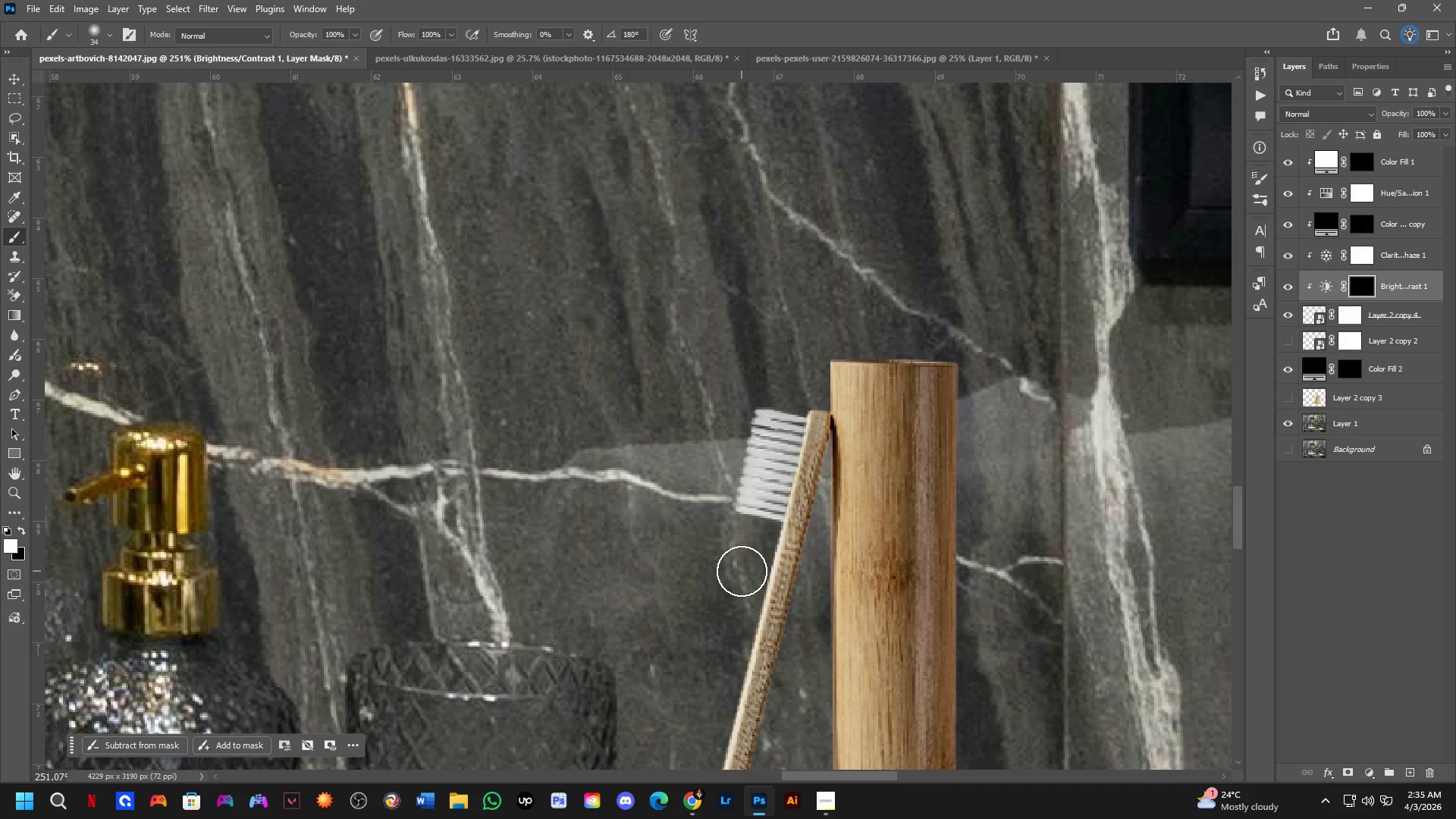 
left_click_drag(start_coordinate=[811, 455], to_coordinate=[824, 483])
 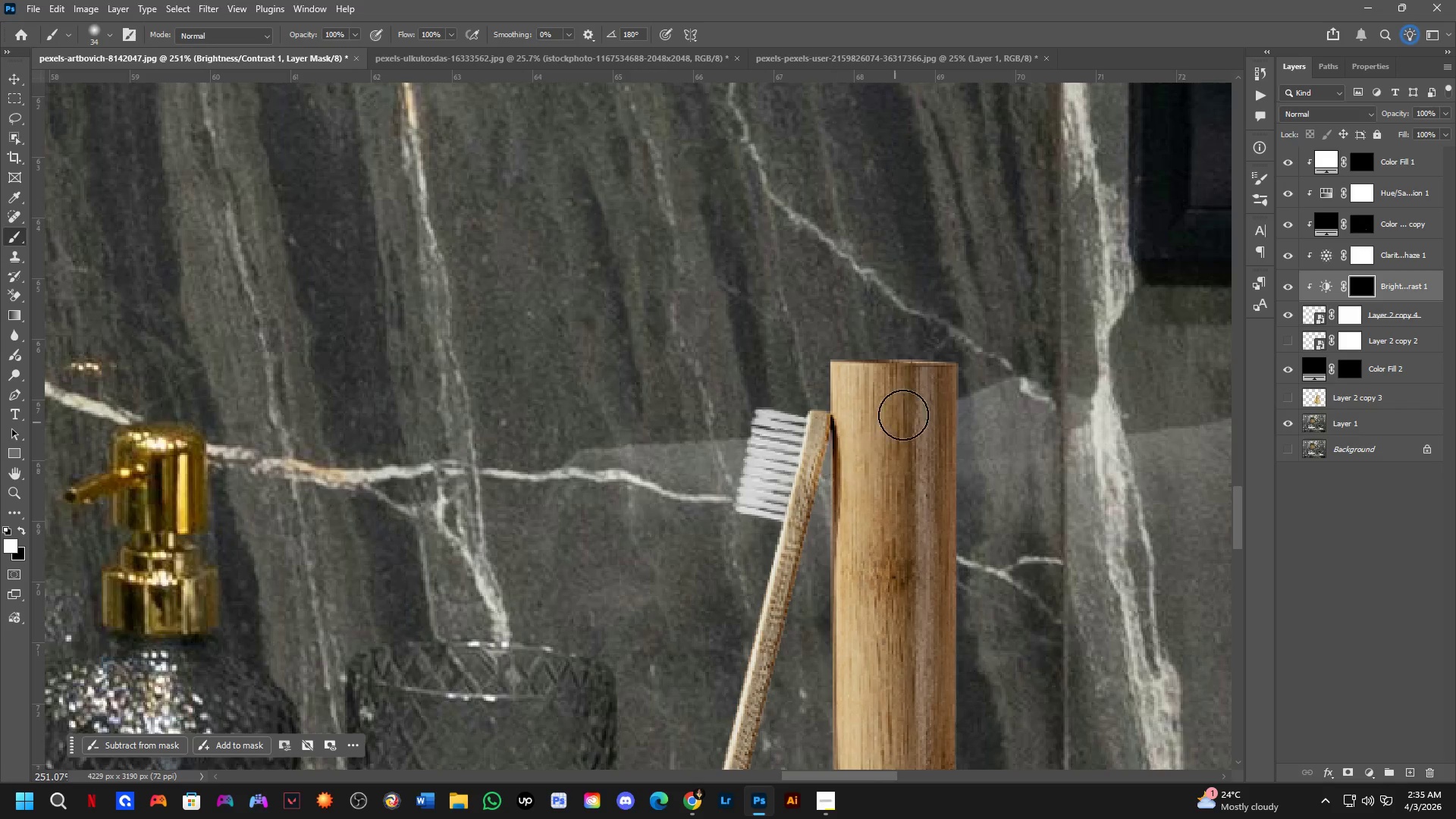 
left_click_drag(start_coordinate=[923, 397], to_coordinate=[925, 533])
 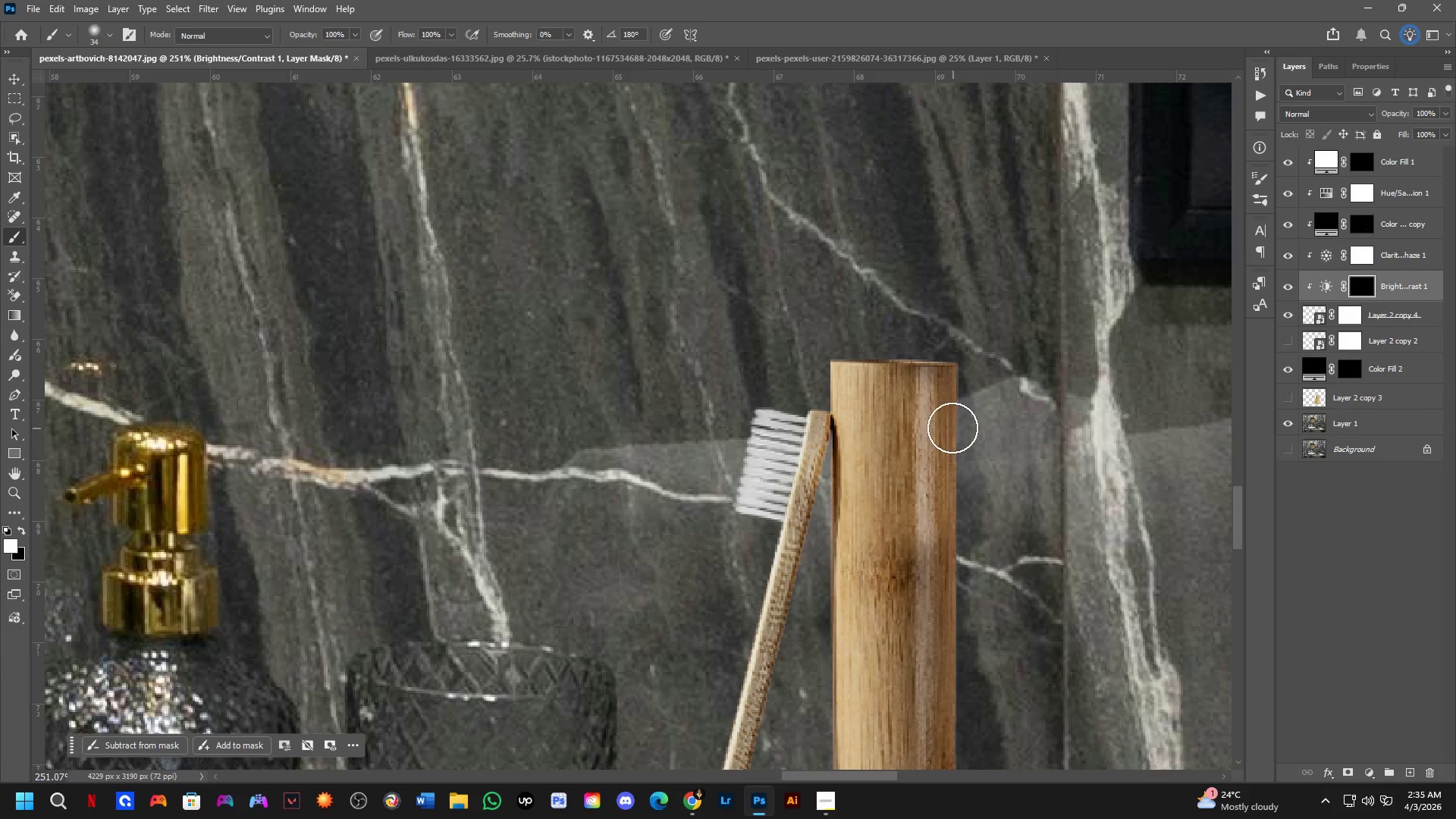 
left_click_drag(start_coordinate=[946, 435], to_coordinate=[945, 448])
 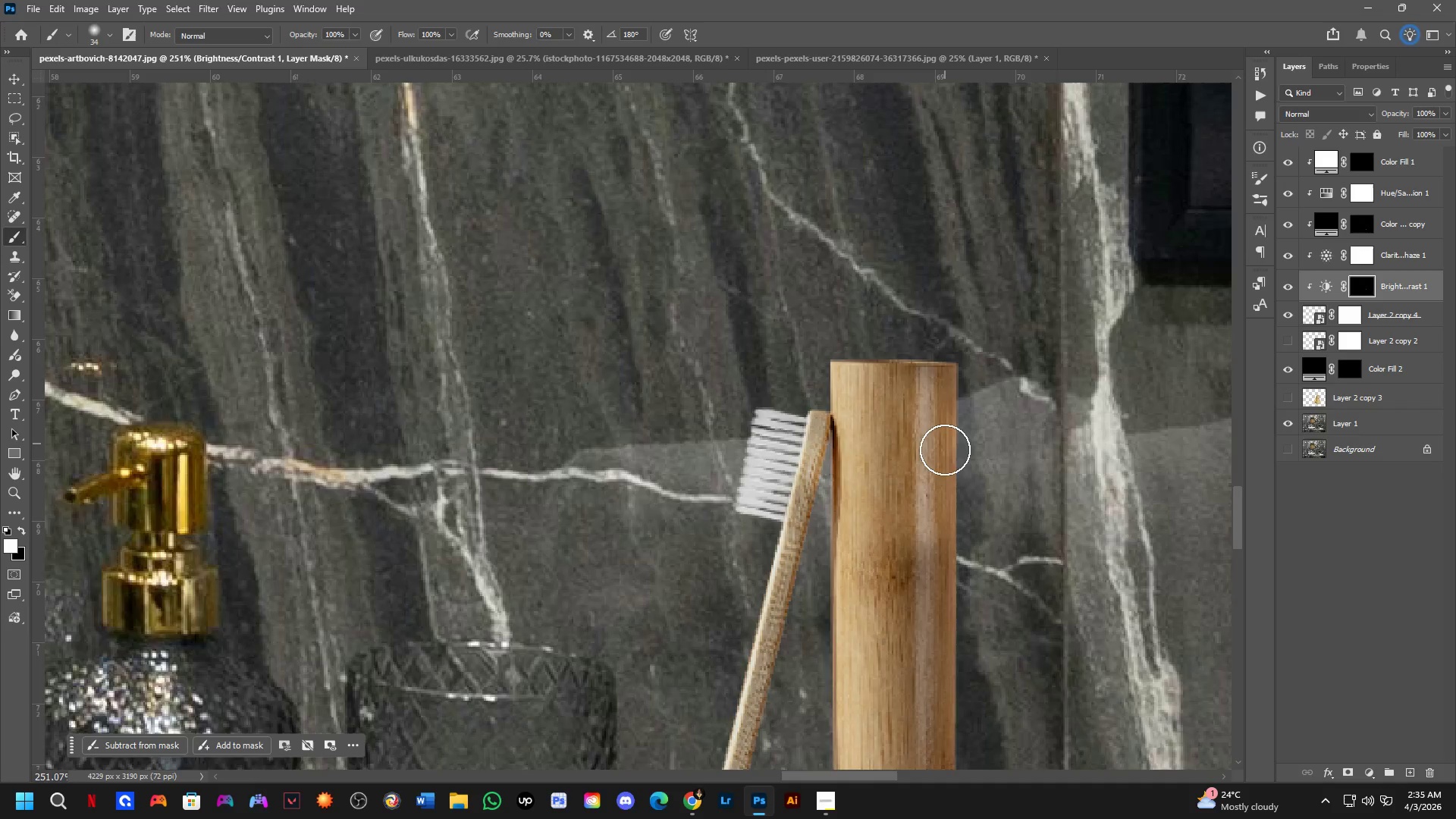 
key(Control+Z)
 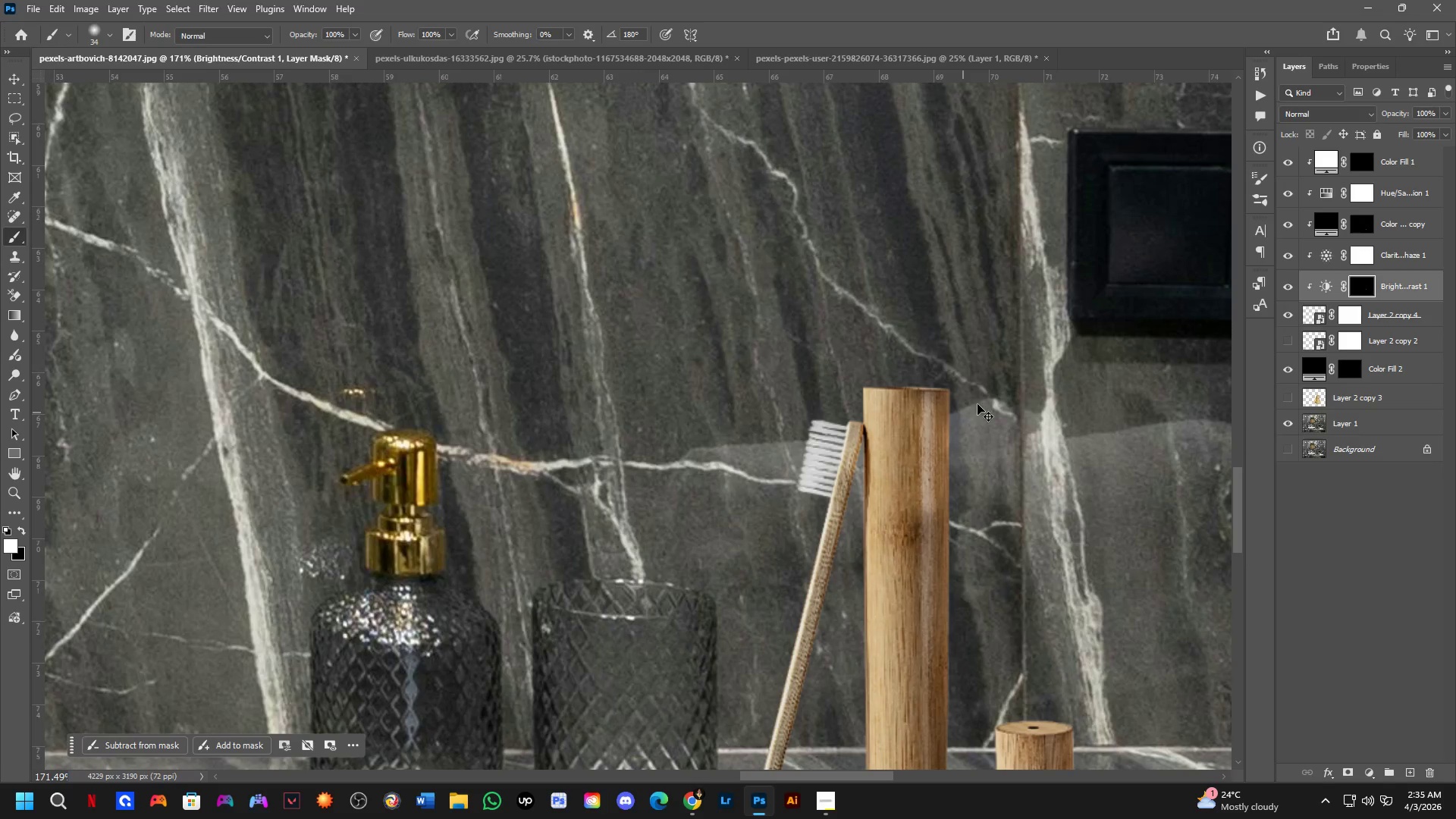 
scroll: coordinate [934, 445], scroll_direction: down, amount: 4.0
 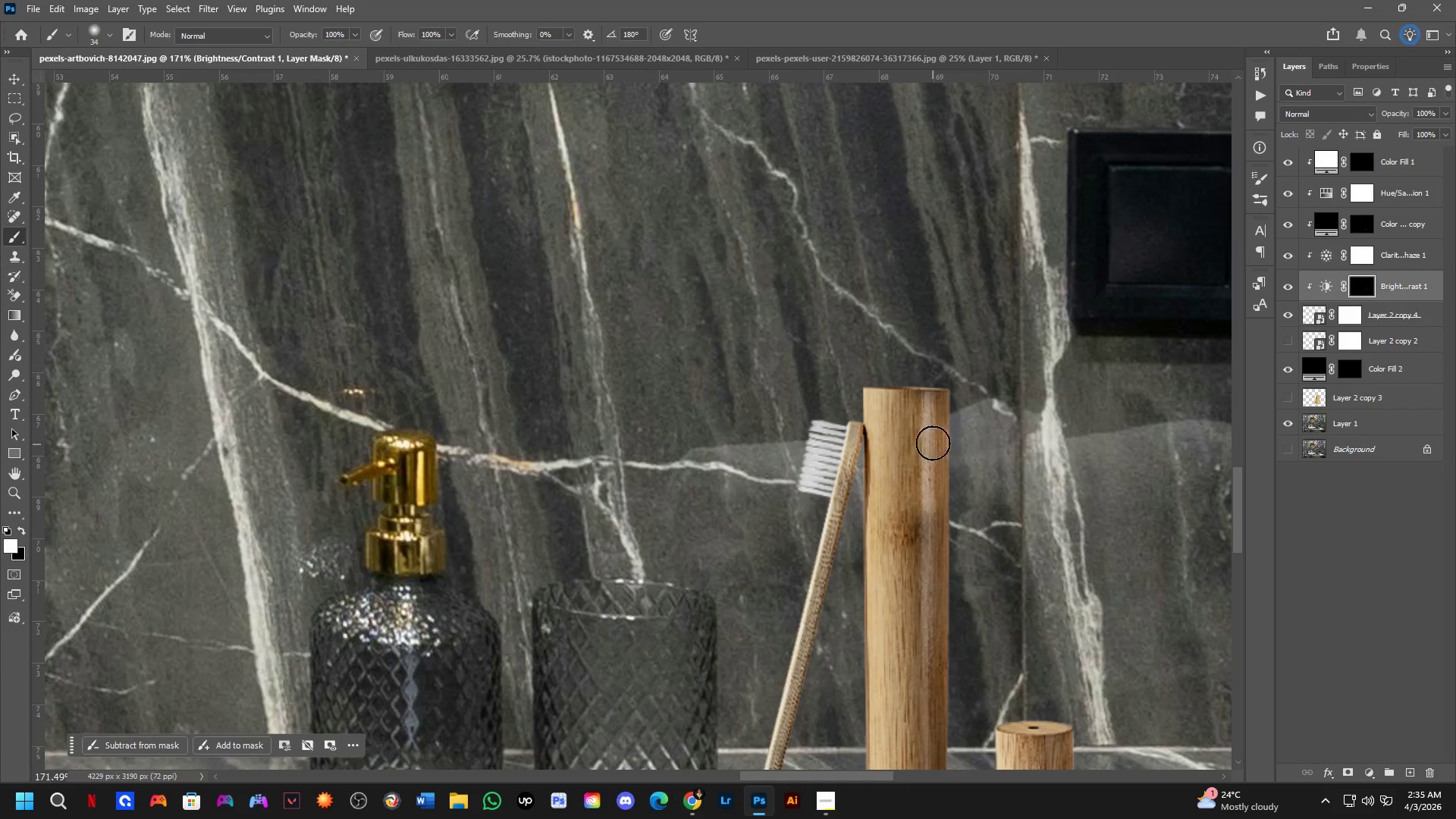 
key(Control+Z)
 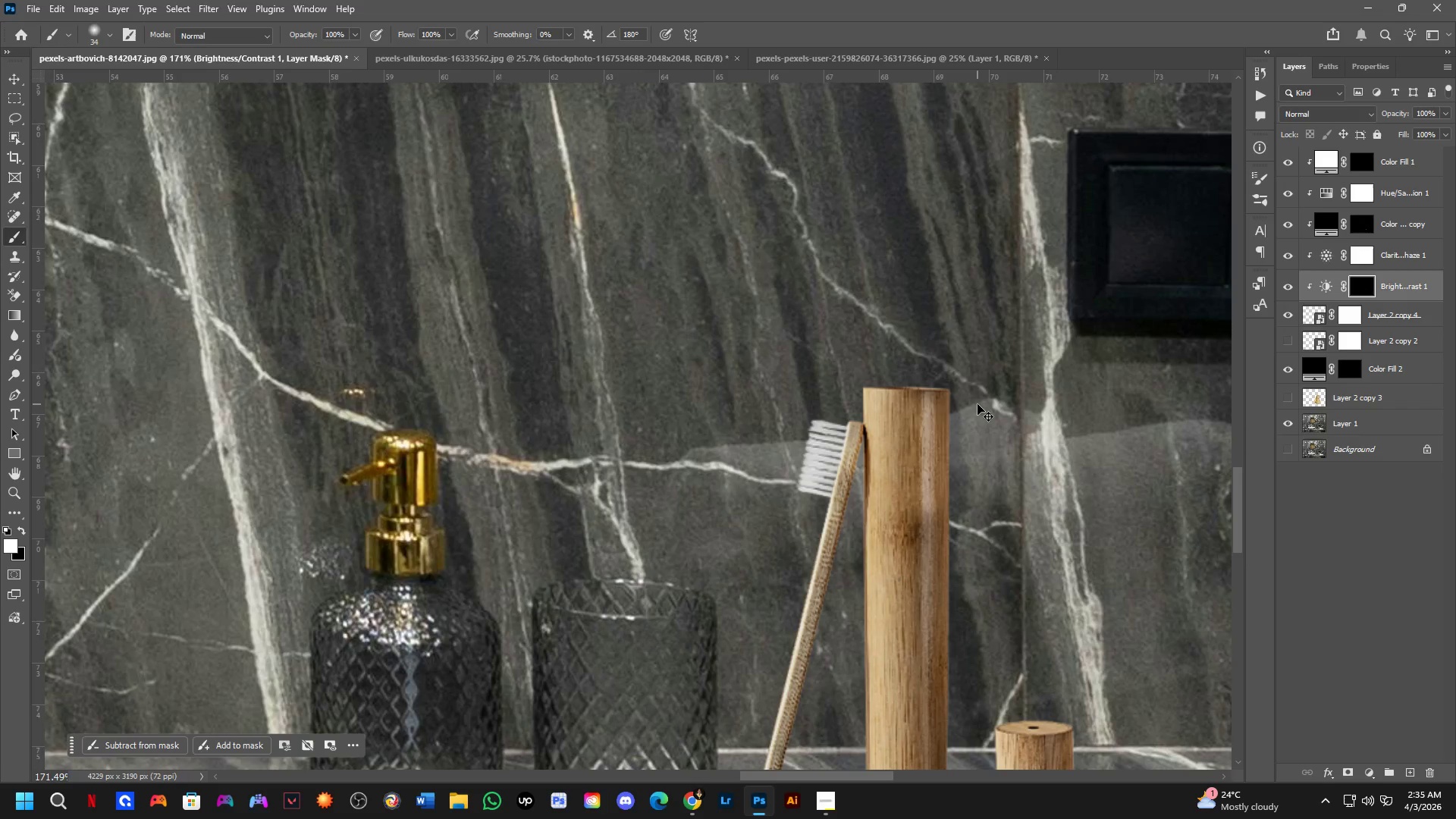 
key(Control+Z)
 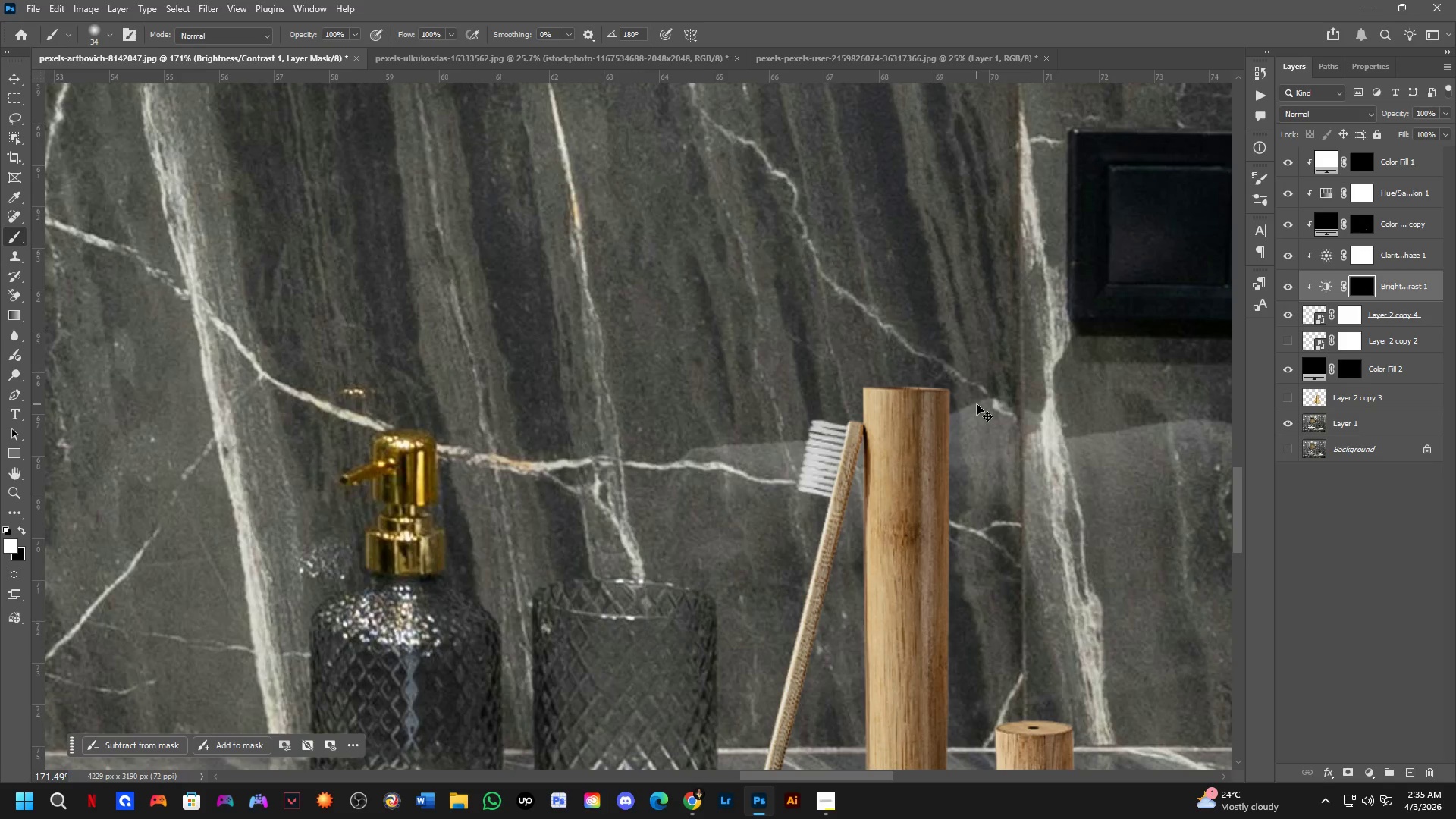 
key(Control+Z)
 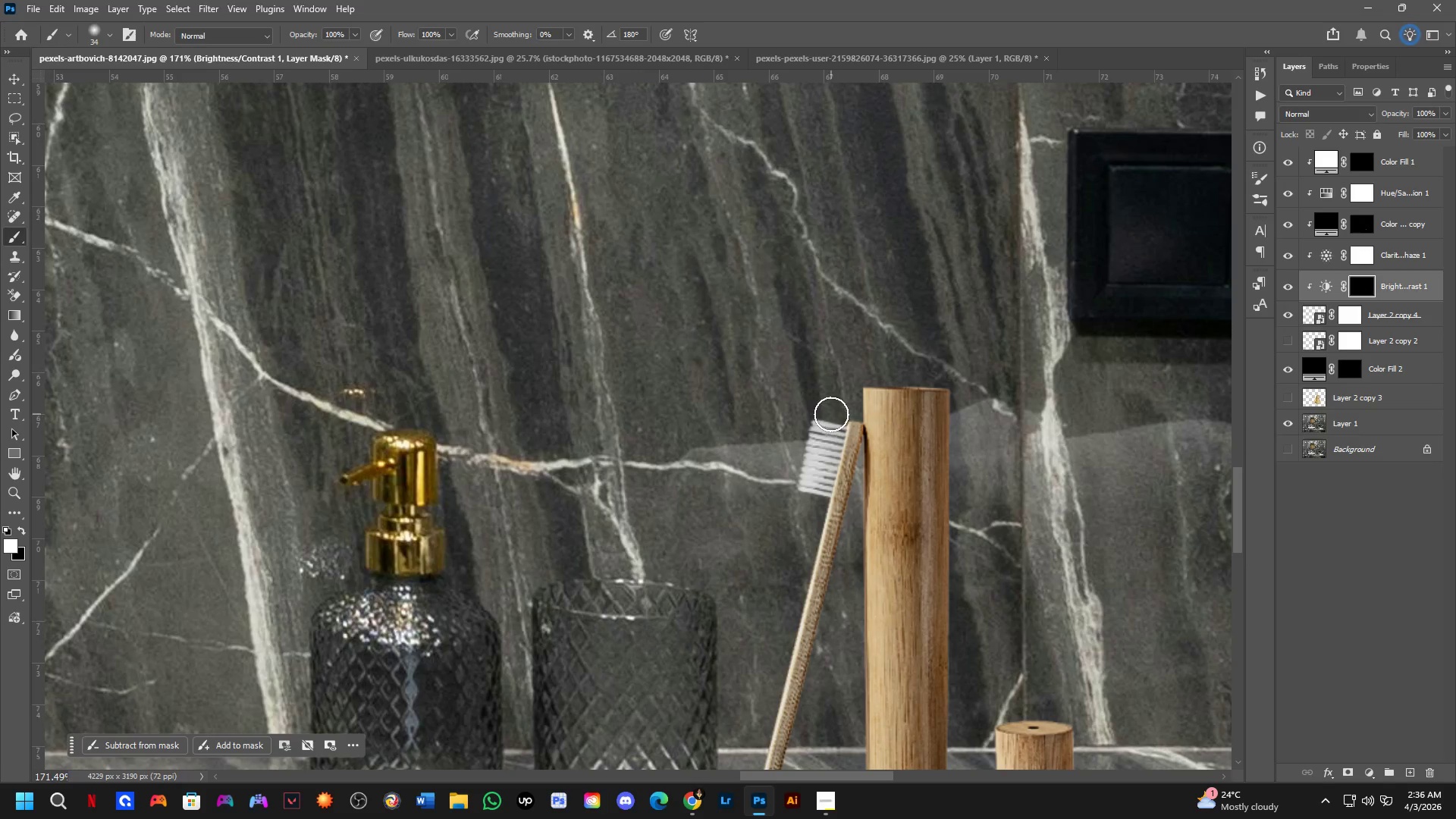 
key(Control+Z)
 